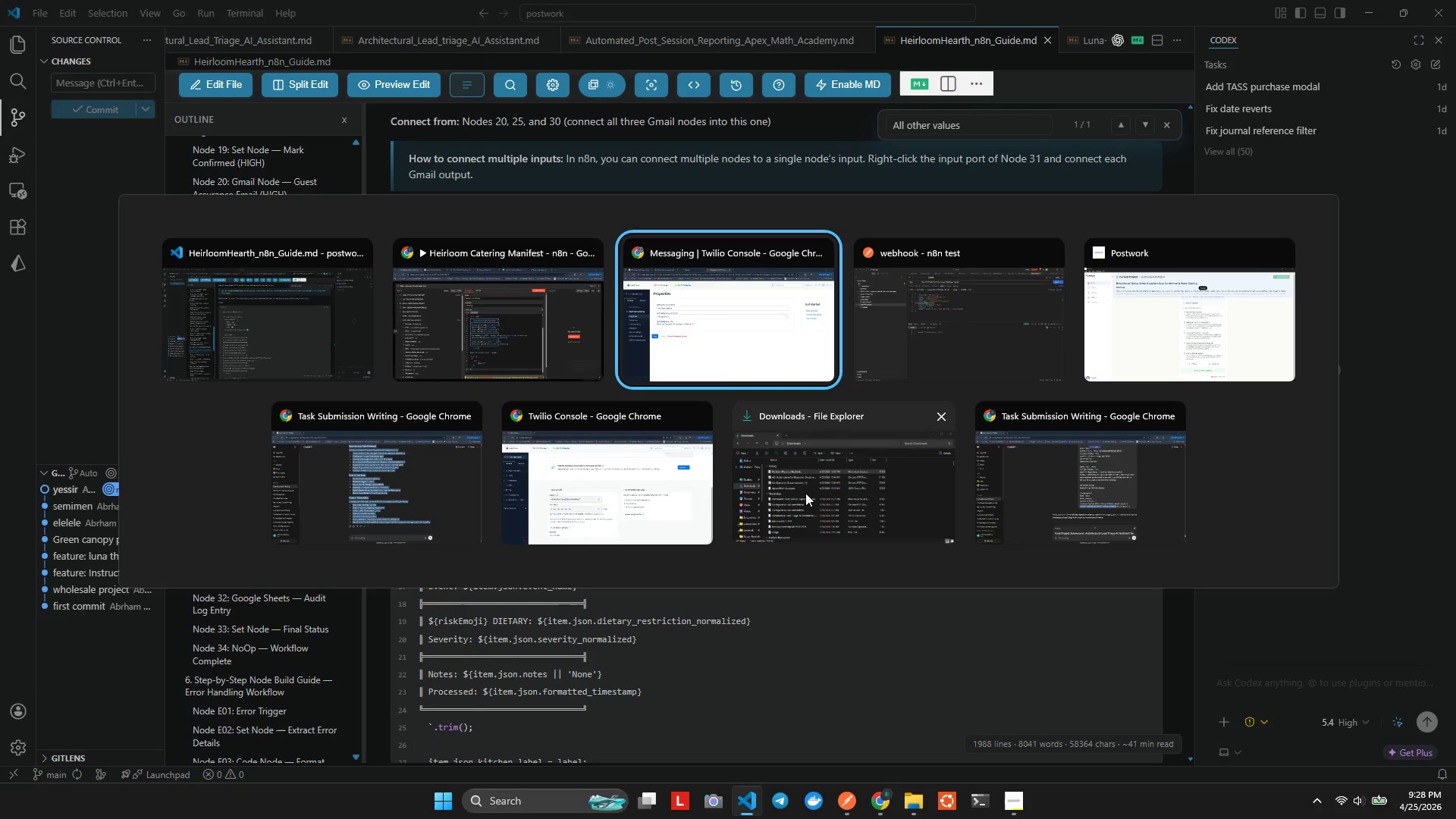 
key(Alt+Tab)
 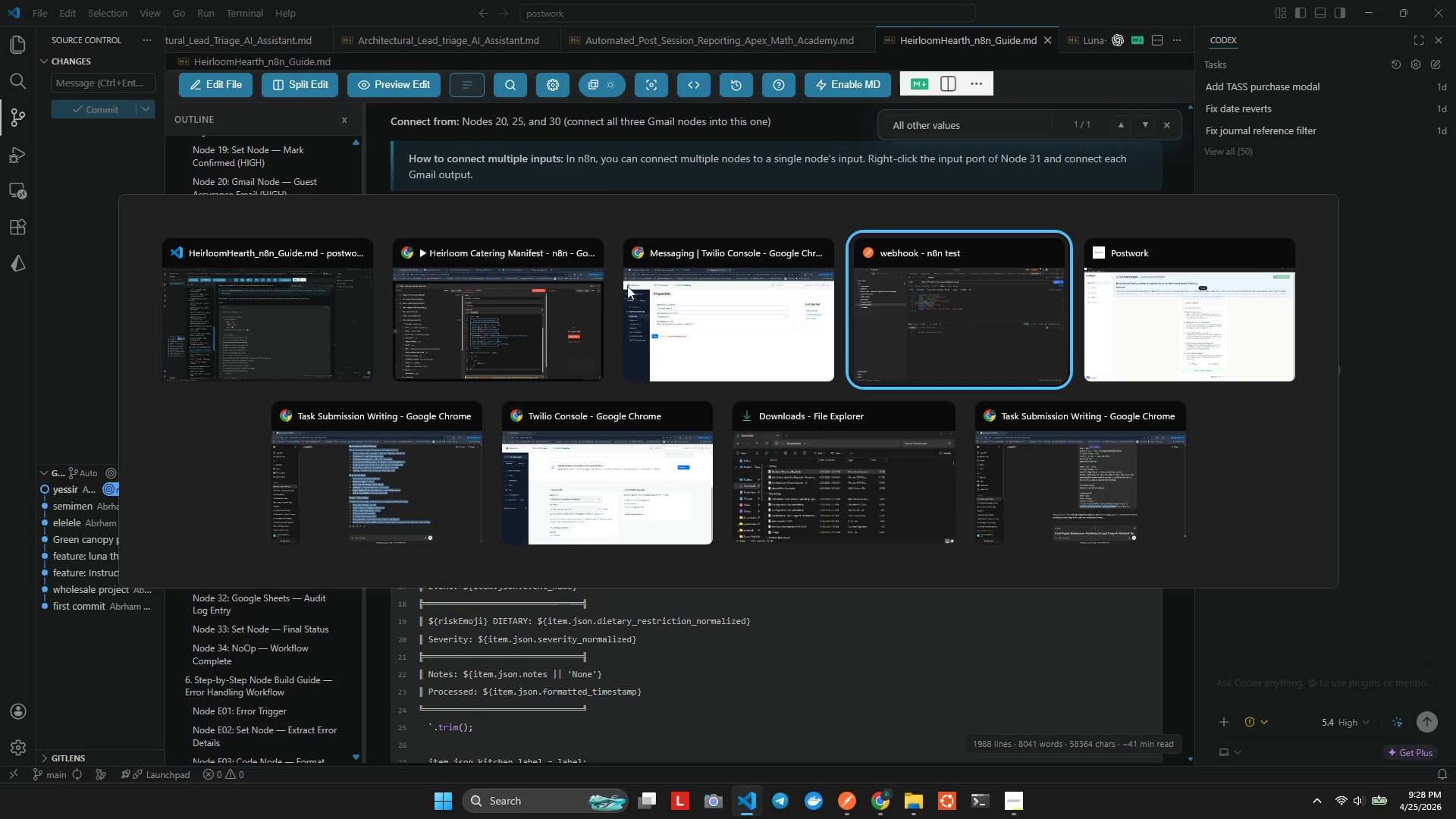 
left_click([479, 325])
 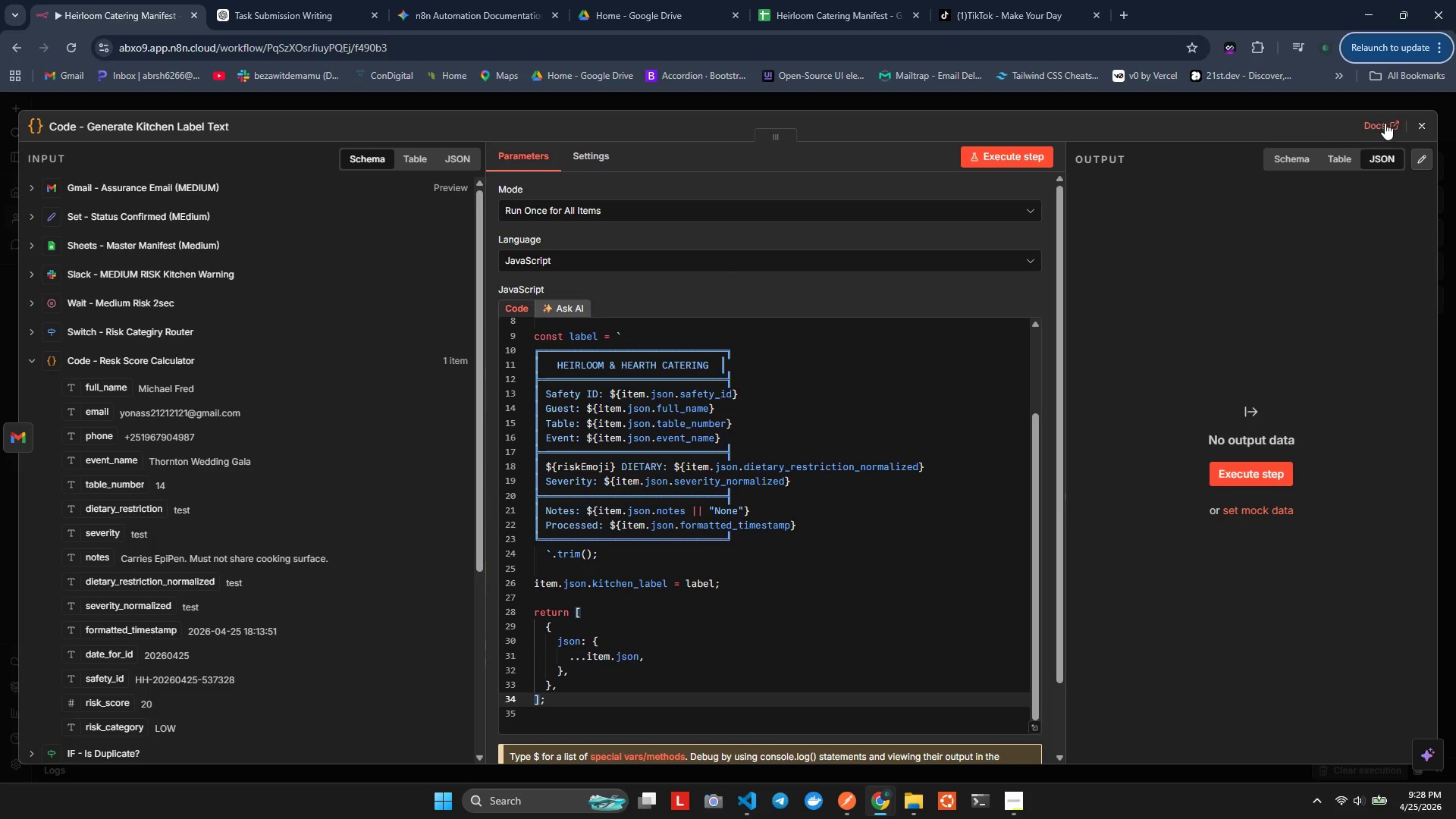 
left_click([1423, 121])
 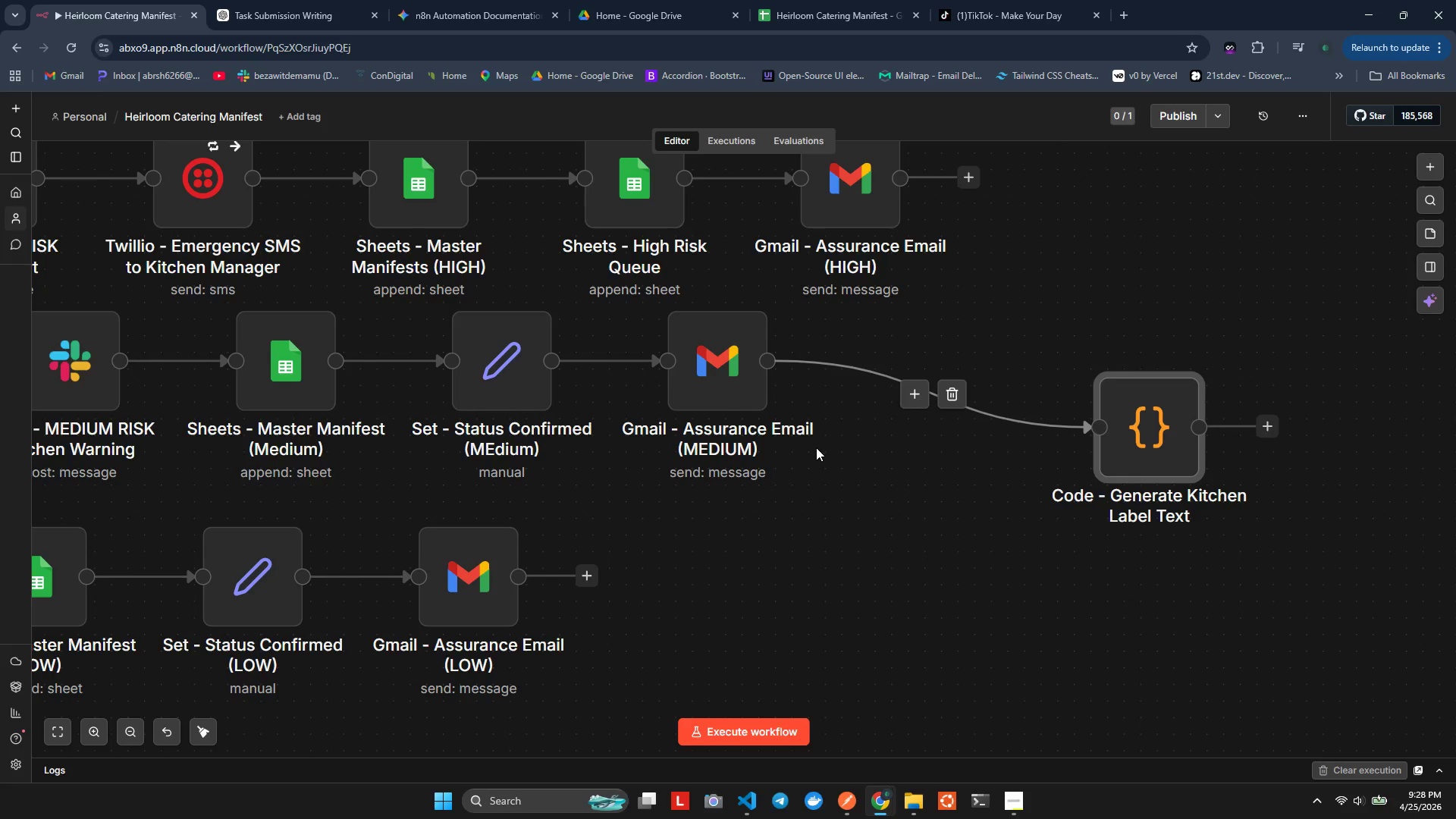 
scroll: coordinate [816, 447], scroll_direction: down, amount: 1.0
 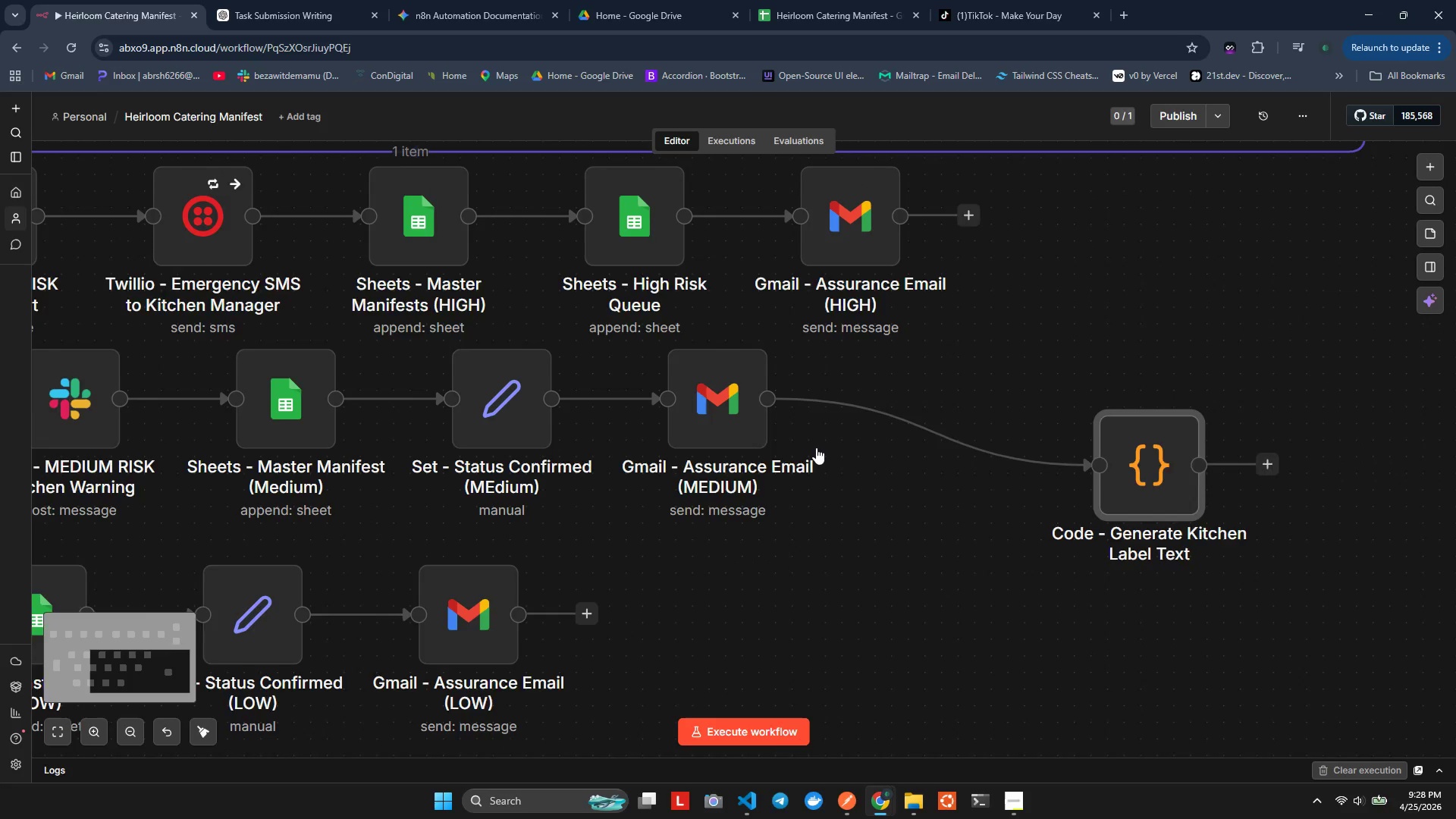 
scroll: coordinate [819, 447], scroll_direction: up, amount: 4.0
 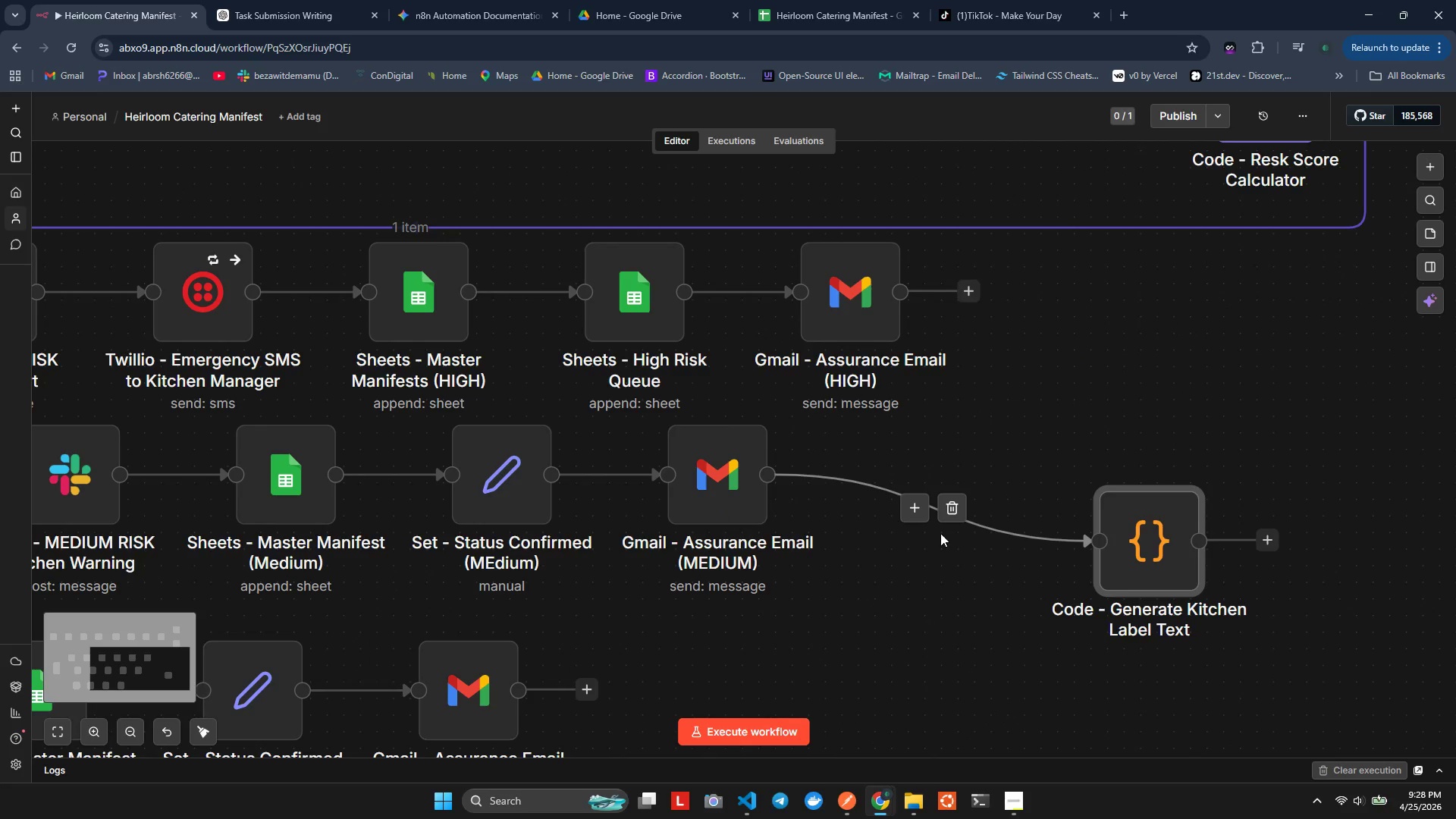 
hold_key(key=ShiftLeft, duration=0.7)
 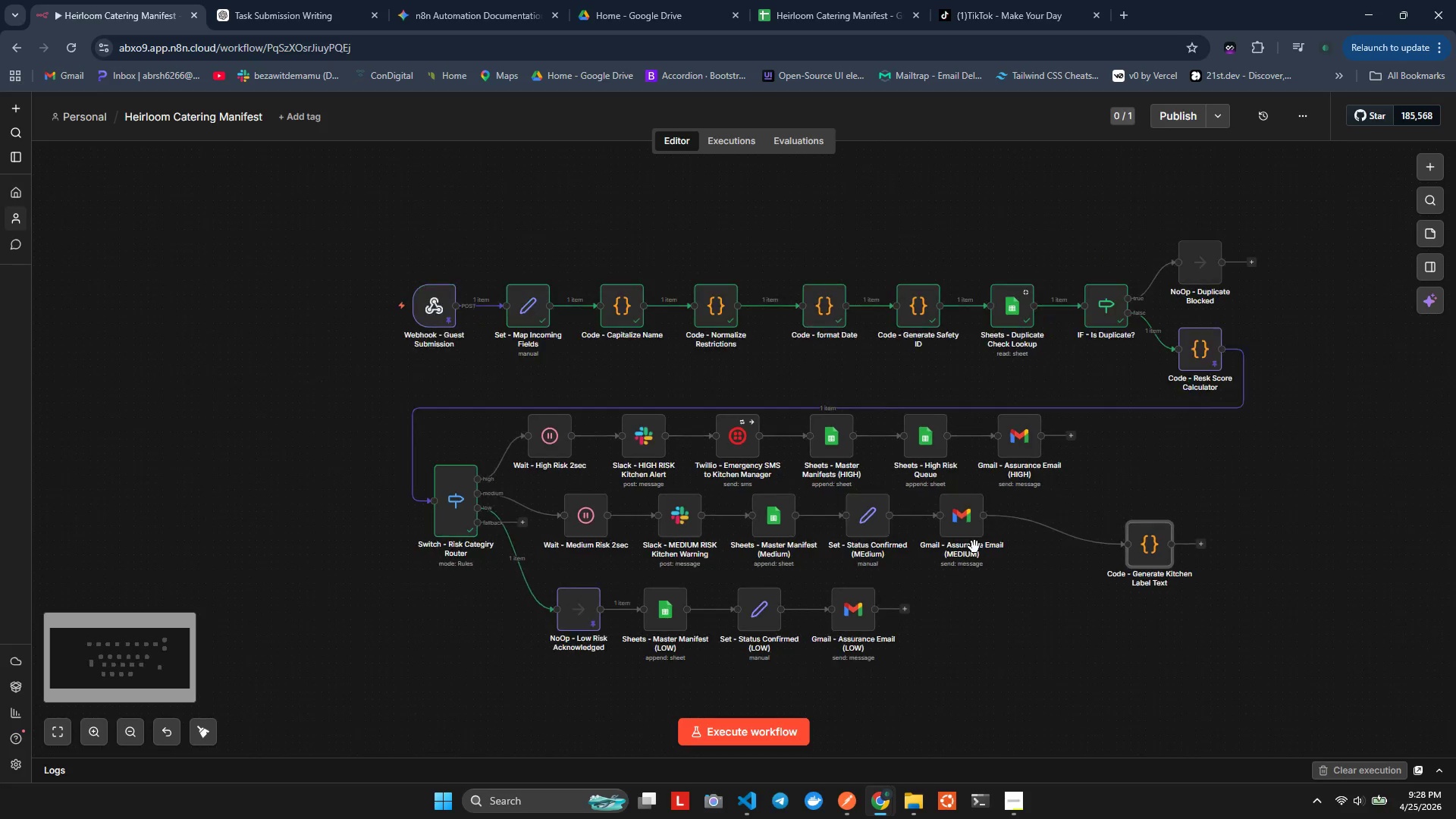 
hold_key(key=ControlLeft, duration=0.66)
 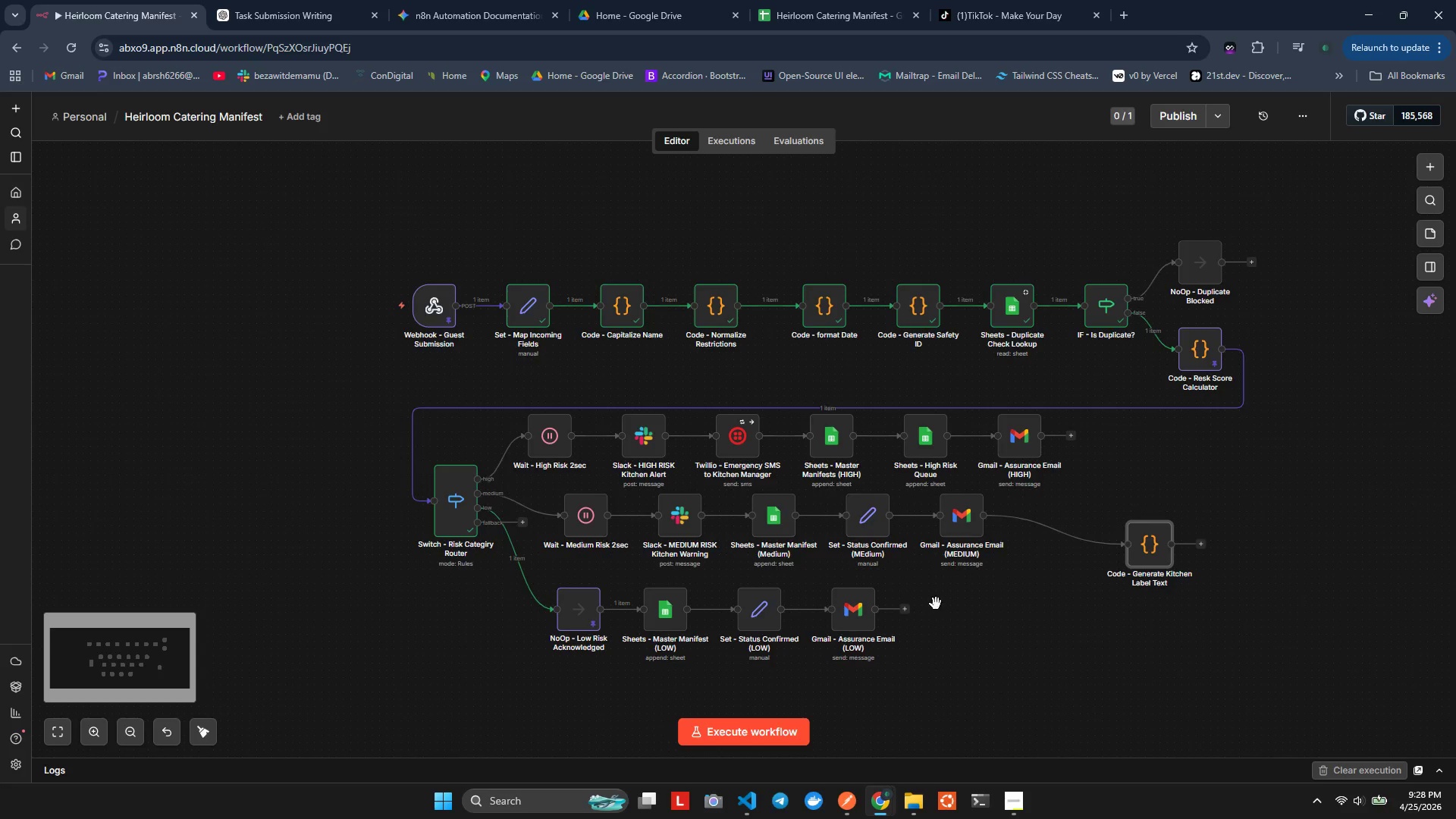 
scroll: coordinate [974, 547], scroll_direction: up, amount: 5.0
 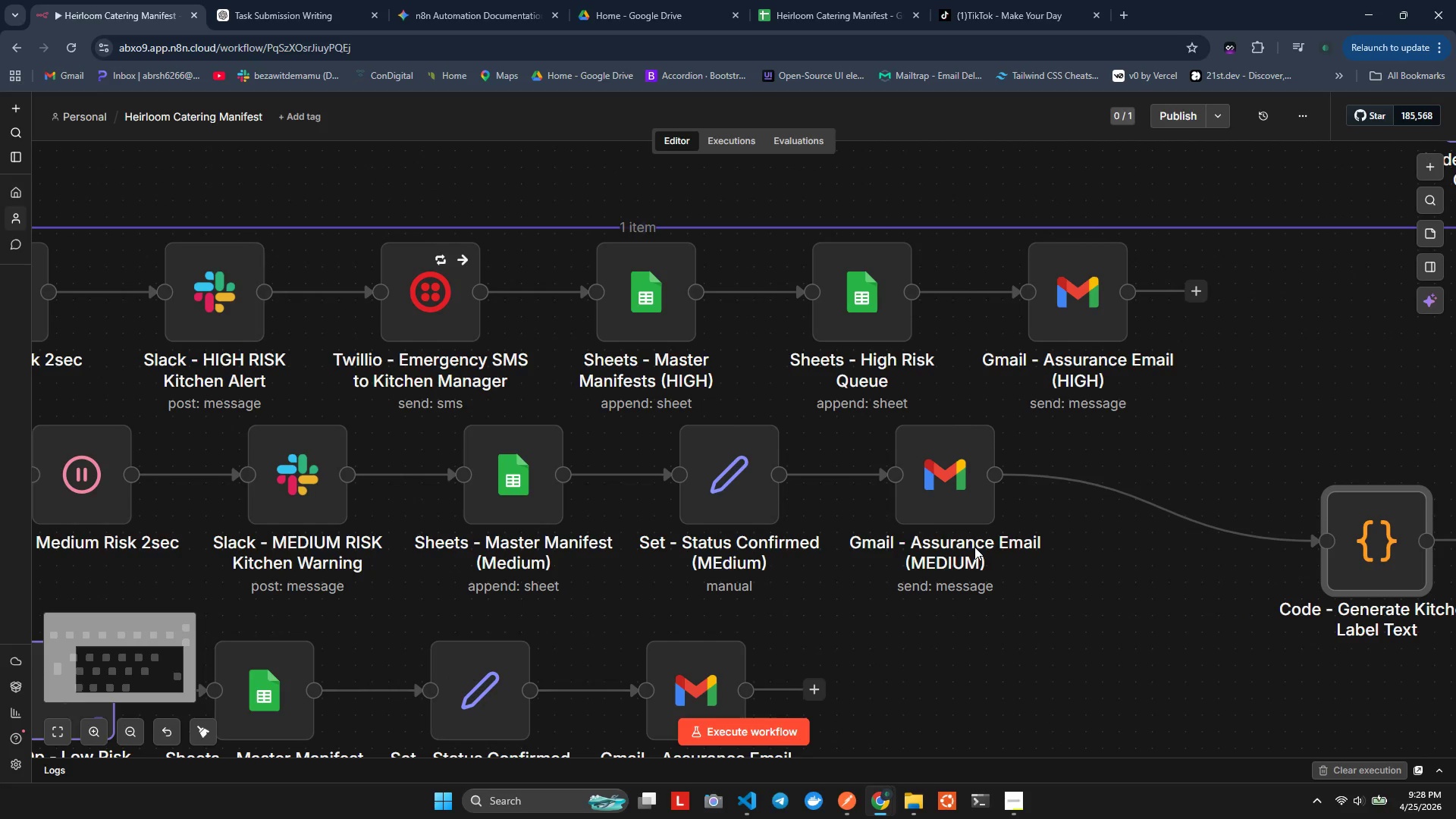 
scroll: coordinate [974, 547], scroll_direction: down, amount: 5.0
 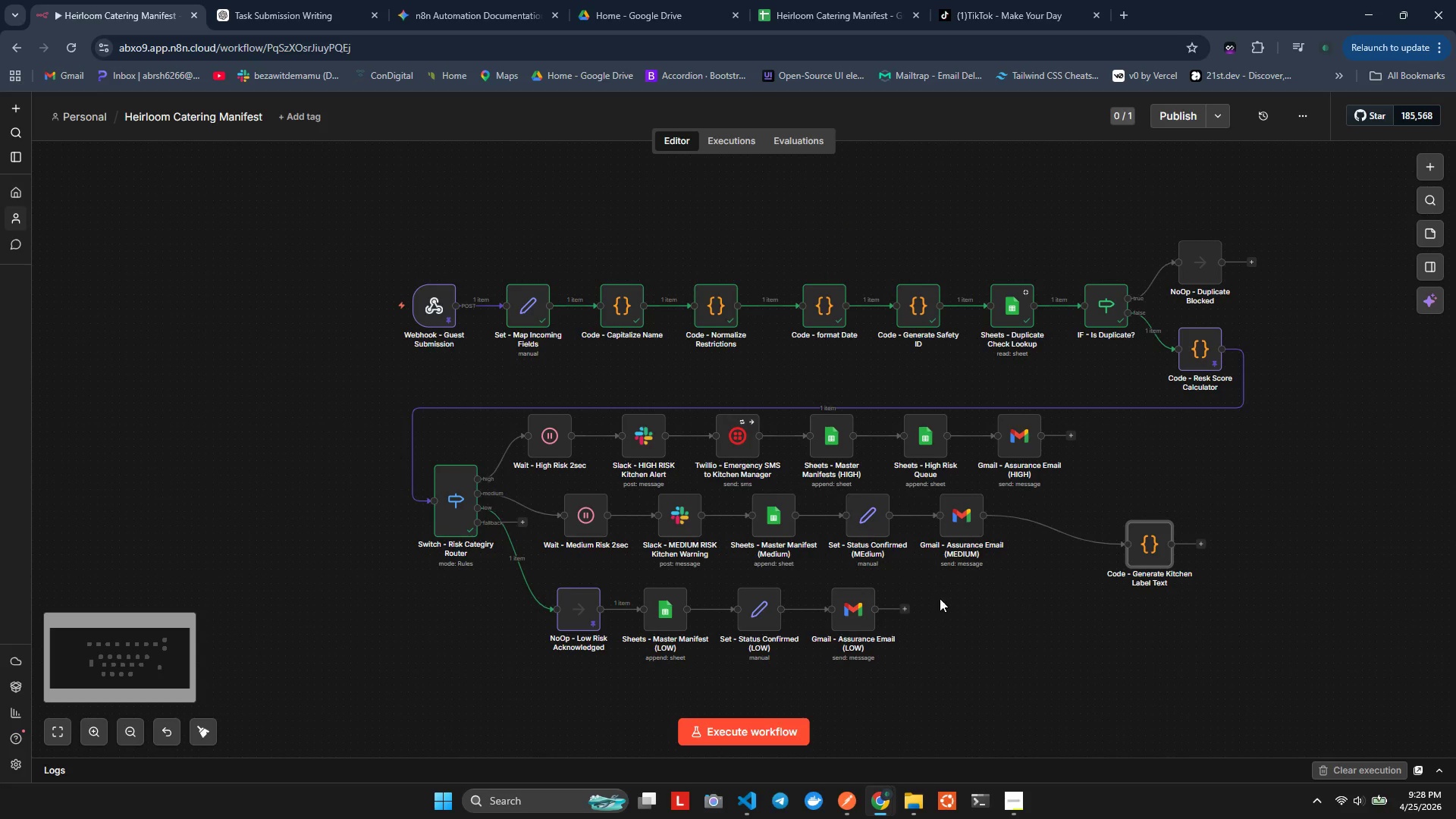 
hold_key(key=ControlLeft, duration=0.61)
scroll: coordinate [936, 604], scroll_direction: up, amount: 4.0
 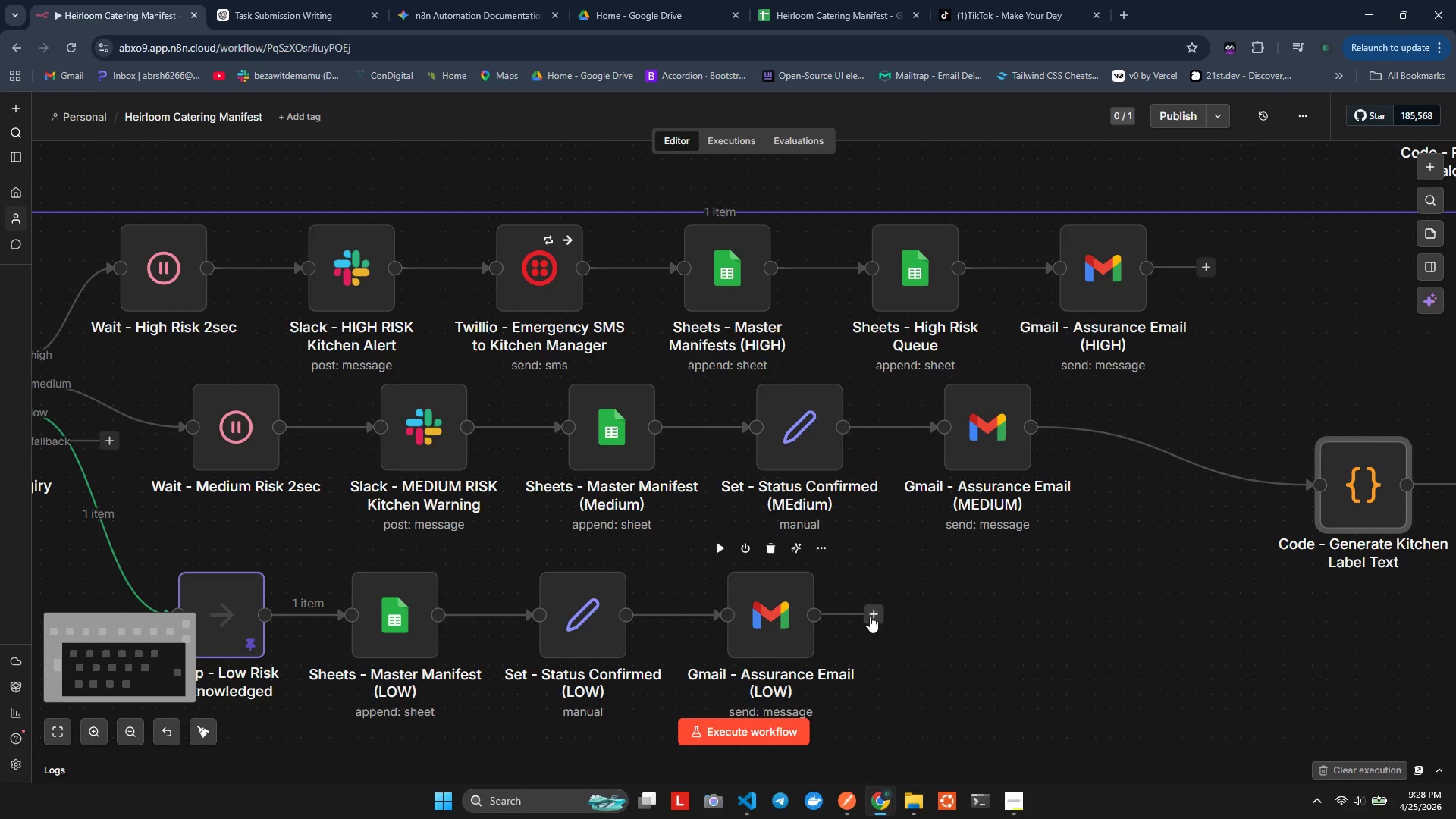 
left_click_drag(start_coordinate=[870, 612], to_coordinate=[1301, 473])
 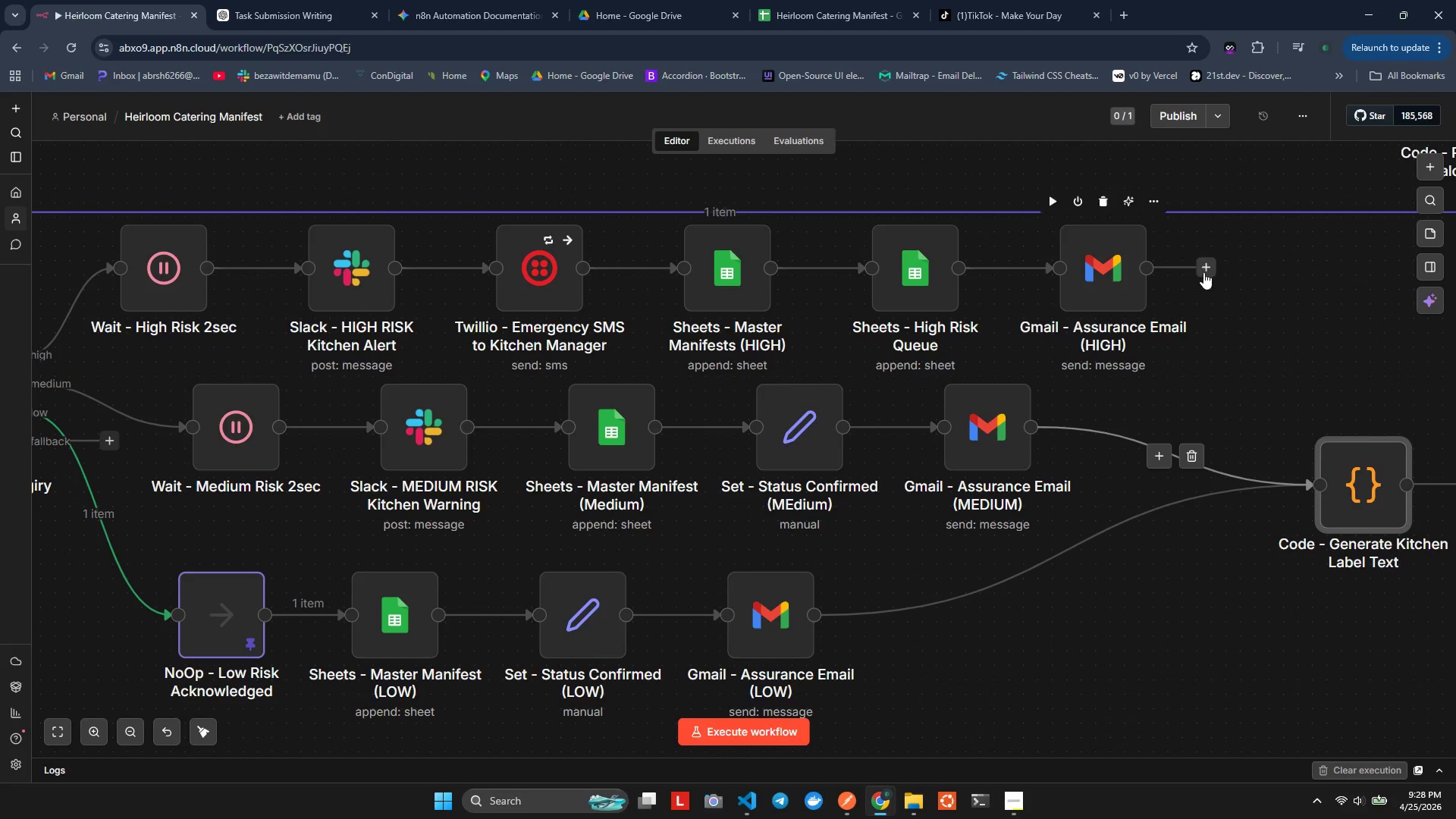 
left_click_drag(start_coordinate=[1207, 271], to_coordinate=[1307, 479])
 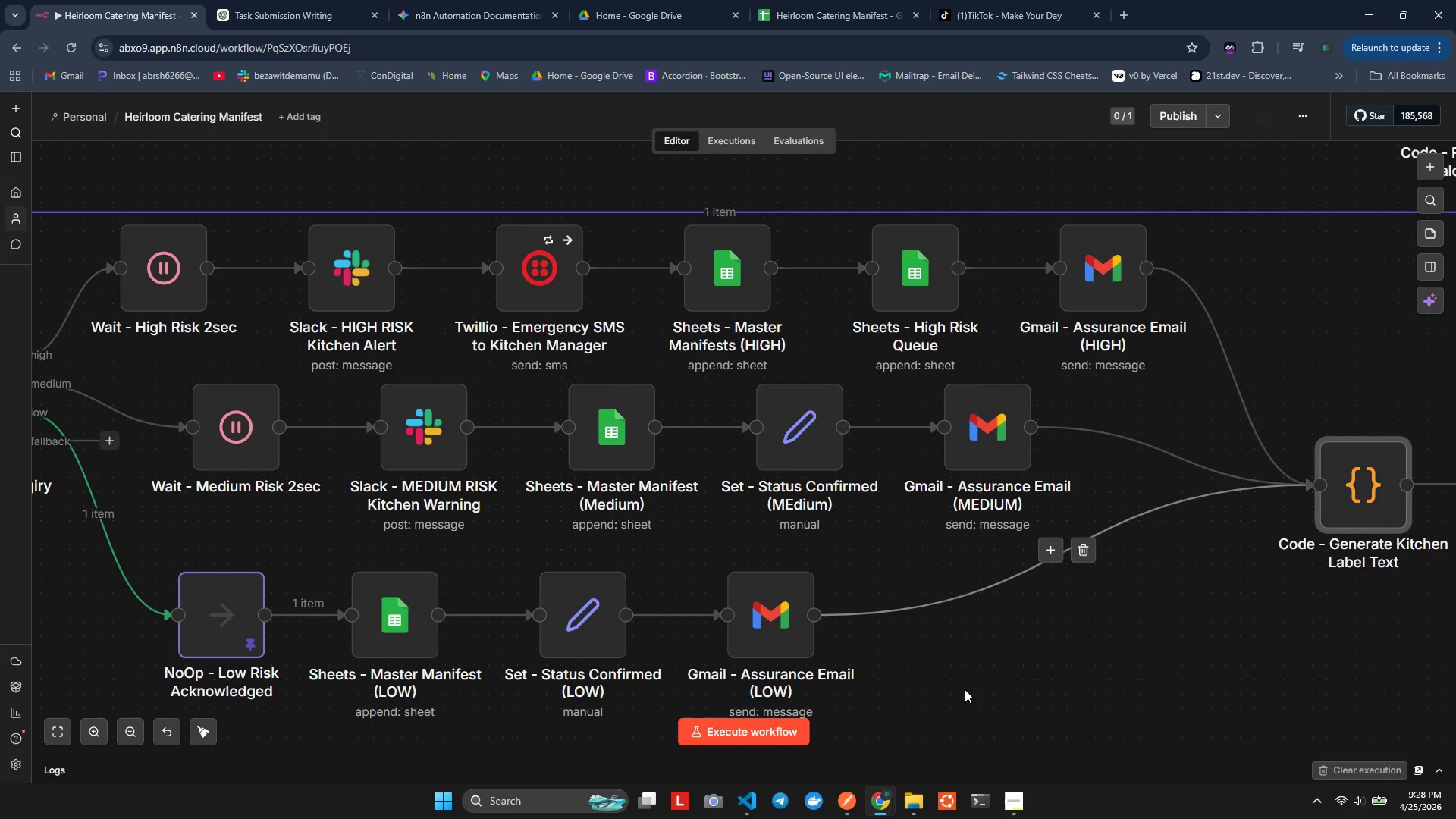 
hold_key(key=ShiftLeft, duration=0.31)
 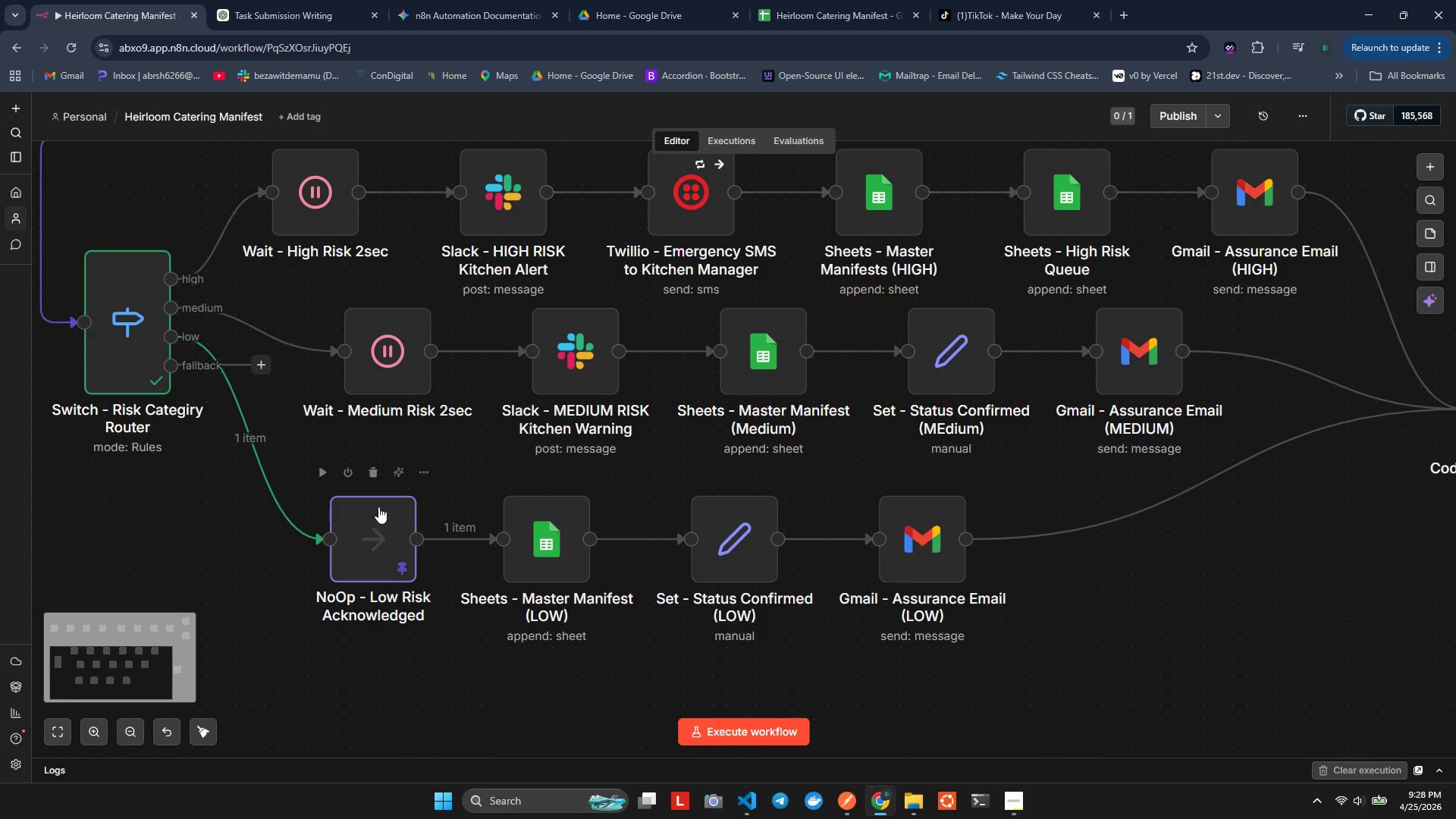 
scroll: coordinate [519, 544], scroll_direction: down, amount: 1.0
 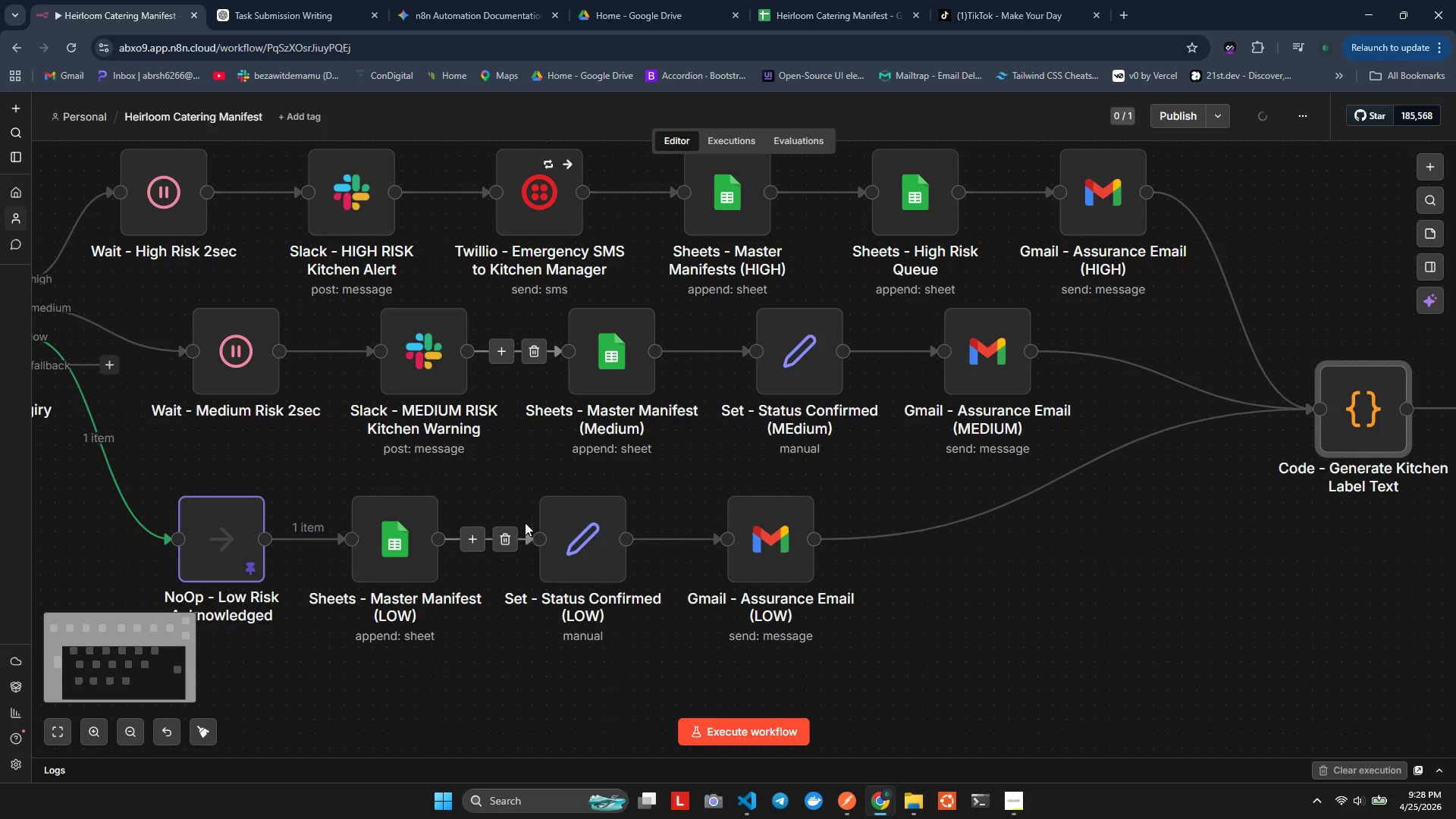 
scroll: coordinate [500, 509], scroll_direction: up, amount: 3.0
 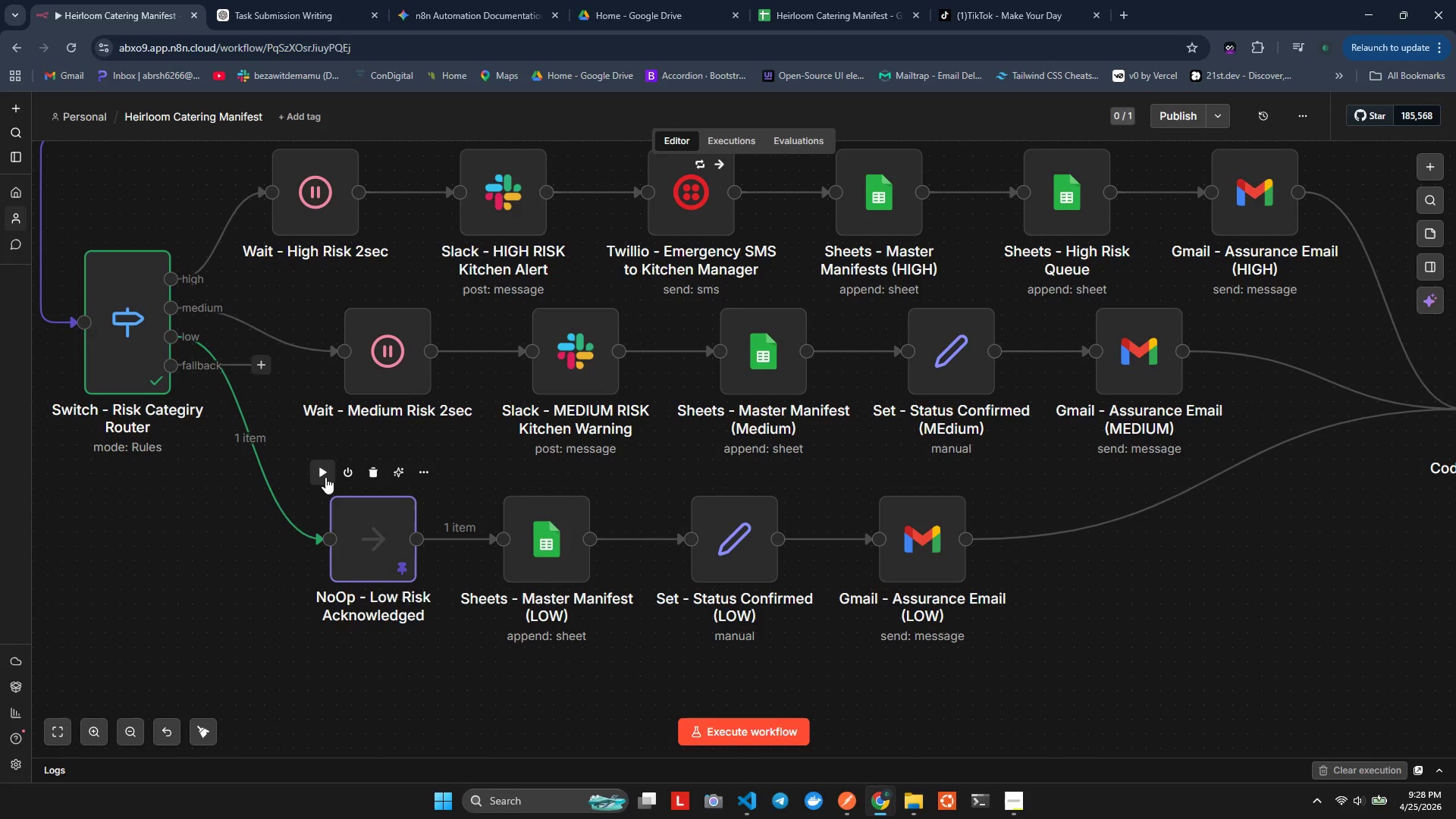 
left_click([335, 472])
 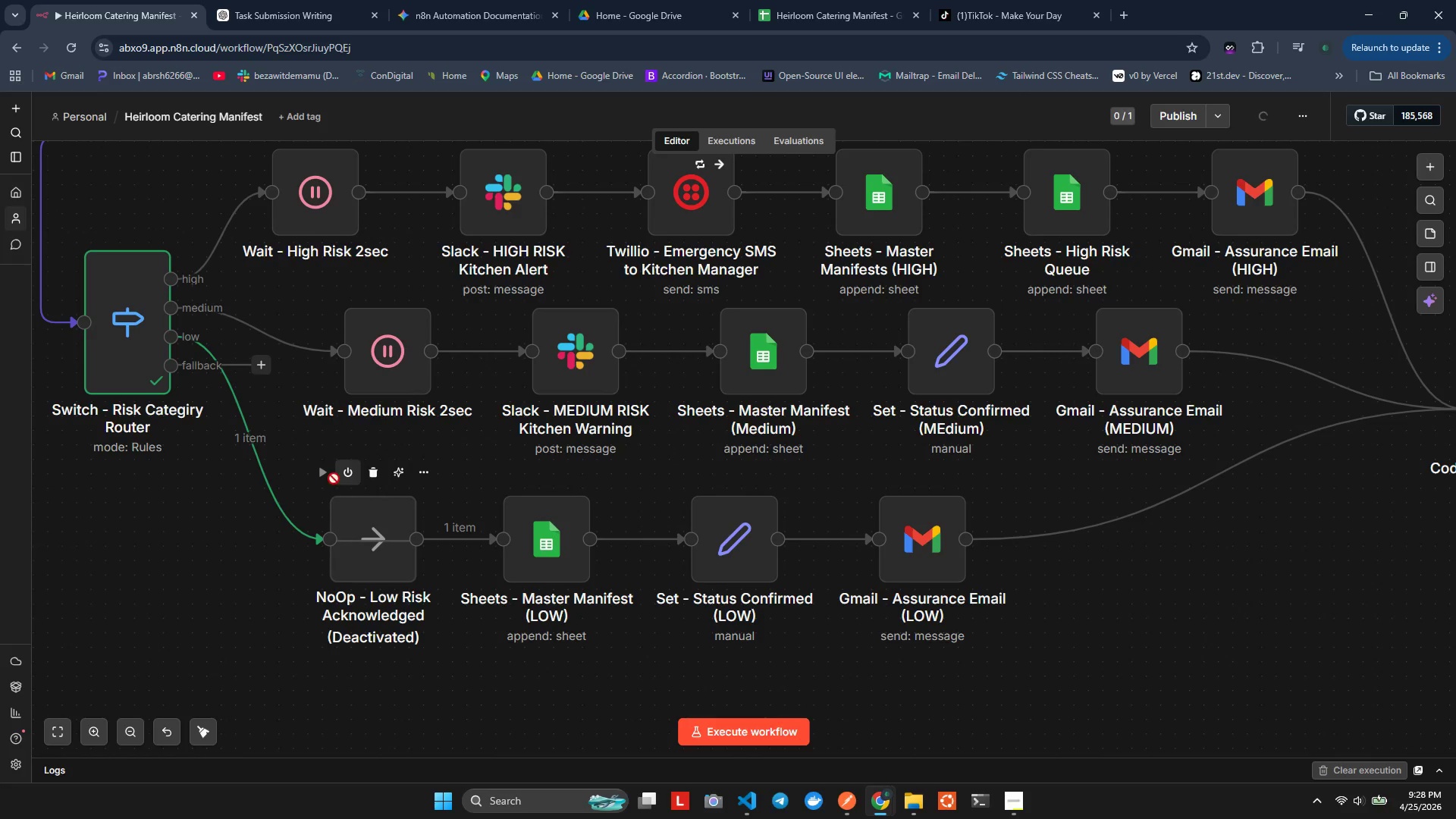 
left_click([322, 473])
 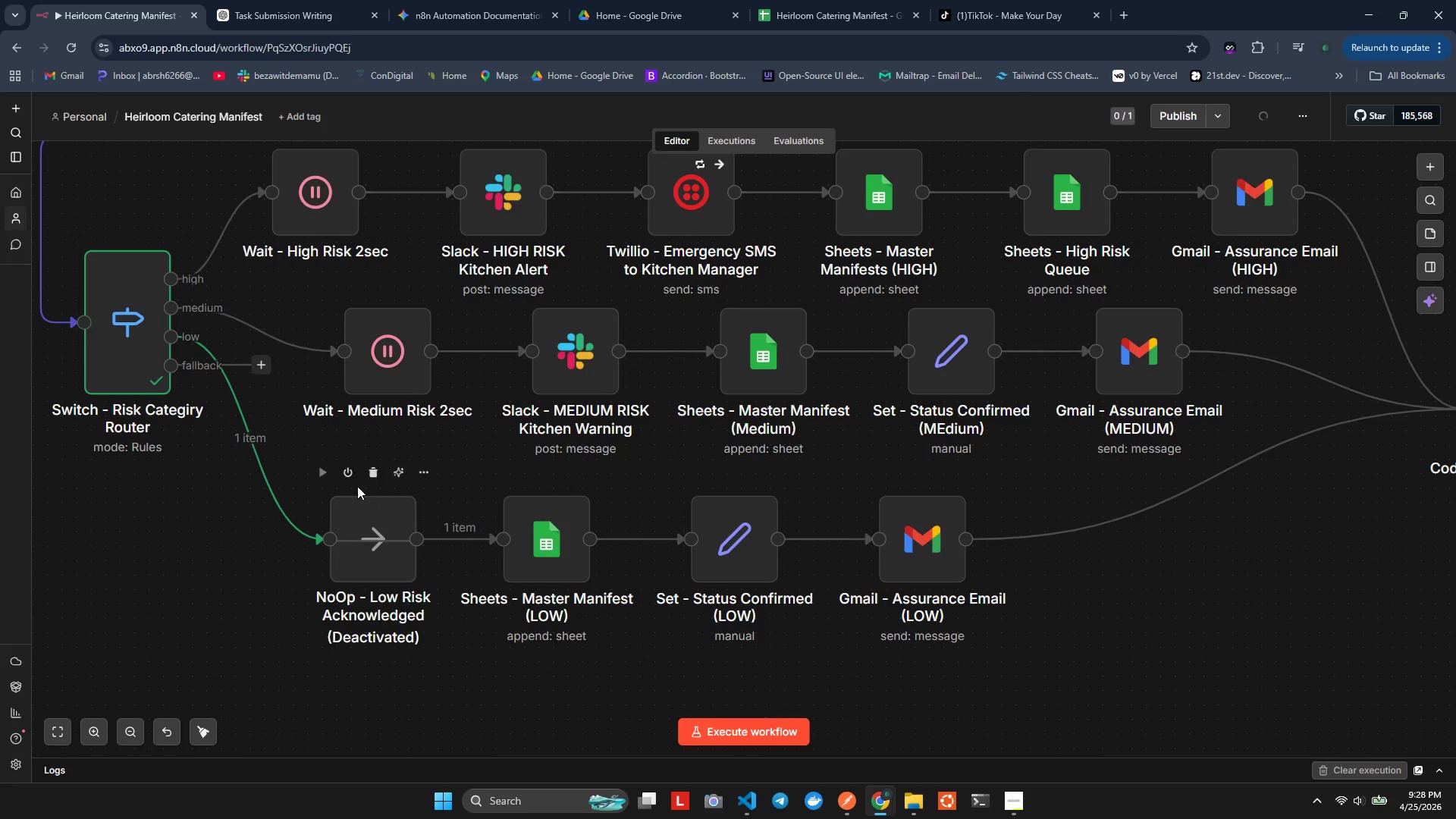 
left_click([353, 469])
 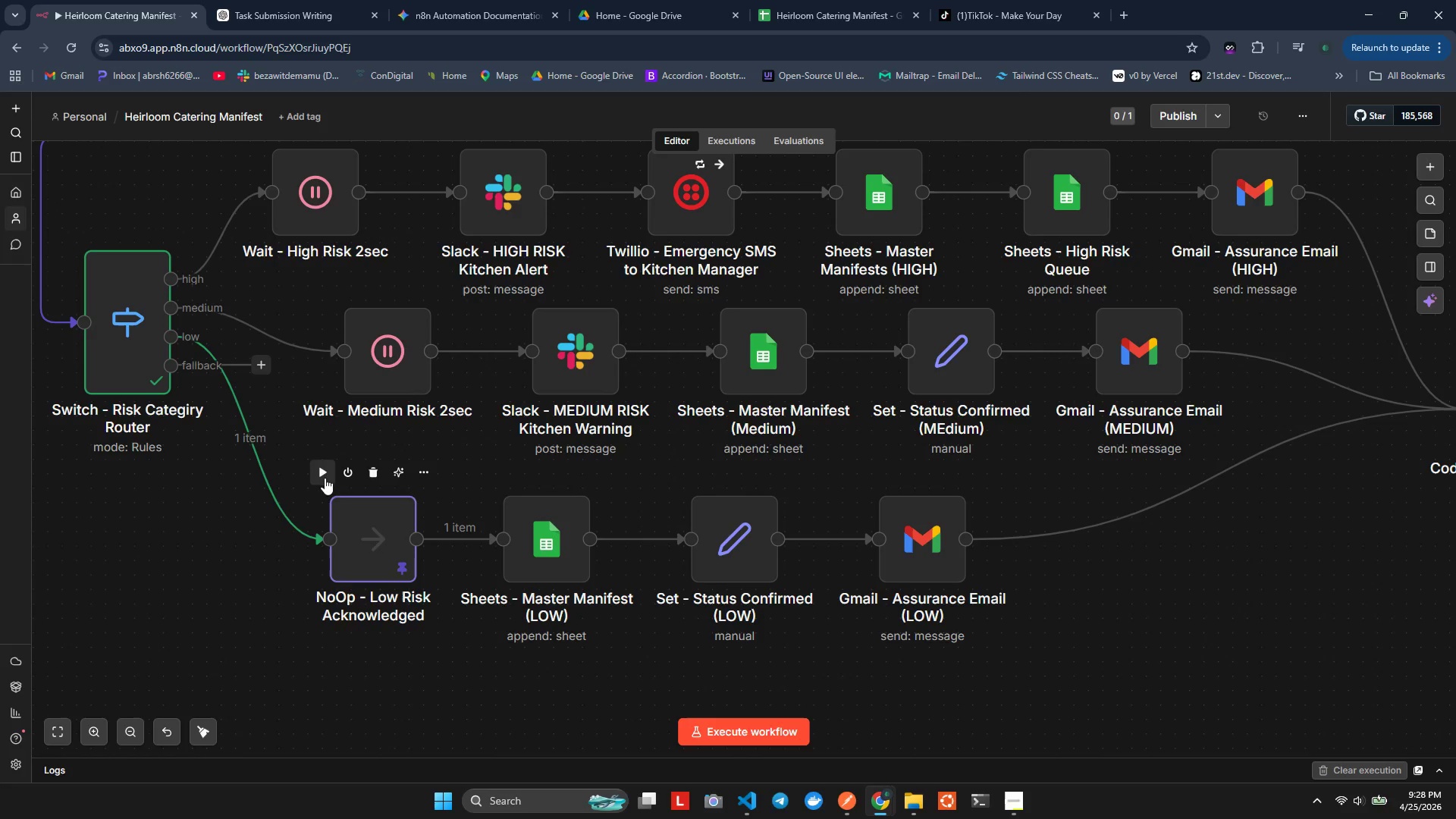 
left_click([325, 471])
 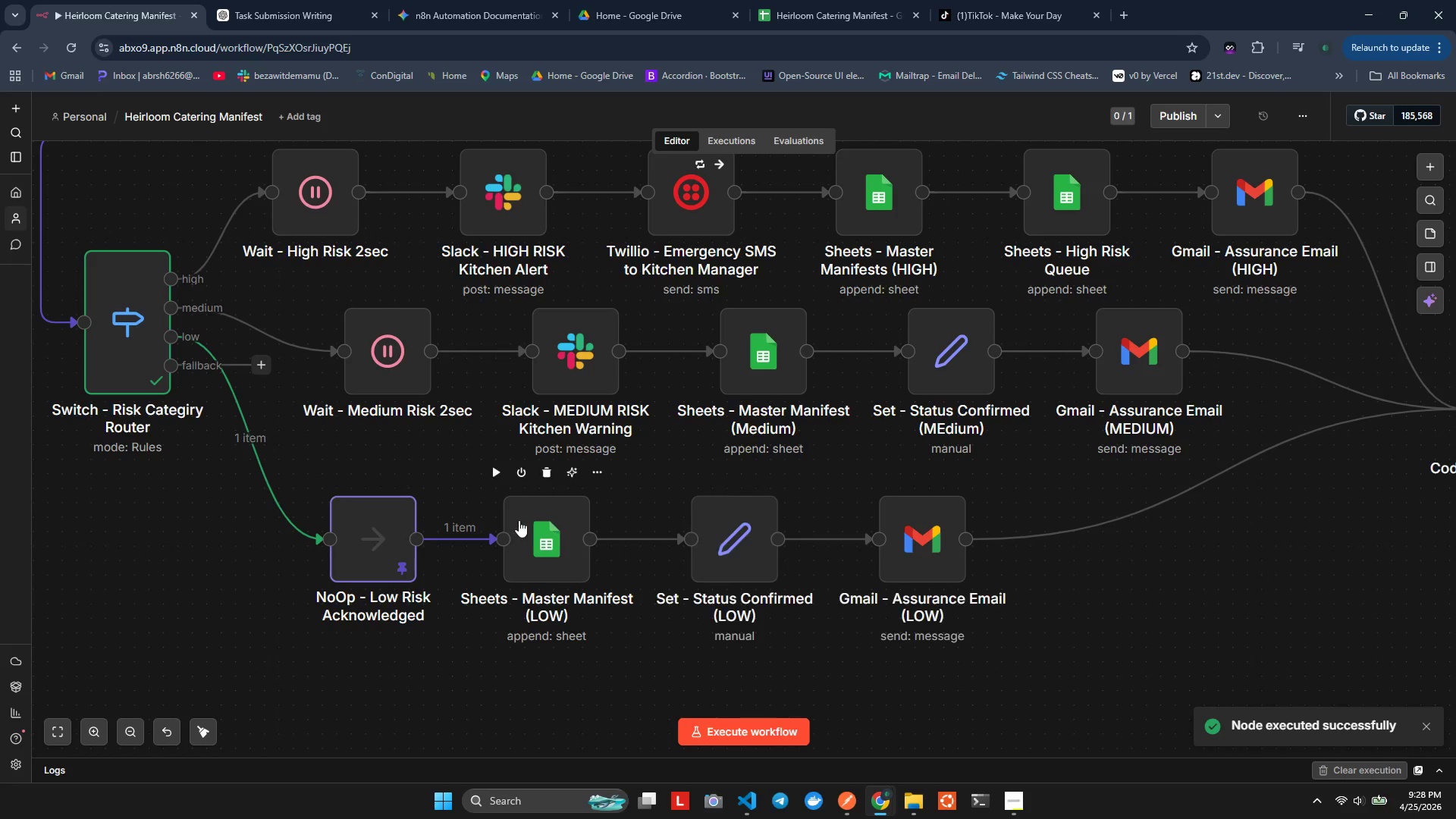 
left_click([489, 479])
 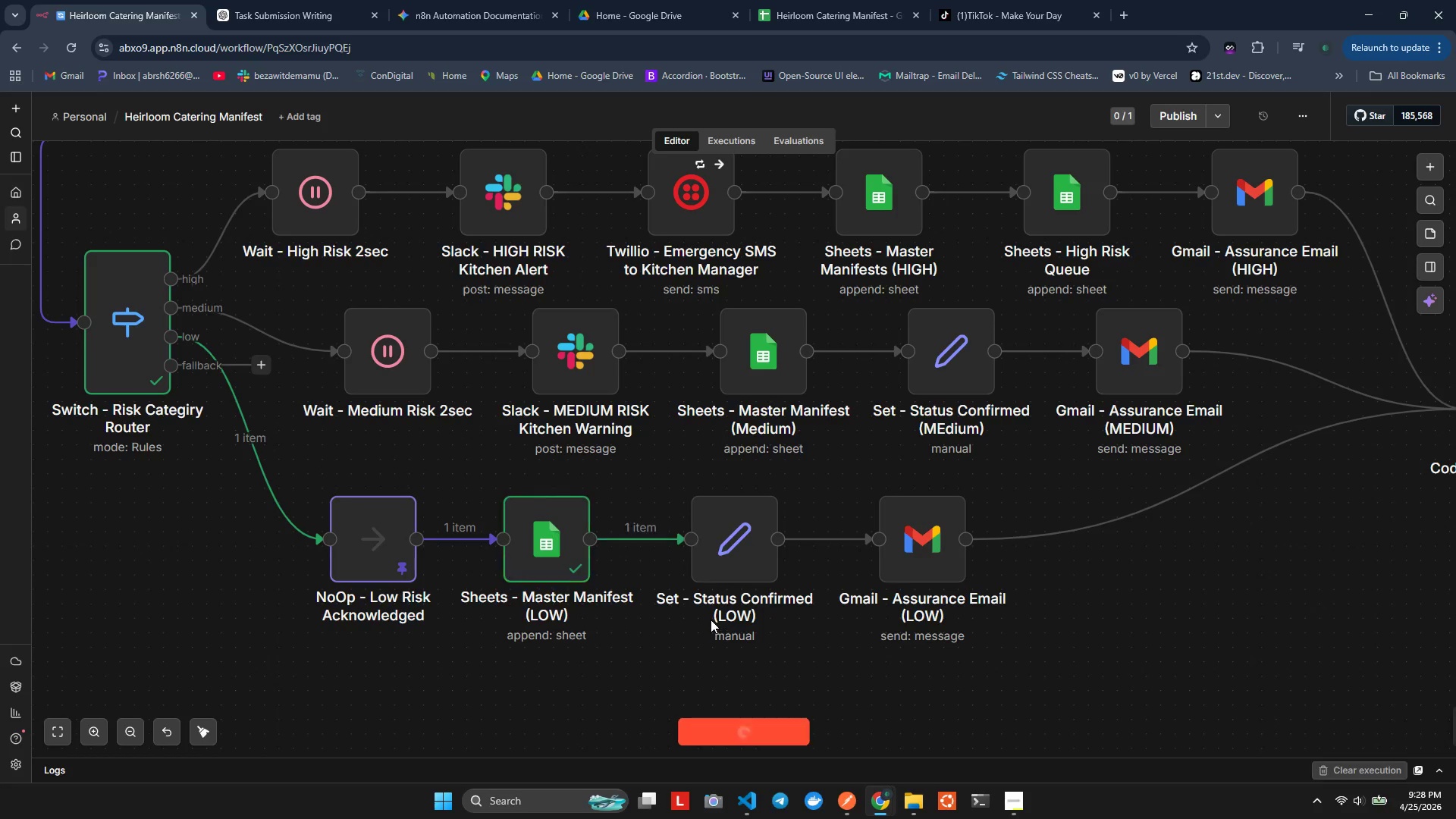 
wait(5.94)
 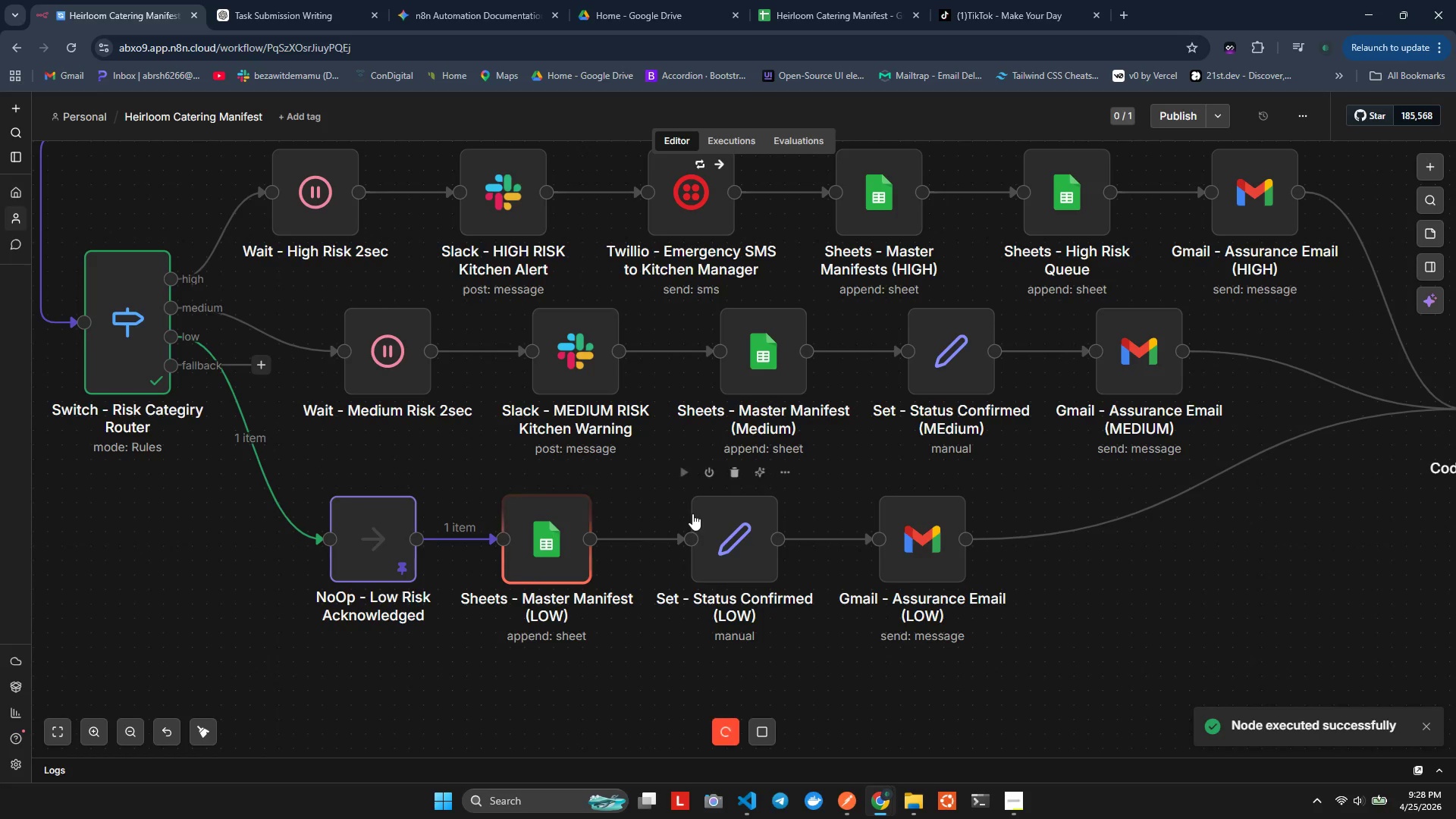 
left_click([680, 475])
 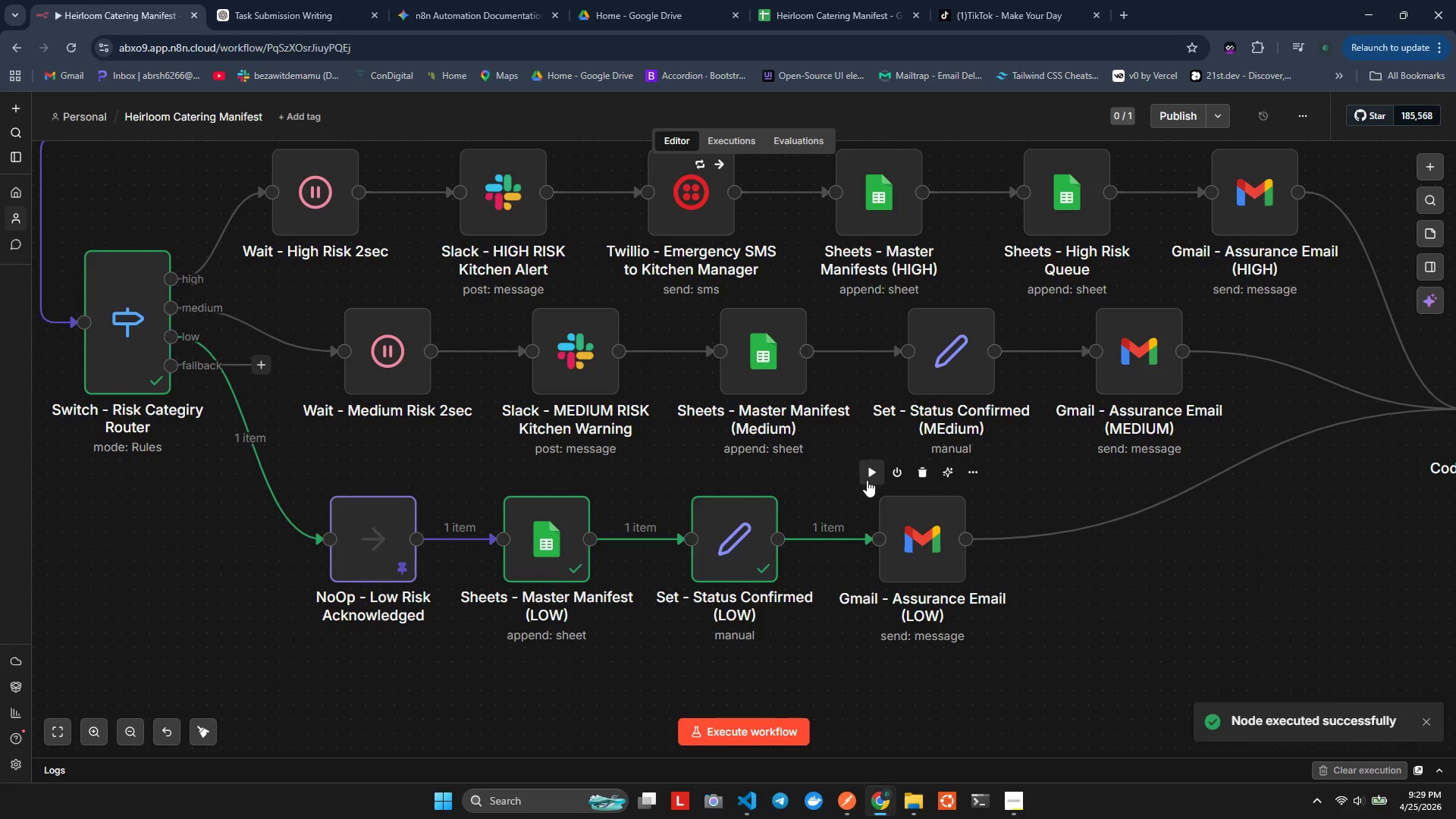 
hold_key(key=ShiftLeft, duration=1.2)
scroll: coordinate [1110, 538], scroll_direction: down, amount: 10.0
 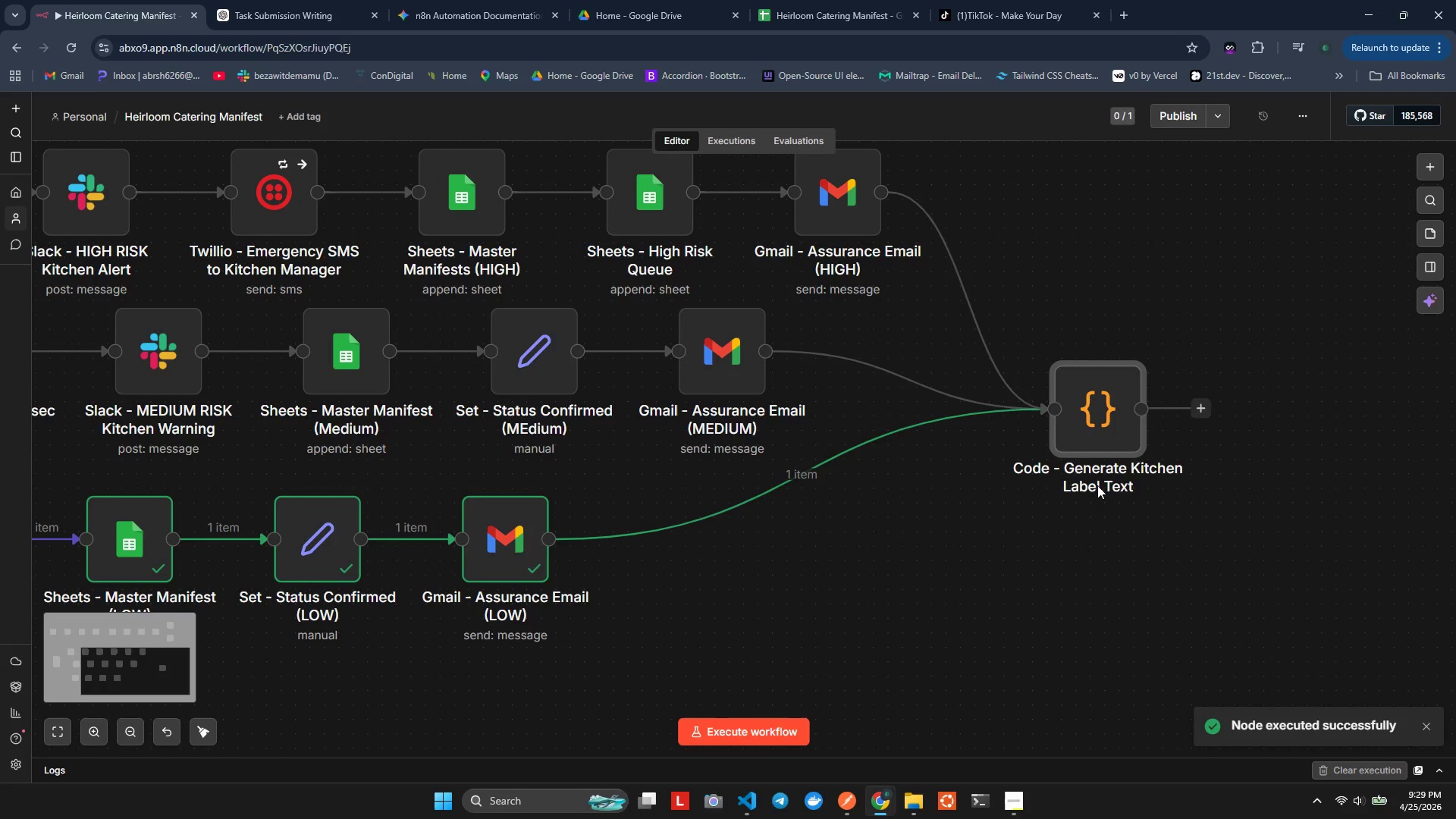 
hold_key(key=ControlLeft, duration=0.53)
 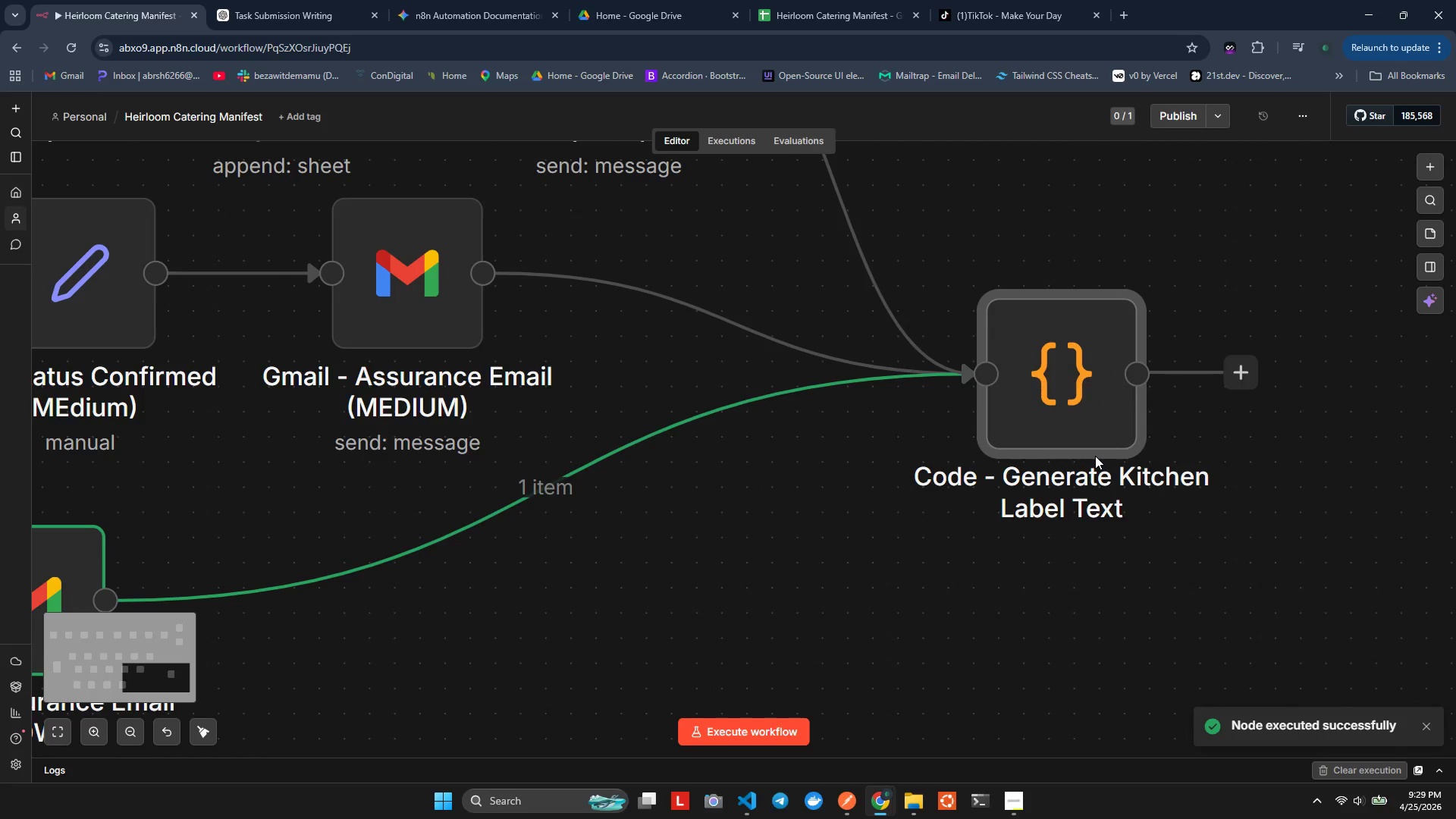 
hold_key(key=ShiftLeft, duration=0.5)
 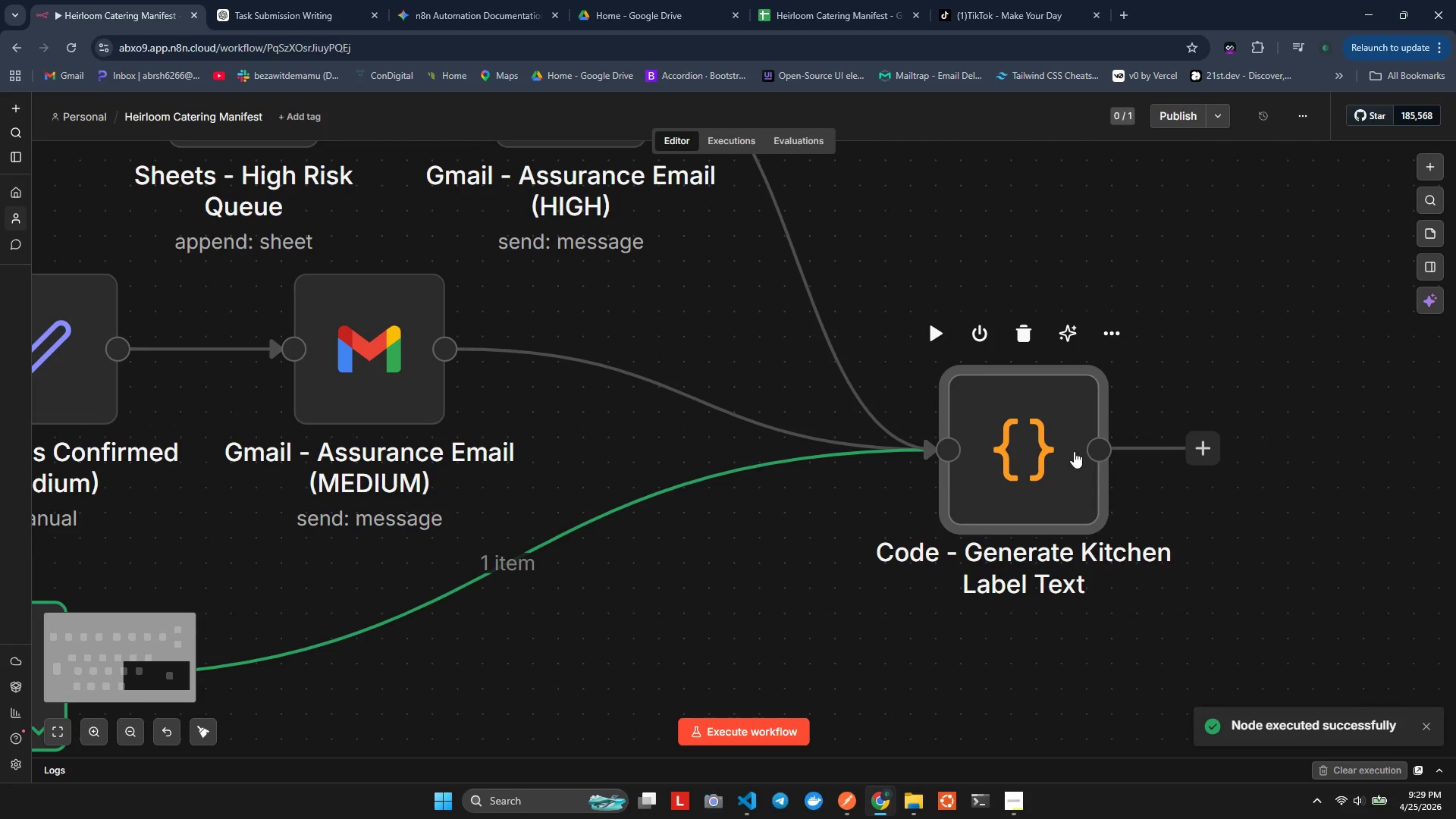 
scroll: coordinate [1096, 457], scroll_direction: up, amount: 3.0
 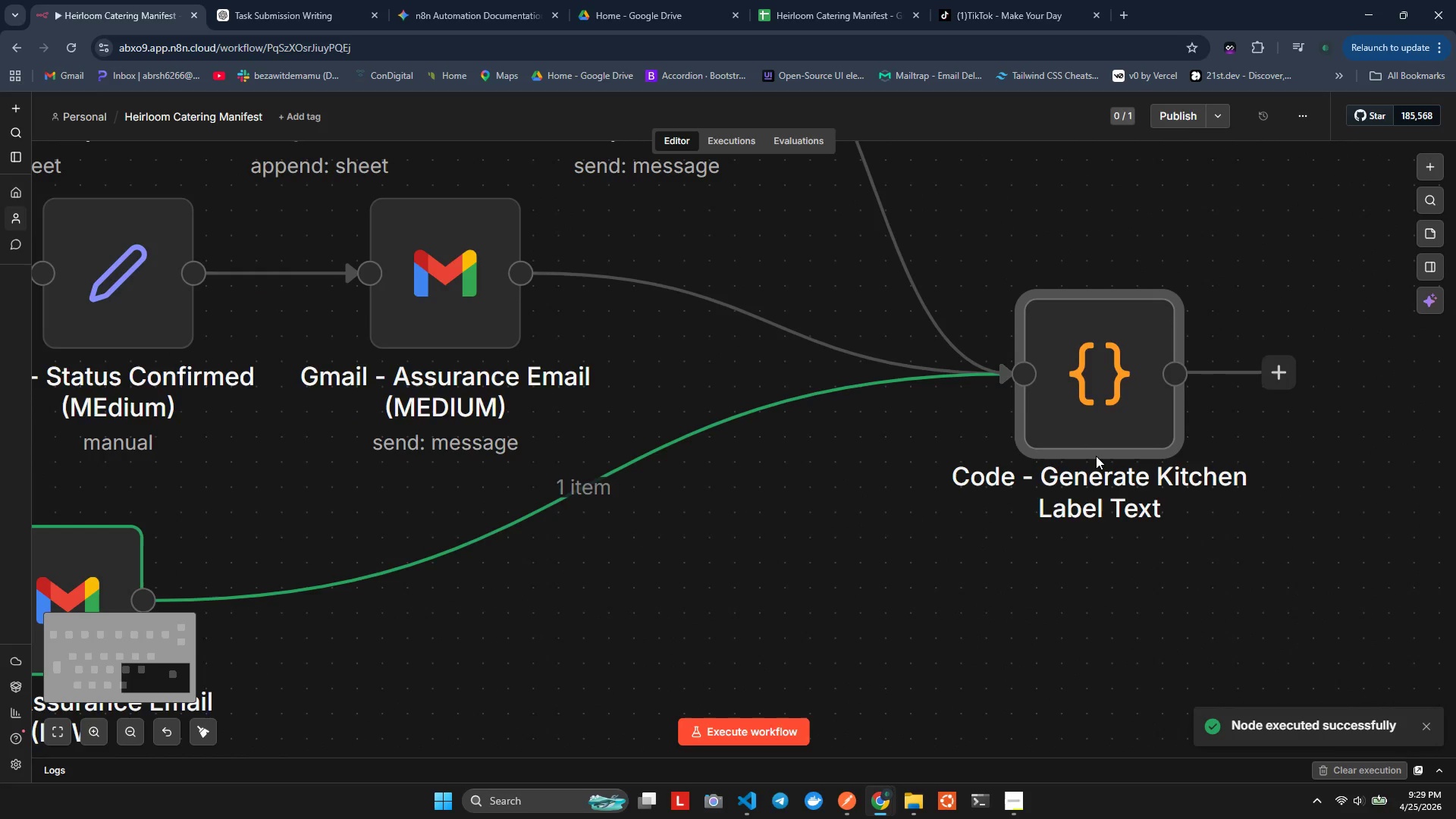 
scroll: coordinate [1075, 452], scroll_direction: none, amount: 0.0
 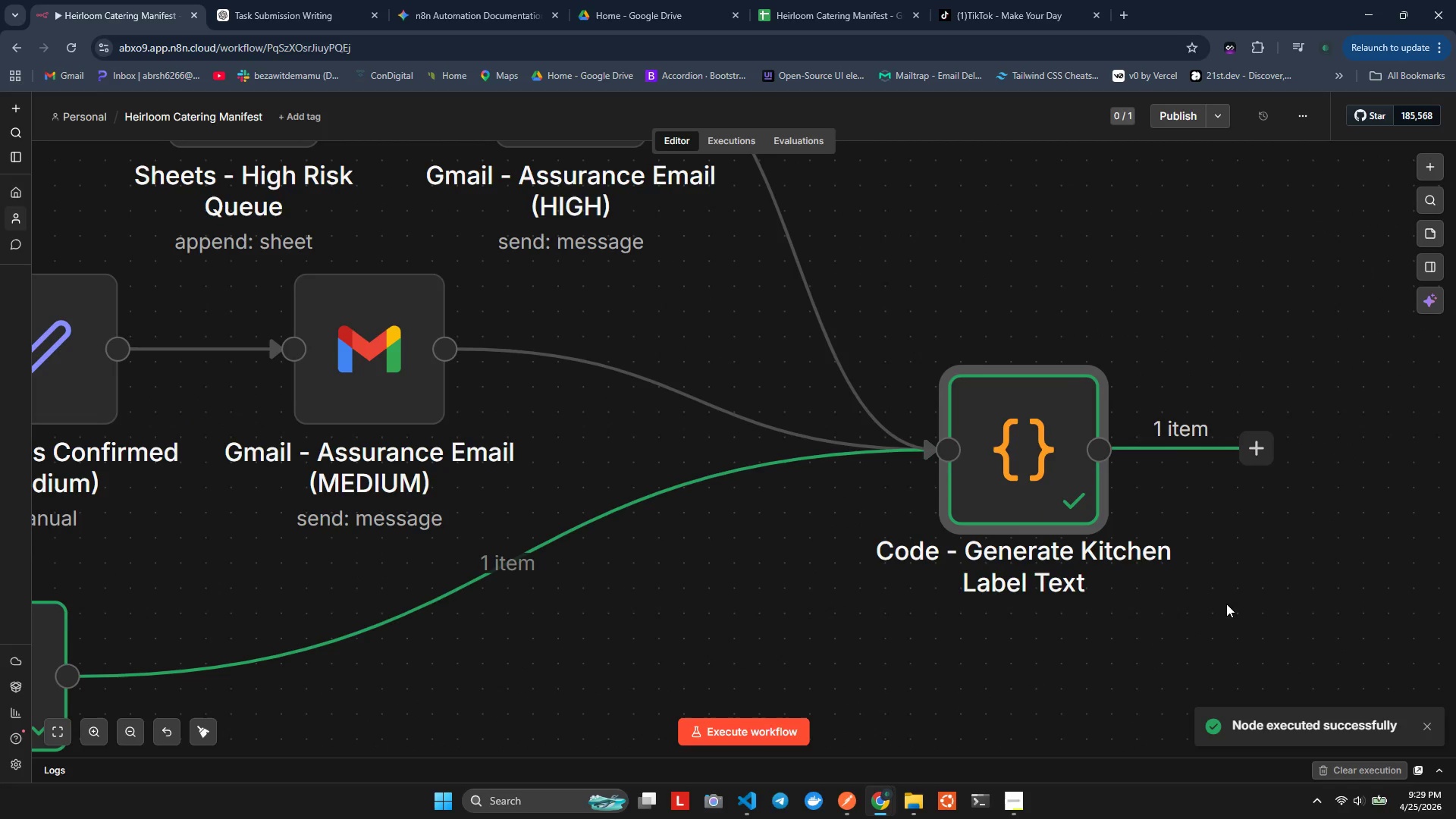 
hold_key(key=ControlLeft, duration=0.58)
hold_key(key=ShiftLeft, duration=0.77)
scroll: coordinate [1203, 554], scroll_direction: down, amount: 7.0
 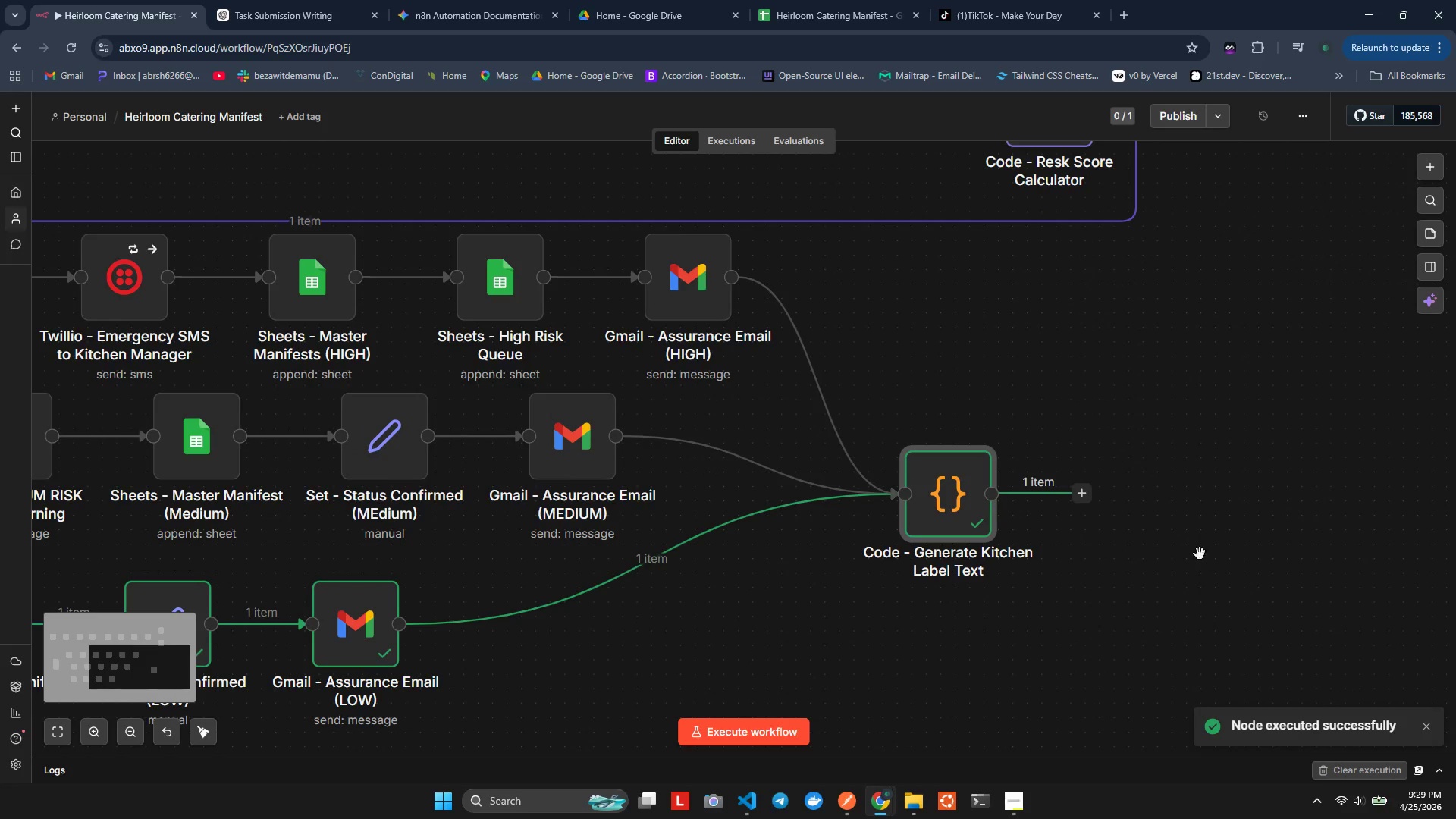 
hold_key(key=ControlLeft, duration=0.52)
scroll: coordinate [1200, 554], scroll_direction: up, amount: 3.0
 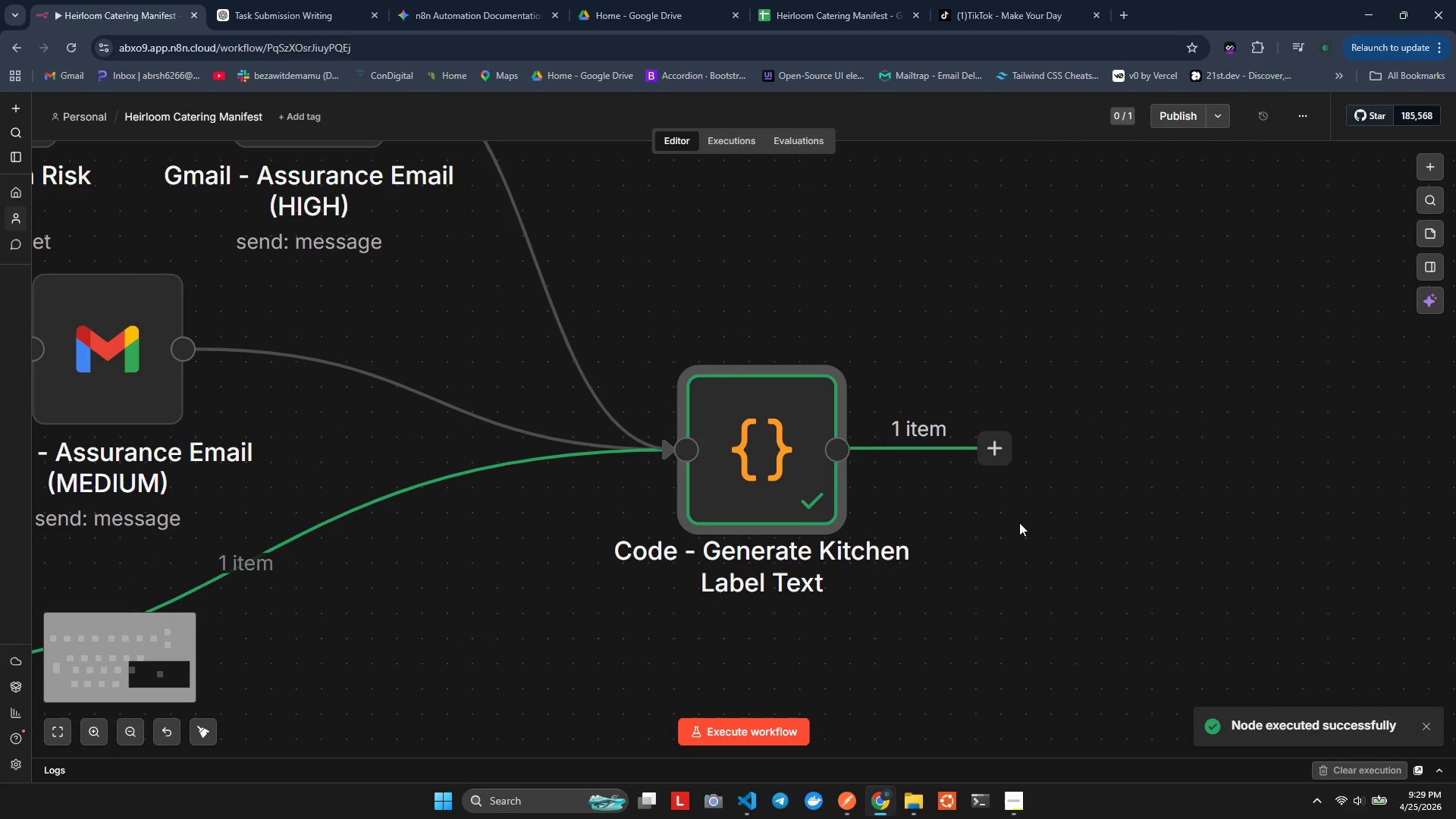 
hold_key(key=ControlLeft, duration=0.53)
hold_key(key=ShiftLeft, duration=0.34)
scroll: coordinate [1018, 522], scroll_direction: down, amount: 2.0
 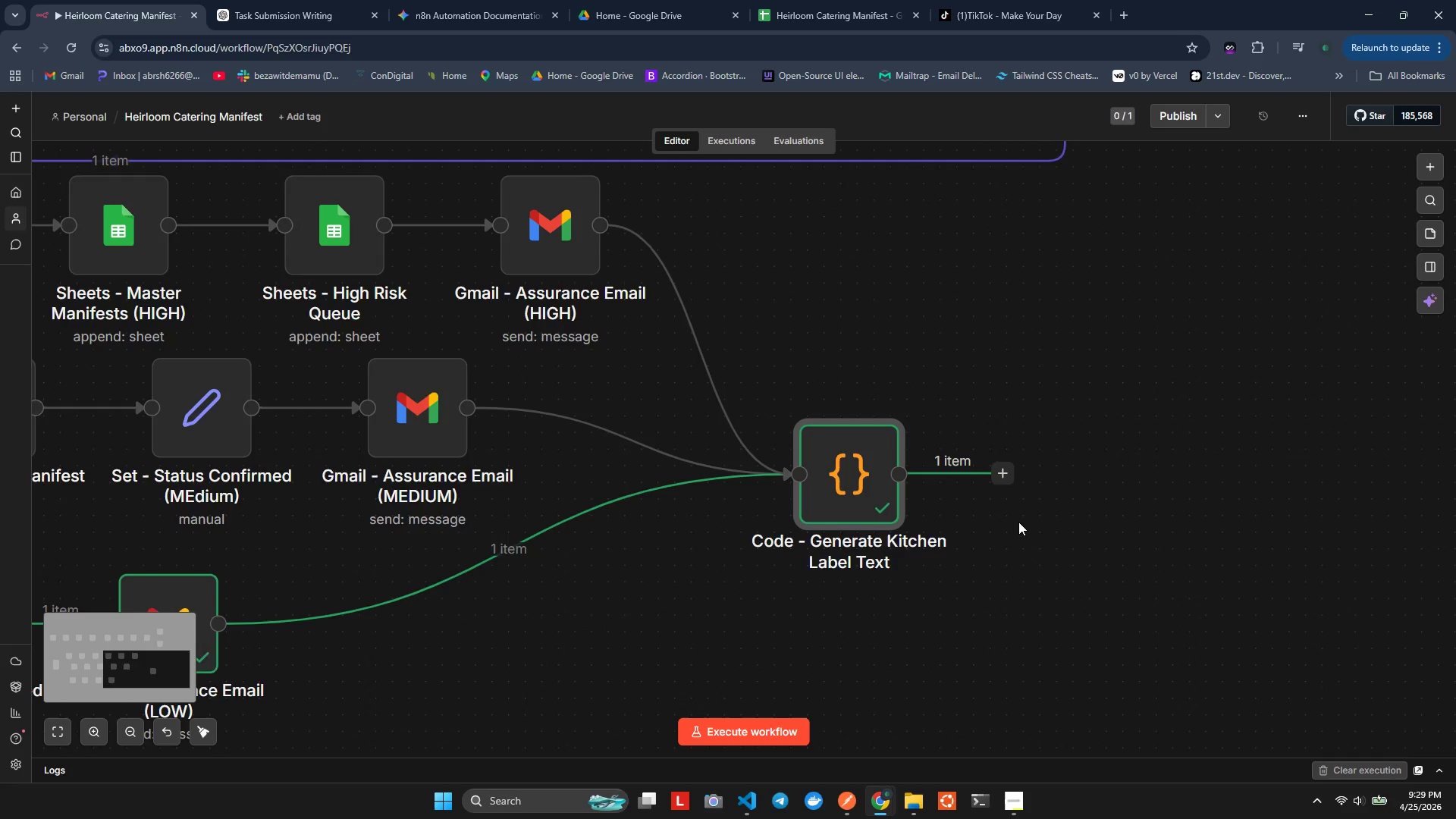 
key(Control+ControlLeft)
 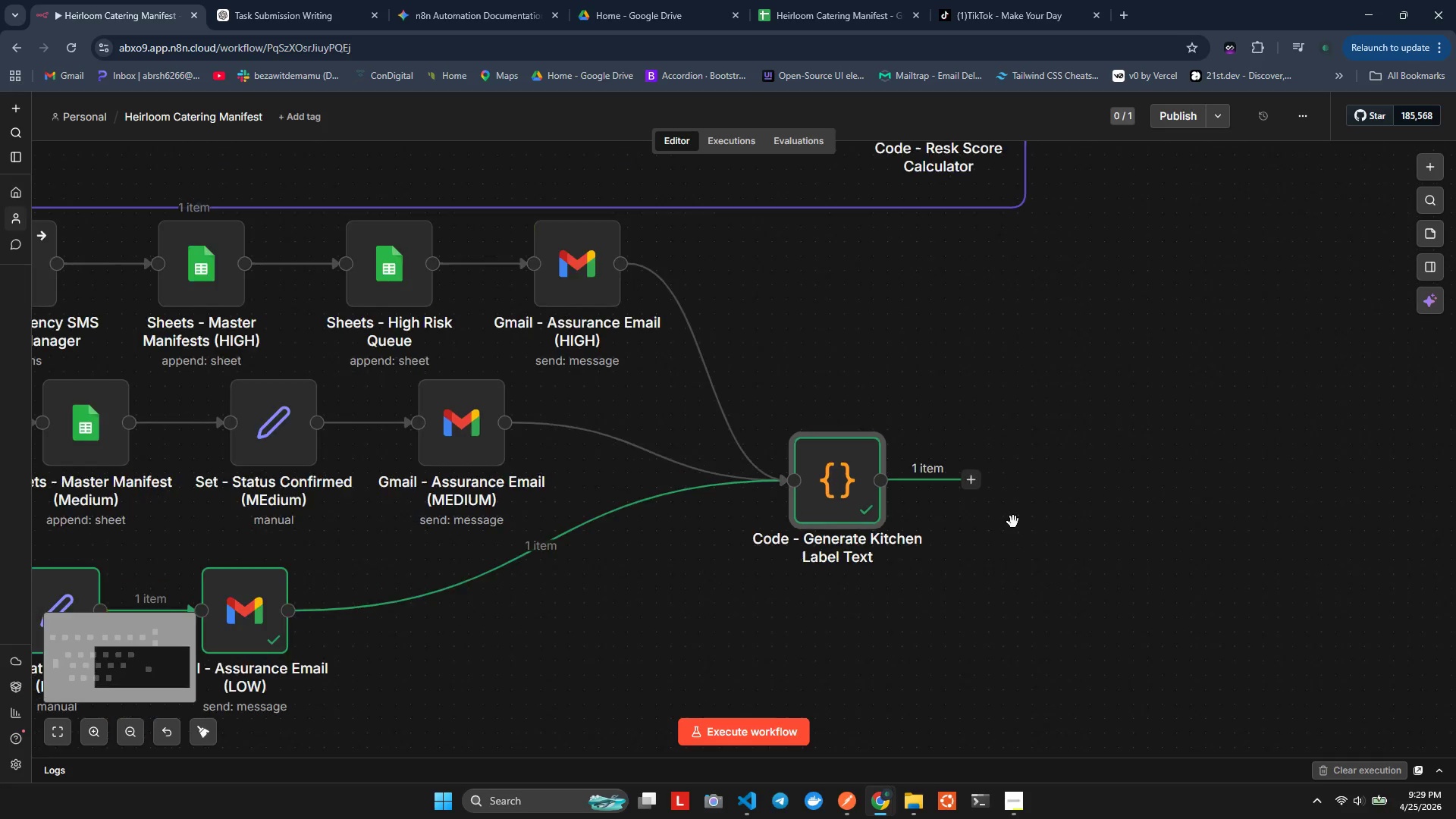 
scroll: coordinate [1013, 522], scroll_direction: down, amount: 1.0
 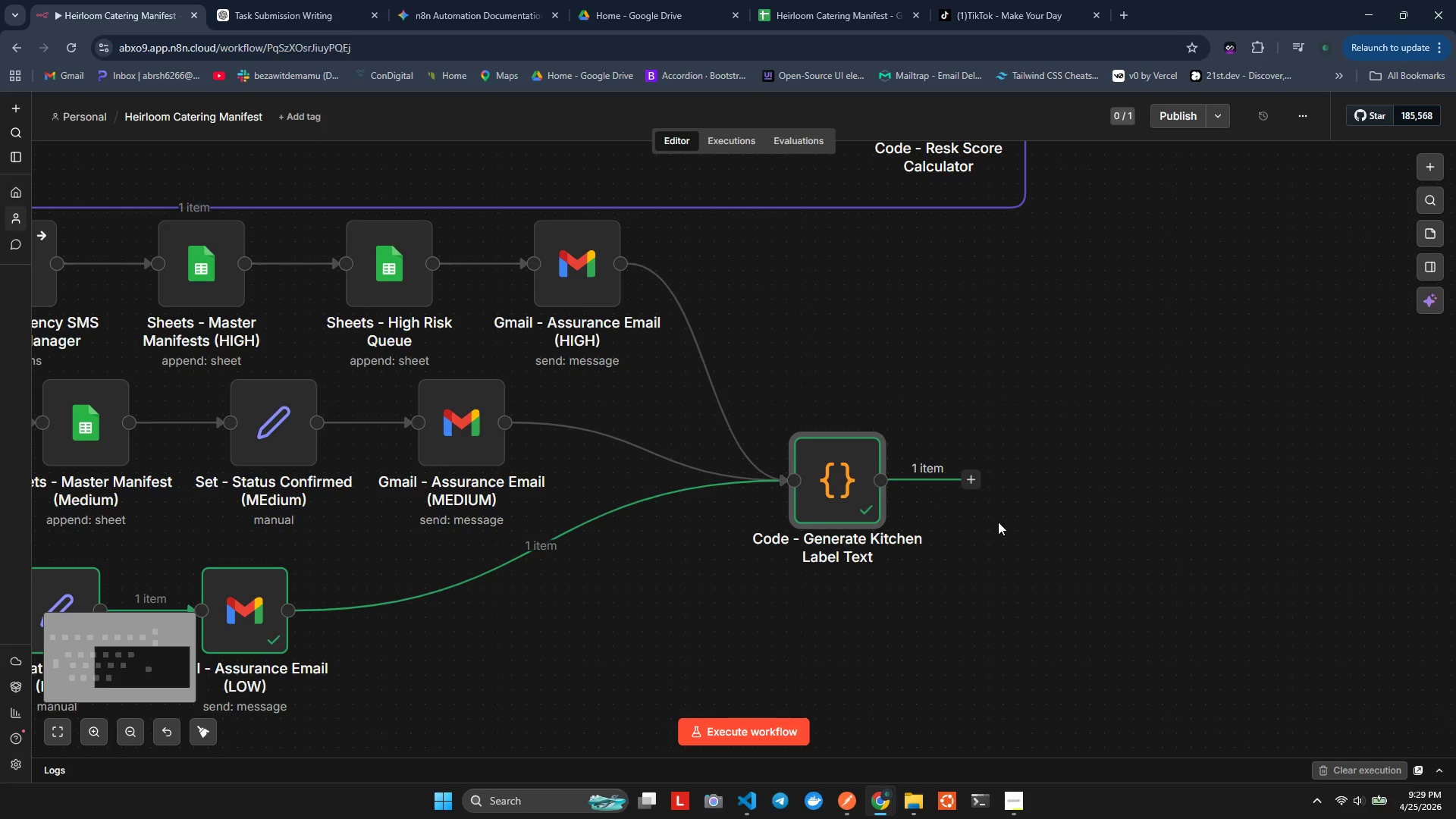 
hold_key(key=ShiftLeft, duration=0.5)
hold_key(key=ShiftLeft, duration=0.44)
hold_key(key=ControlLeft, duration=0.47)
scroll: coordinate [952, 514], scroll_direction: none, amount: 0.0
 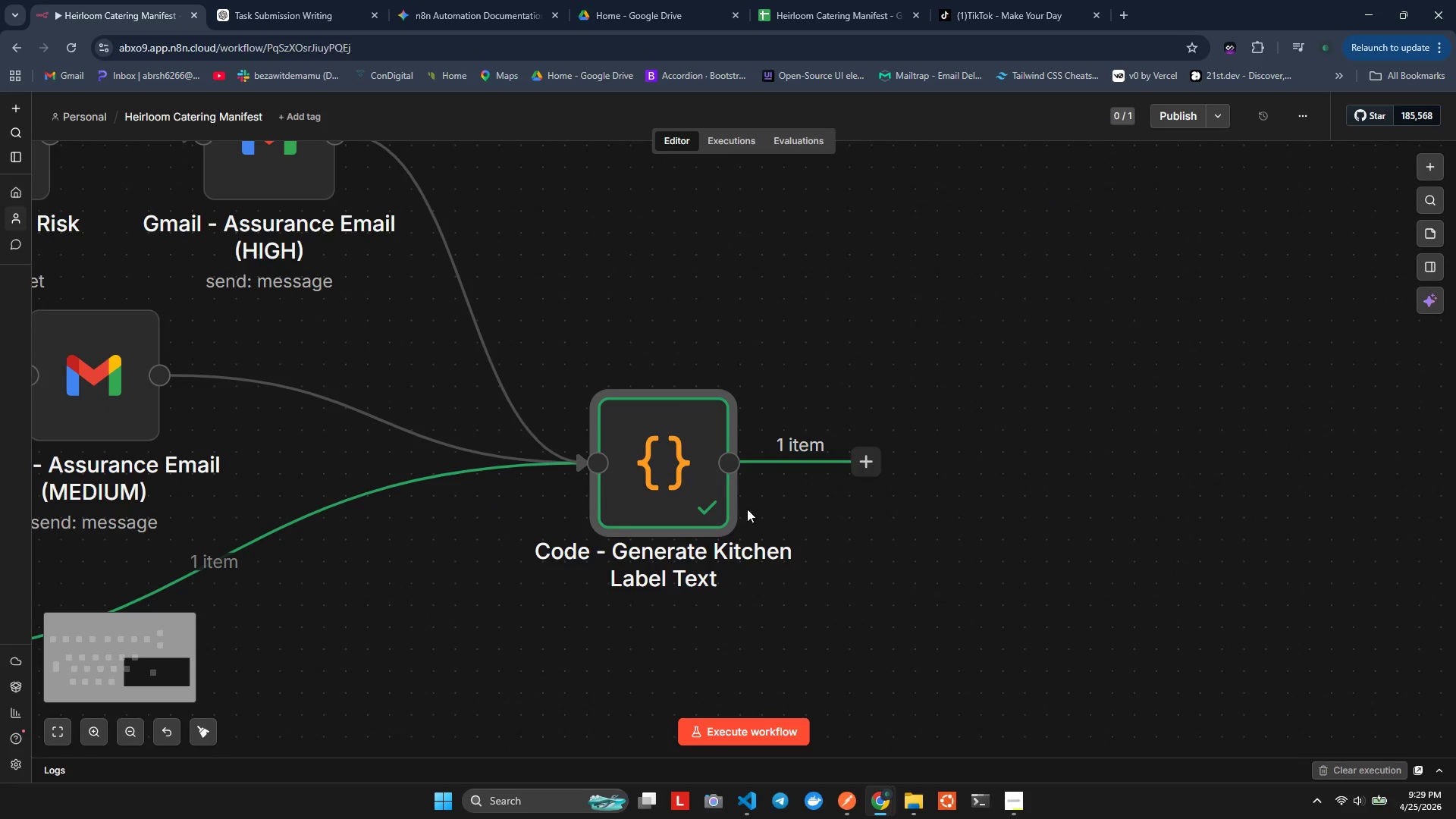 
hold_key(key=ShiftLeft, duration=0.47)
scroll: coordinate [679, 491], scroll_direction: up, amount: 2.0
 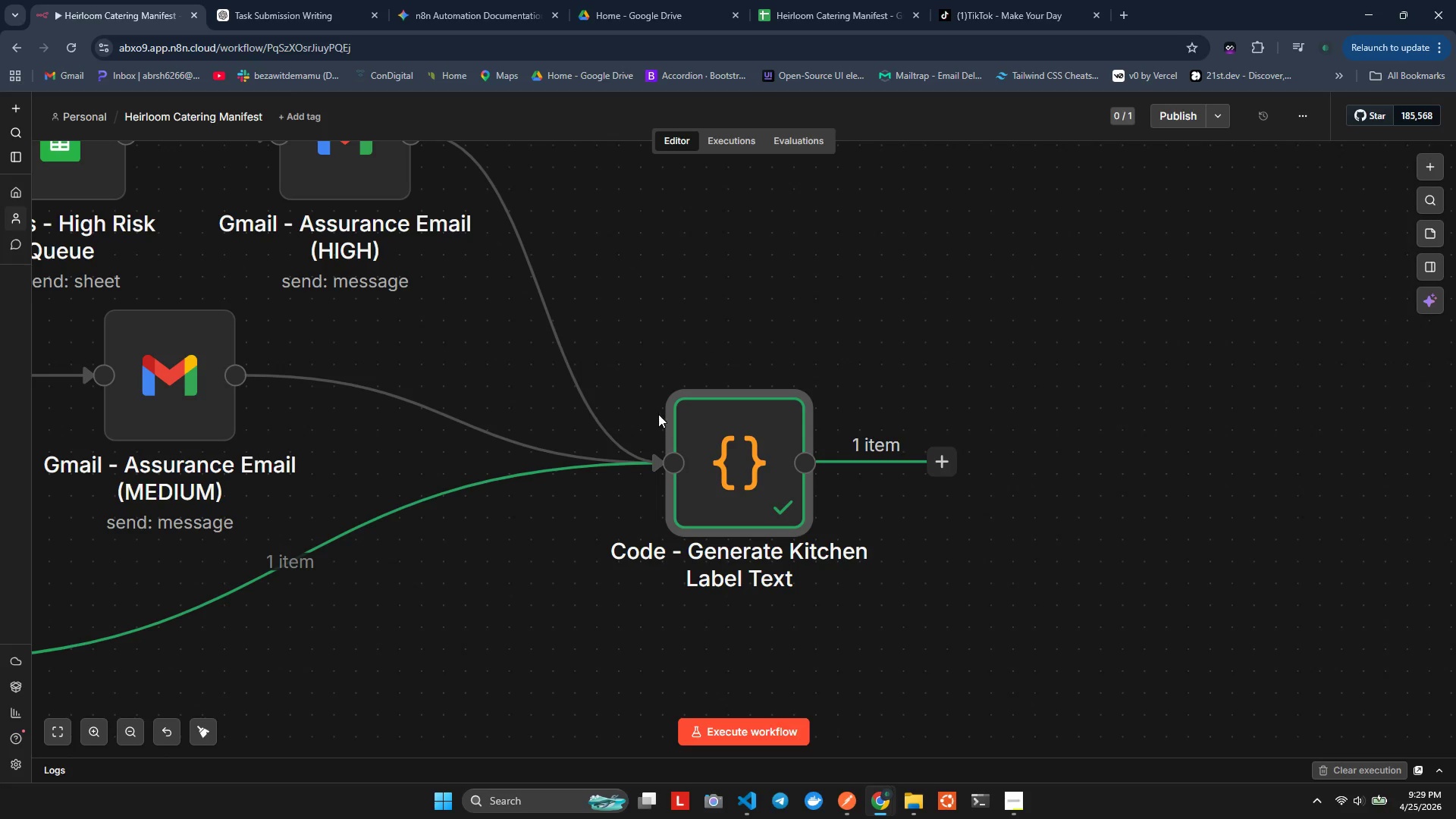 
wait(5.74)
 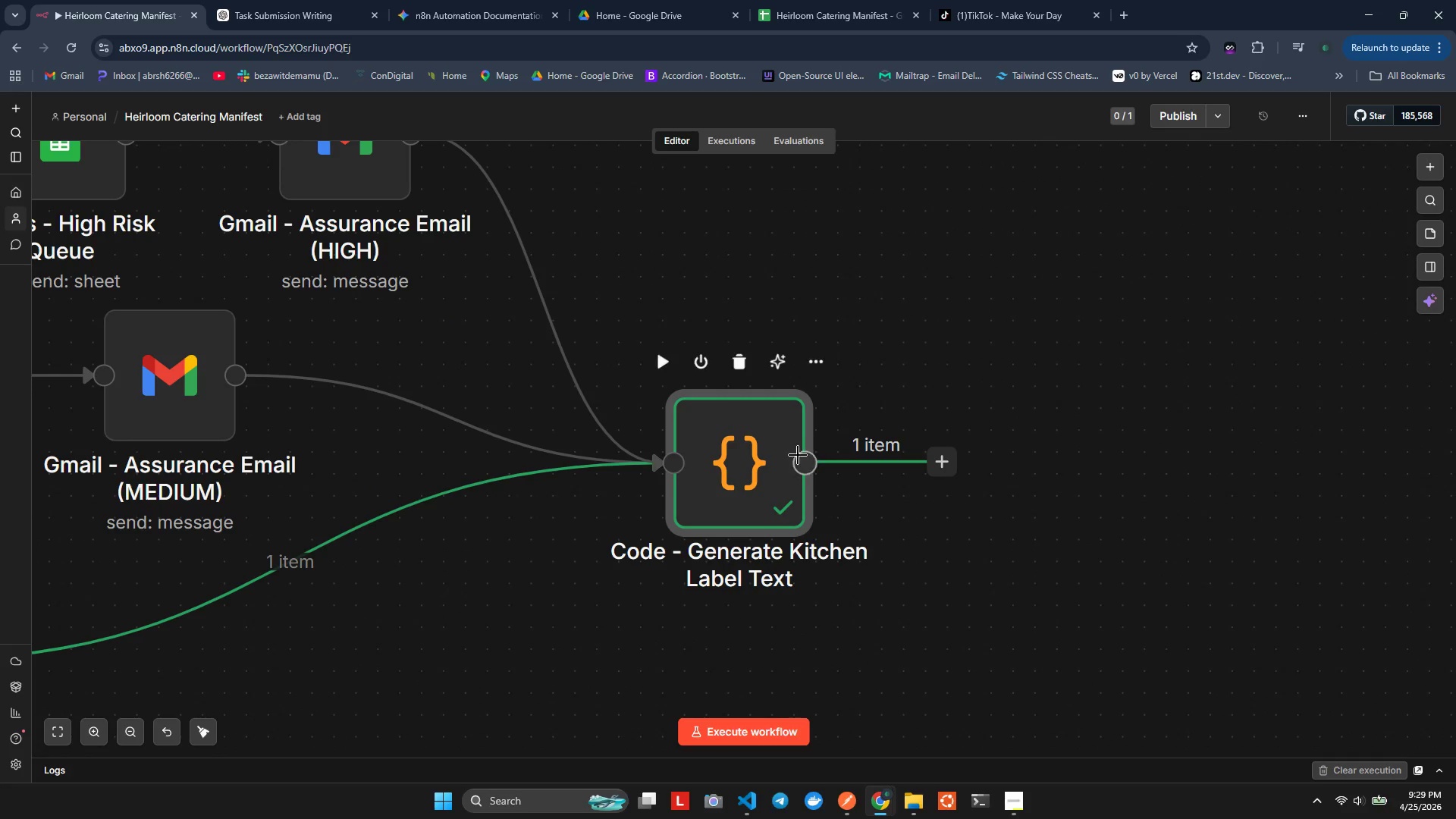 
double_click([729, 439])
 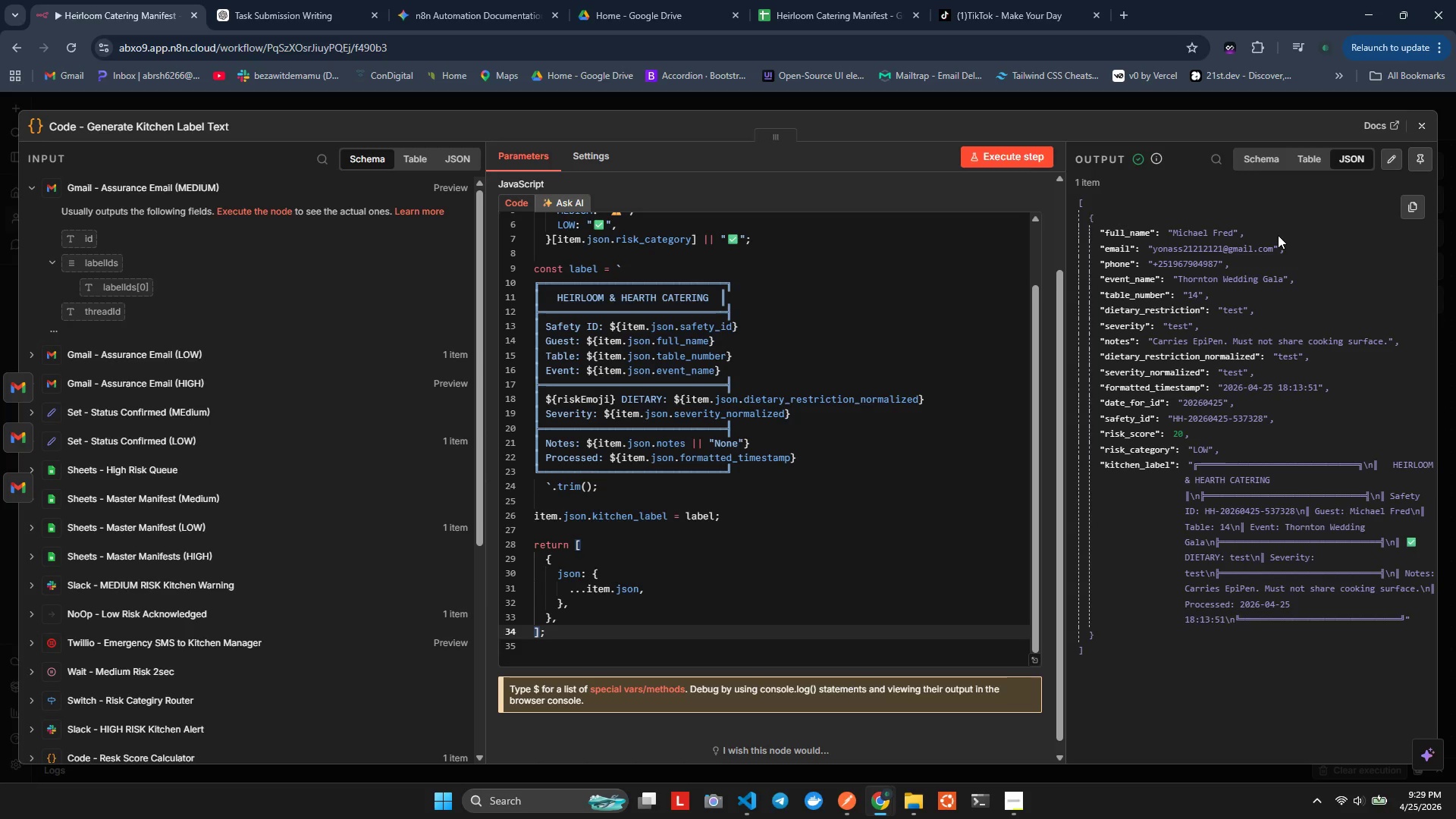 
wait(24.38)
 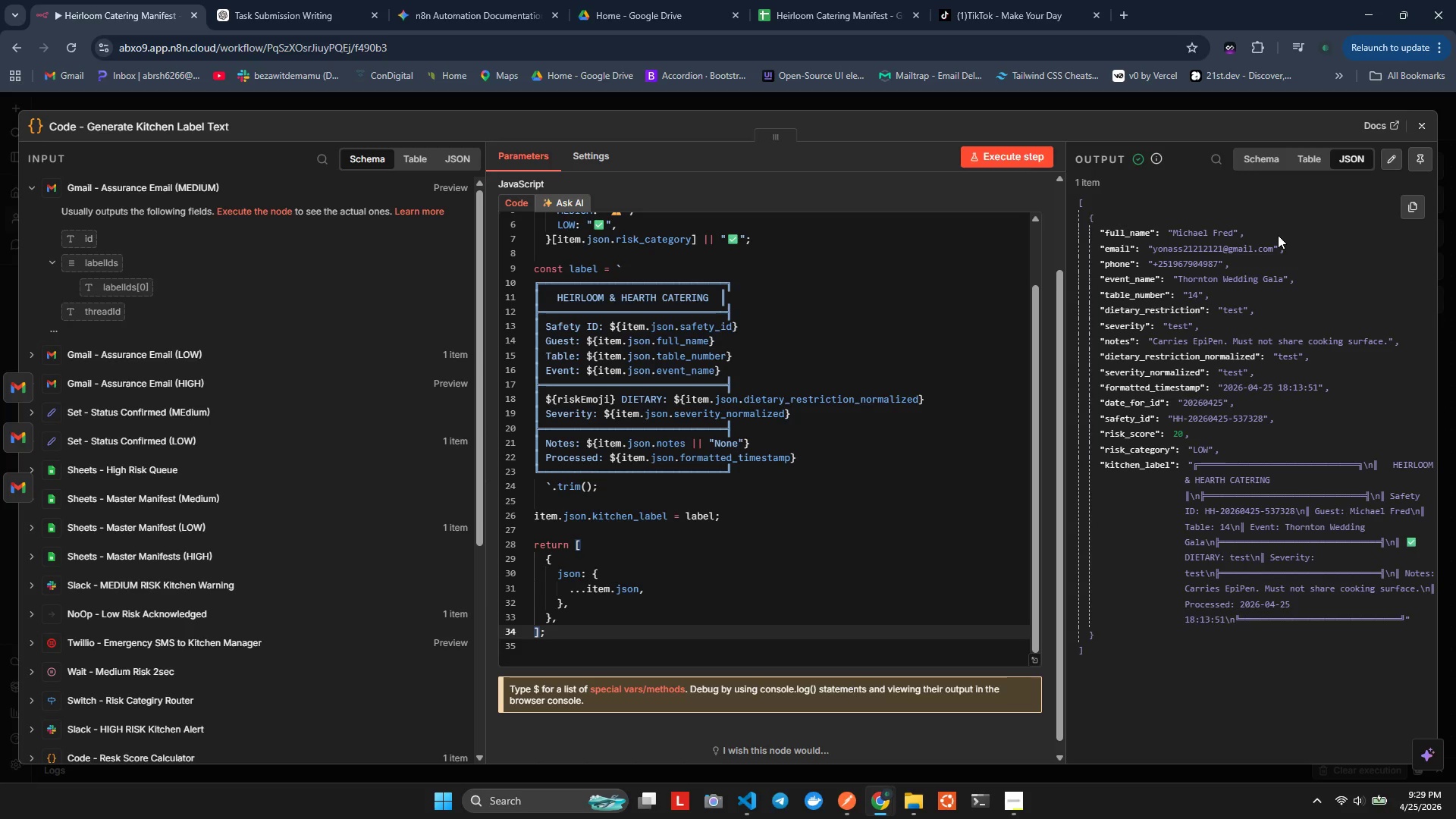 
left_click([1423, 119])
 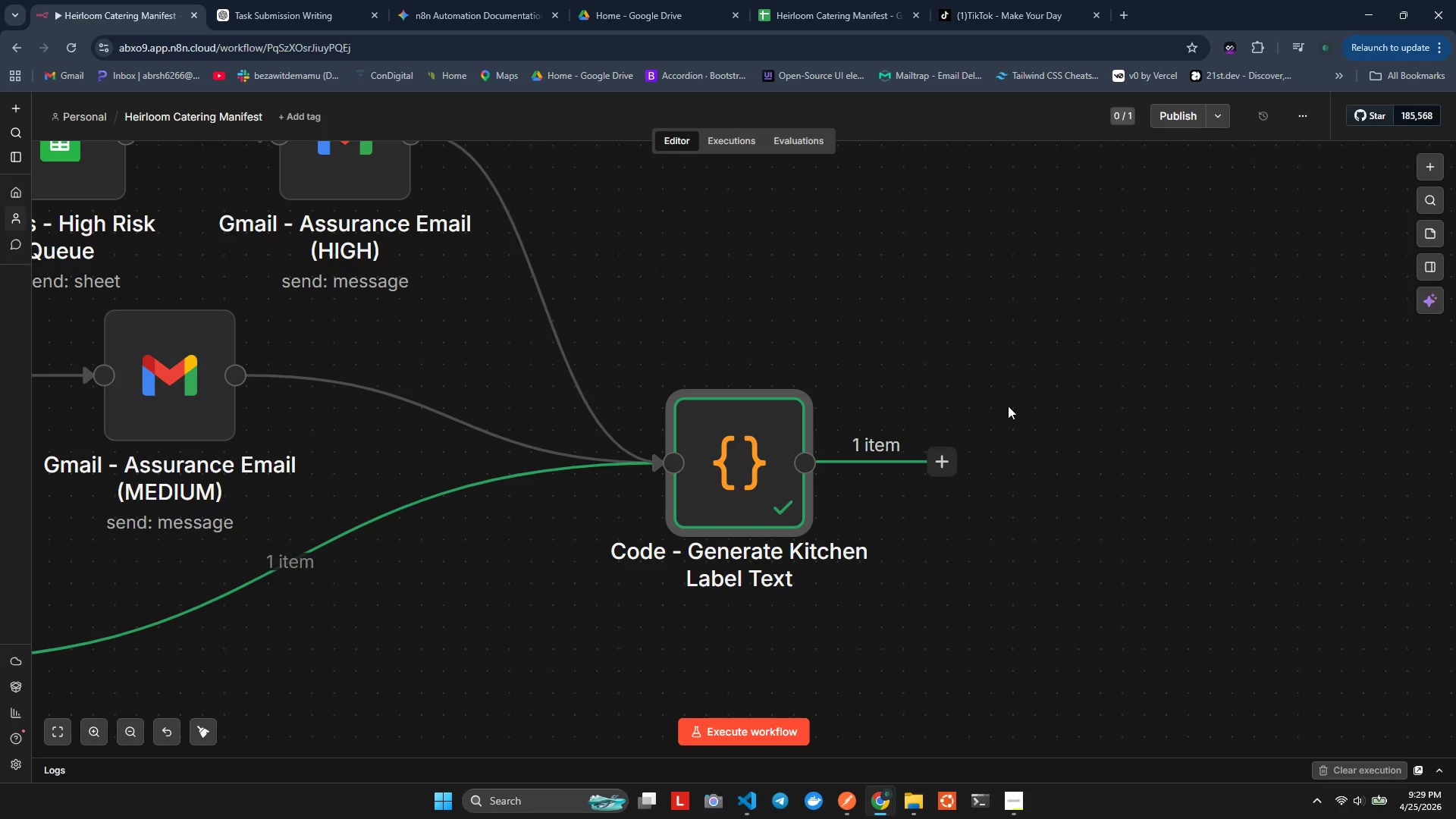 
hold_key(key=ControlLeft, duration=1.16)
scroll: coordinate [965, 416], scroll_direction: down, amount: 7.0
 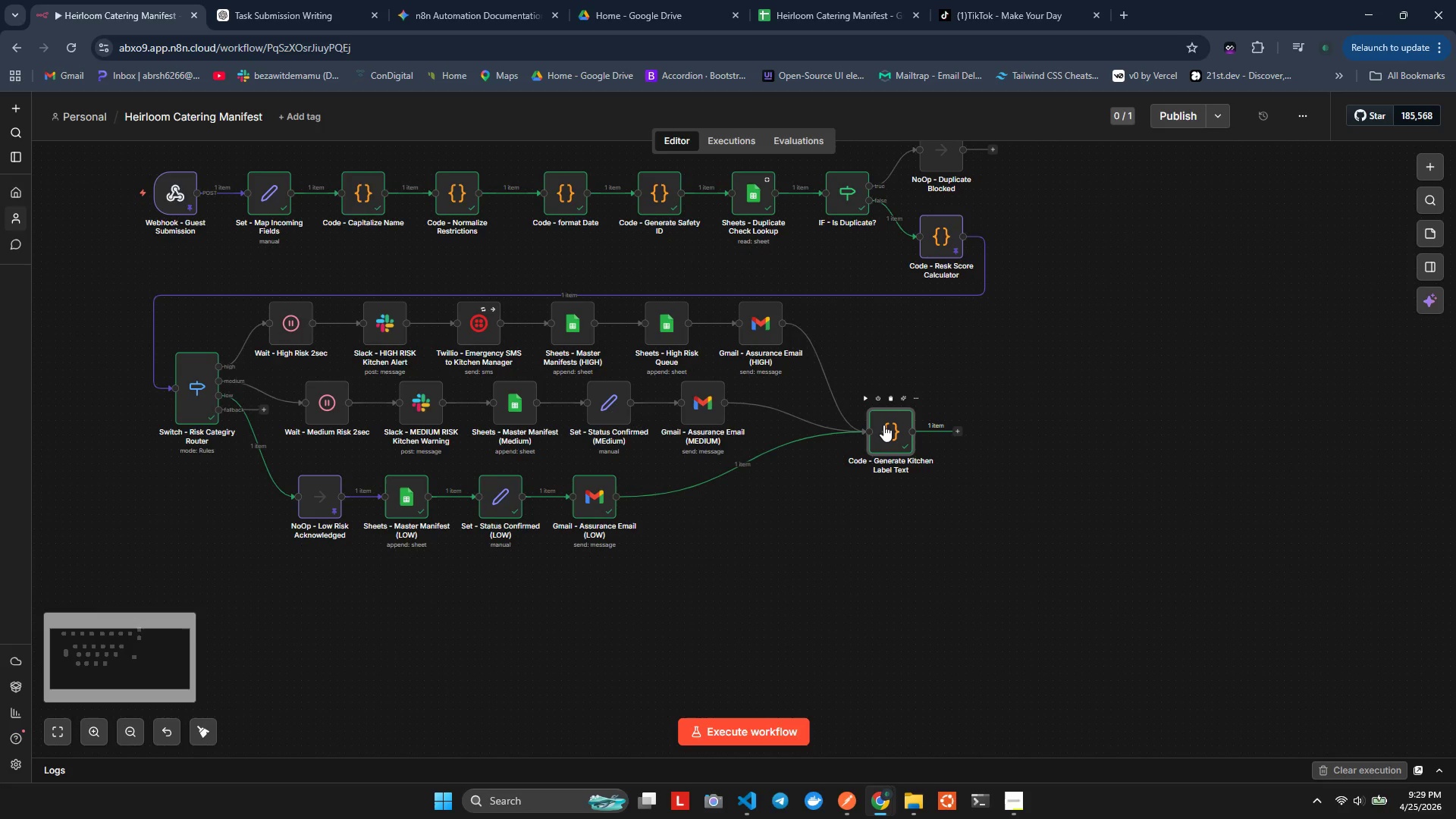 
left_click_drag(start_coordinate=[894, 424], to_coordinate=[825, 438])
 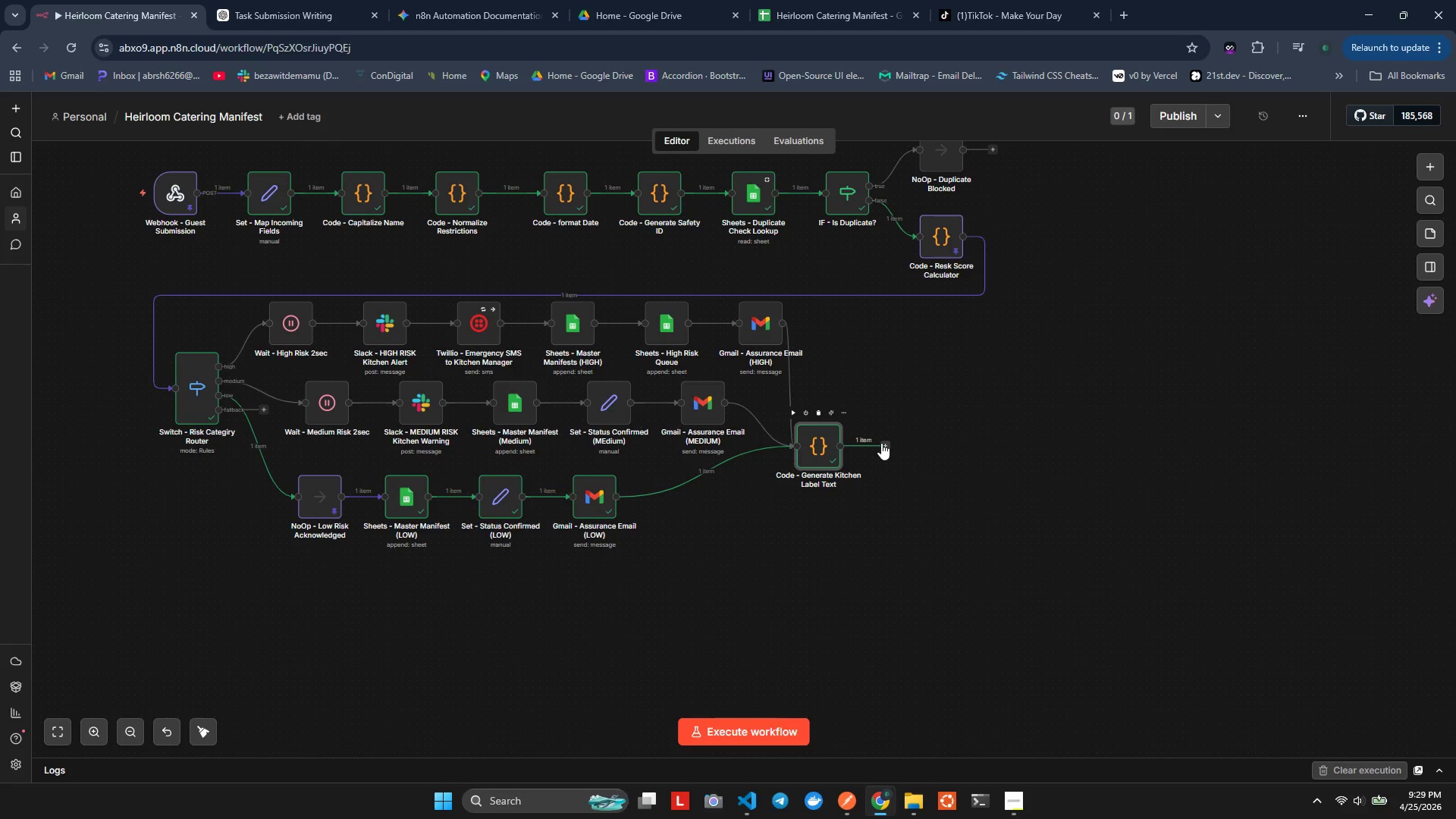 
left_click([886, 445])
 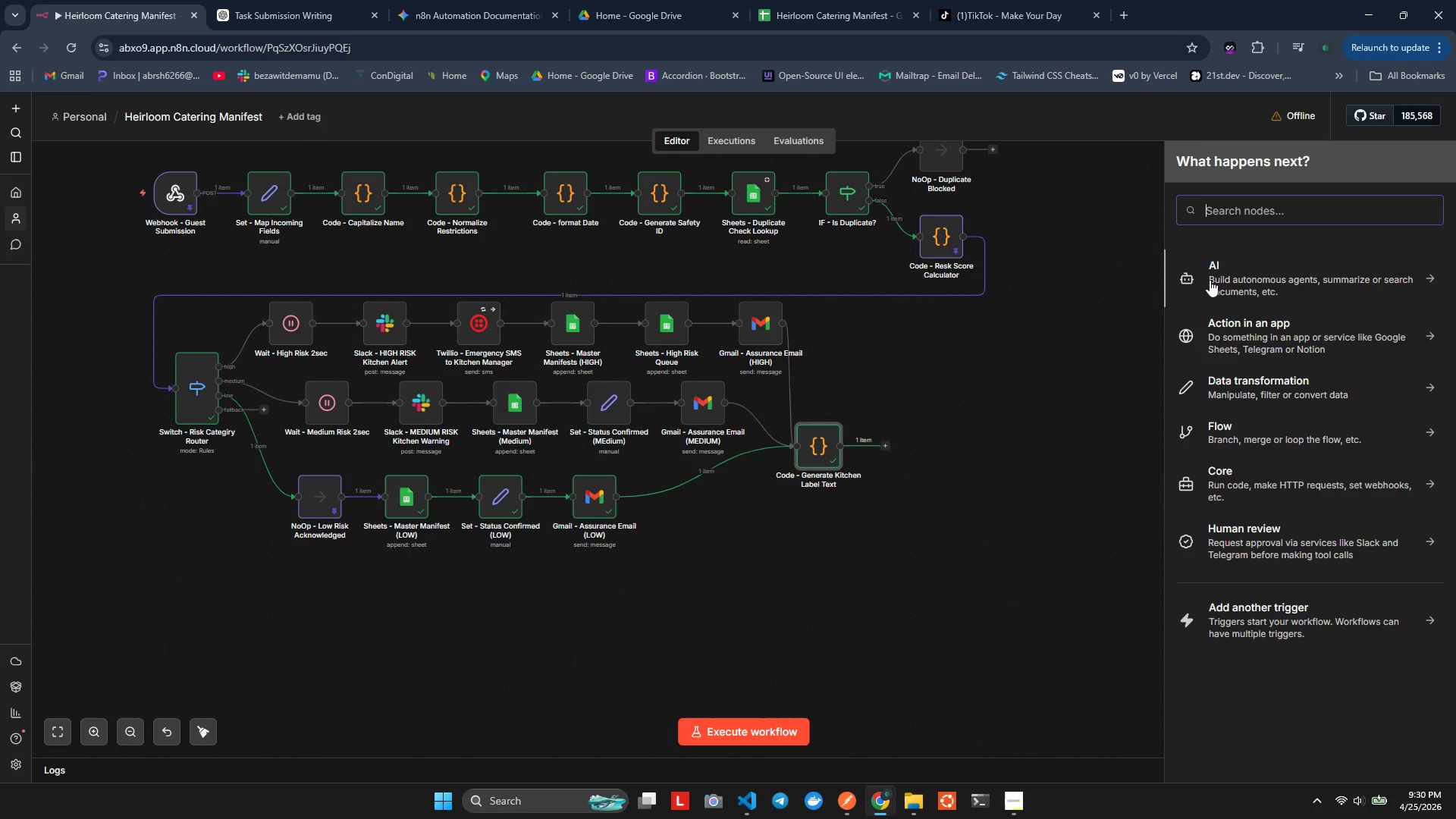 
type(GOOg\)
key(Backspace)
key(Backspace)
type(gma)
key(Backspace)
key(Backspace)
key(Backspace)
key(Backspace)
key(Backspace)
type(googles)
 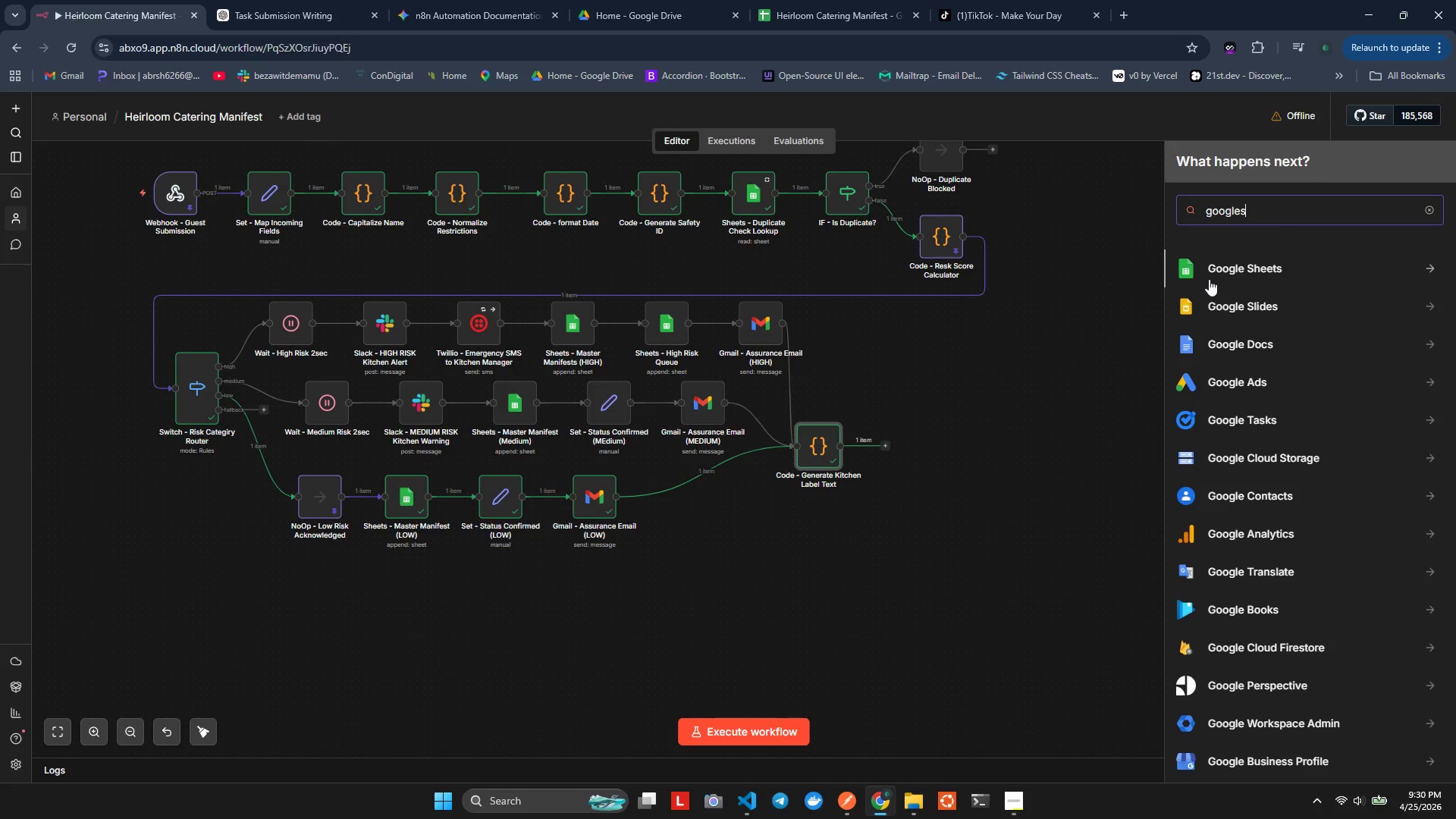 
key(Enter)
 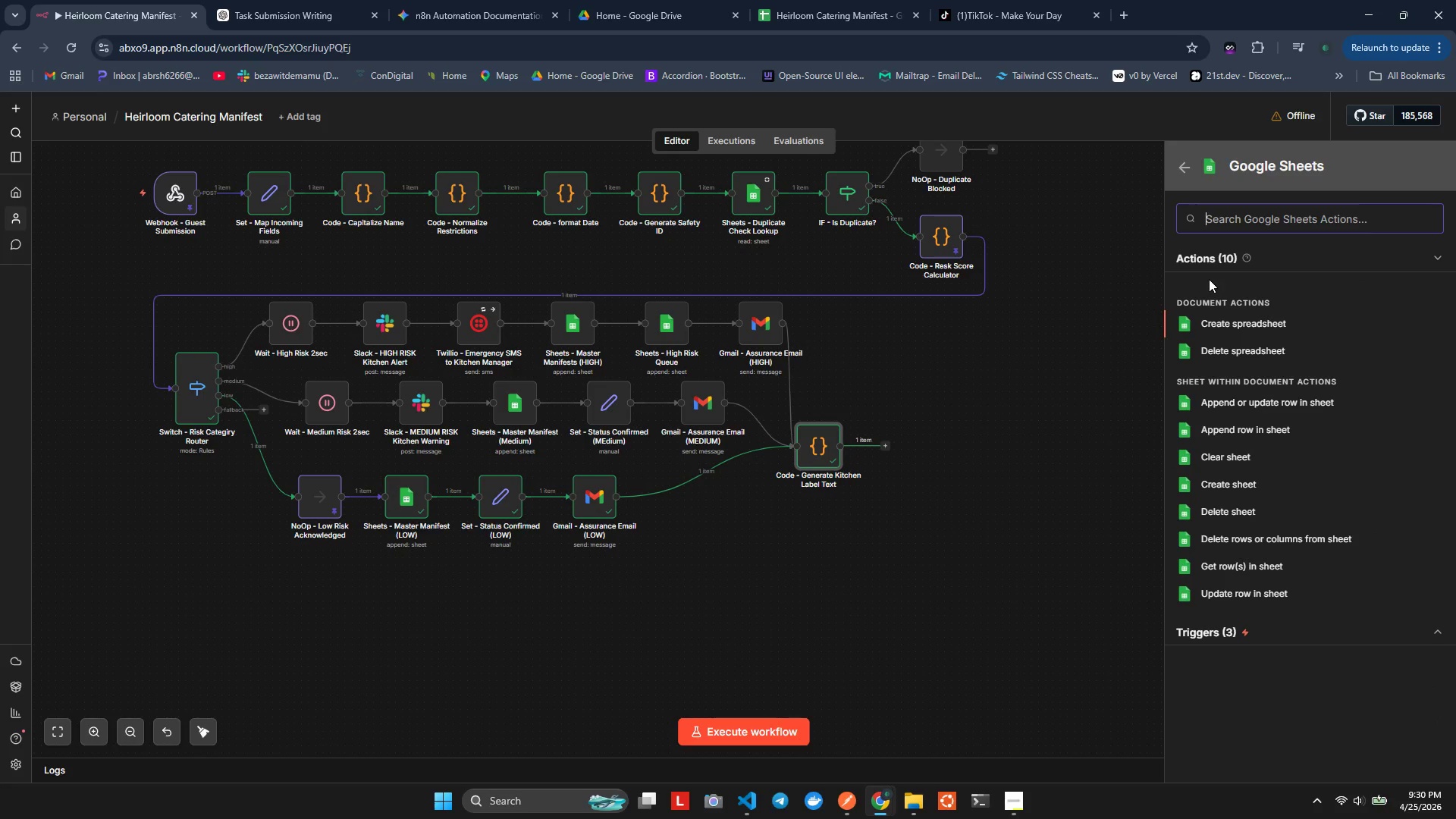 
key(A)
 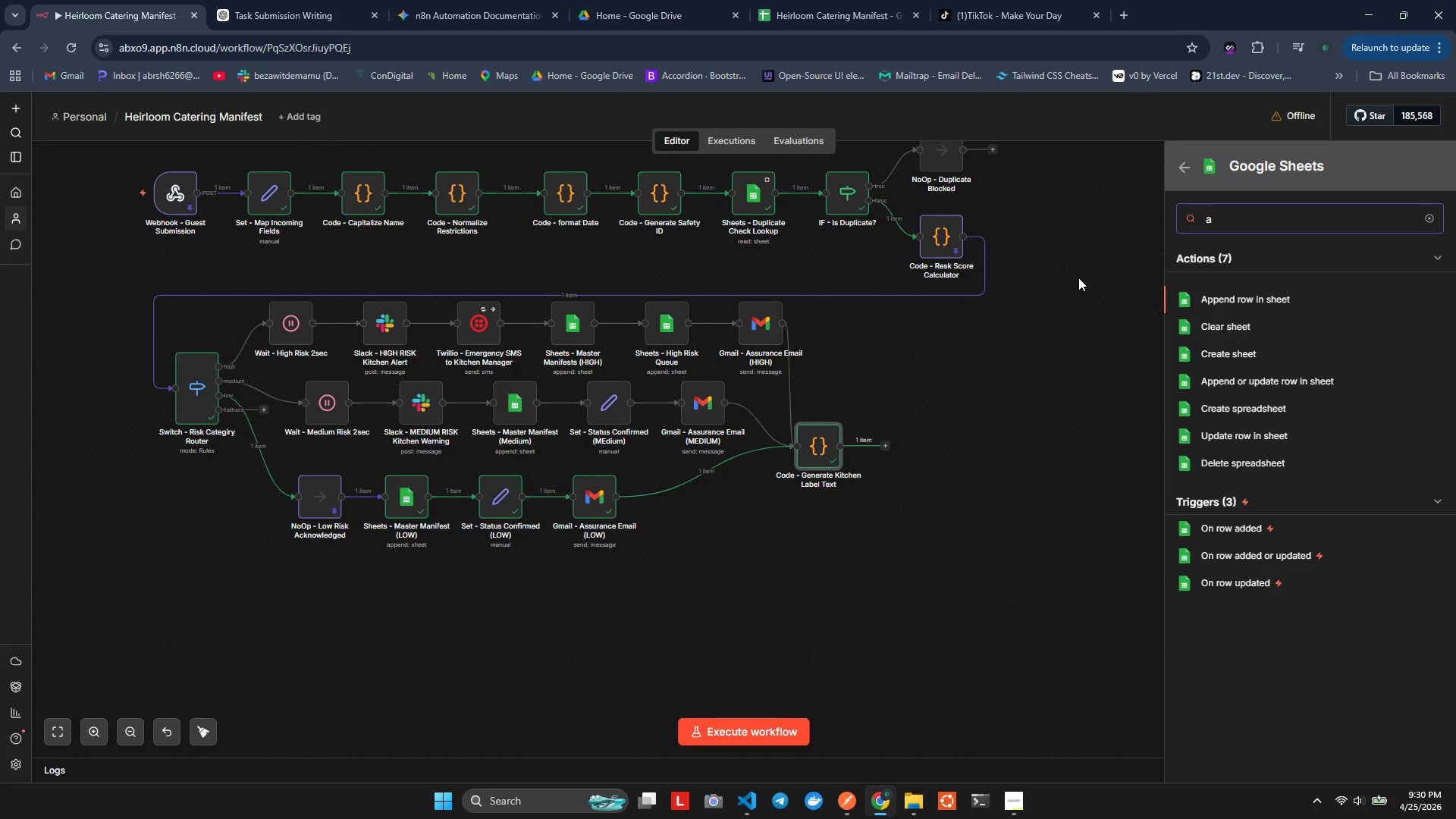 
left_click([1235, 297])
 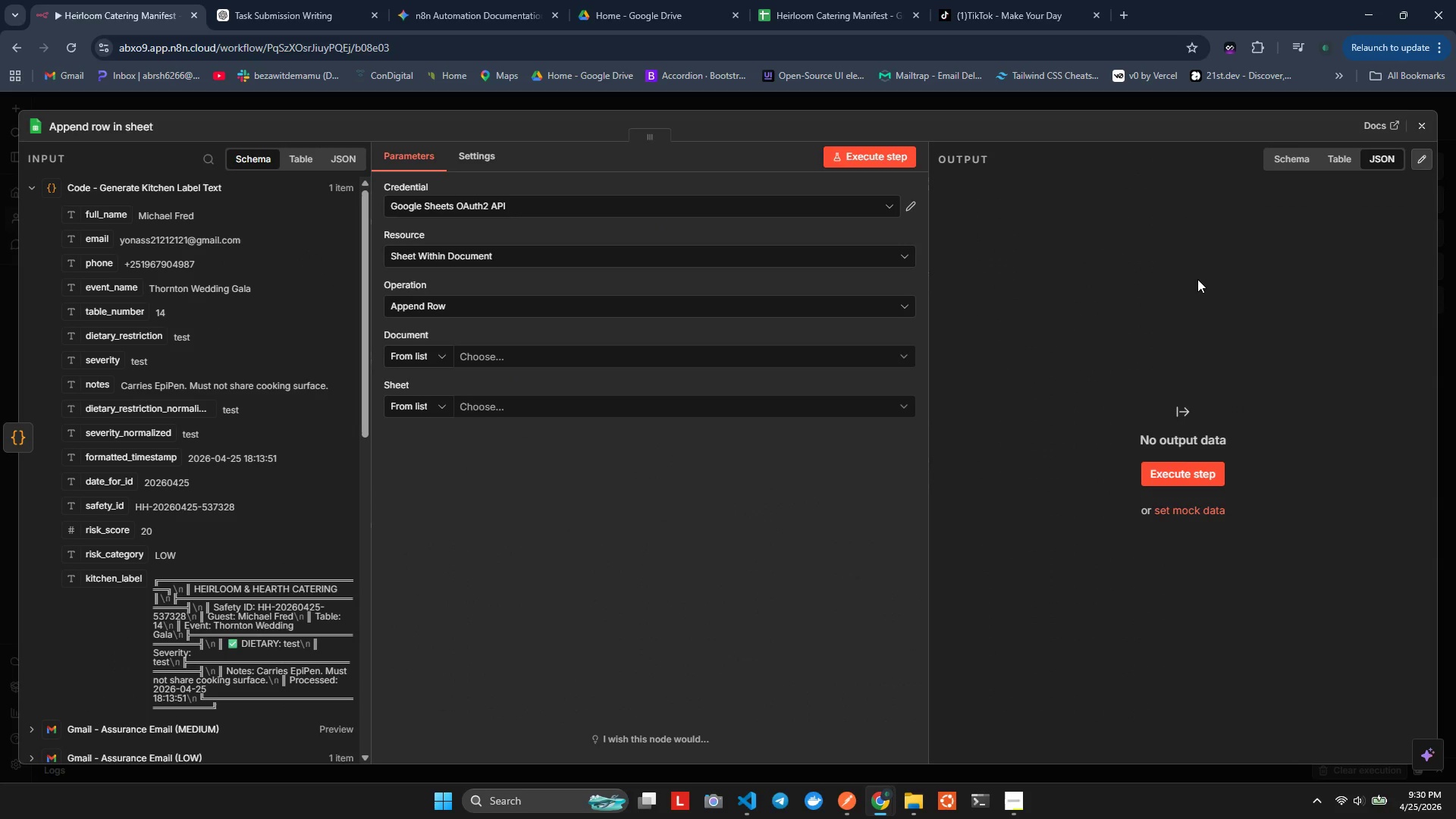 
wait(11.41)
 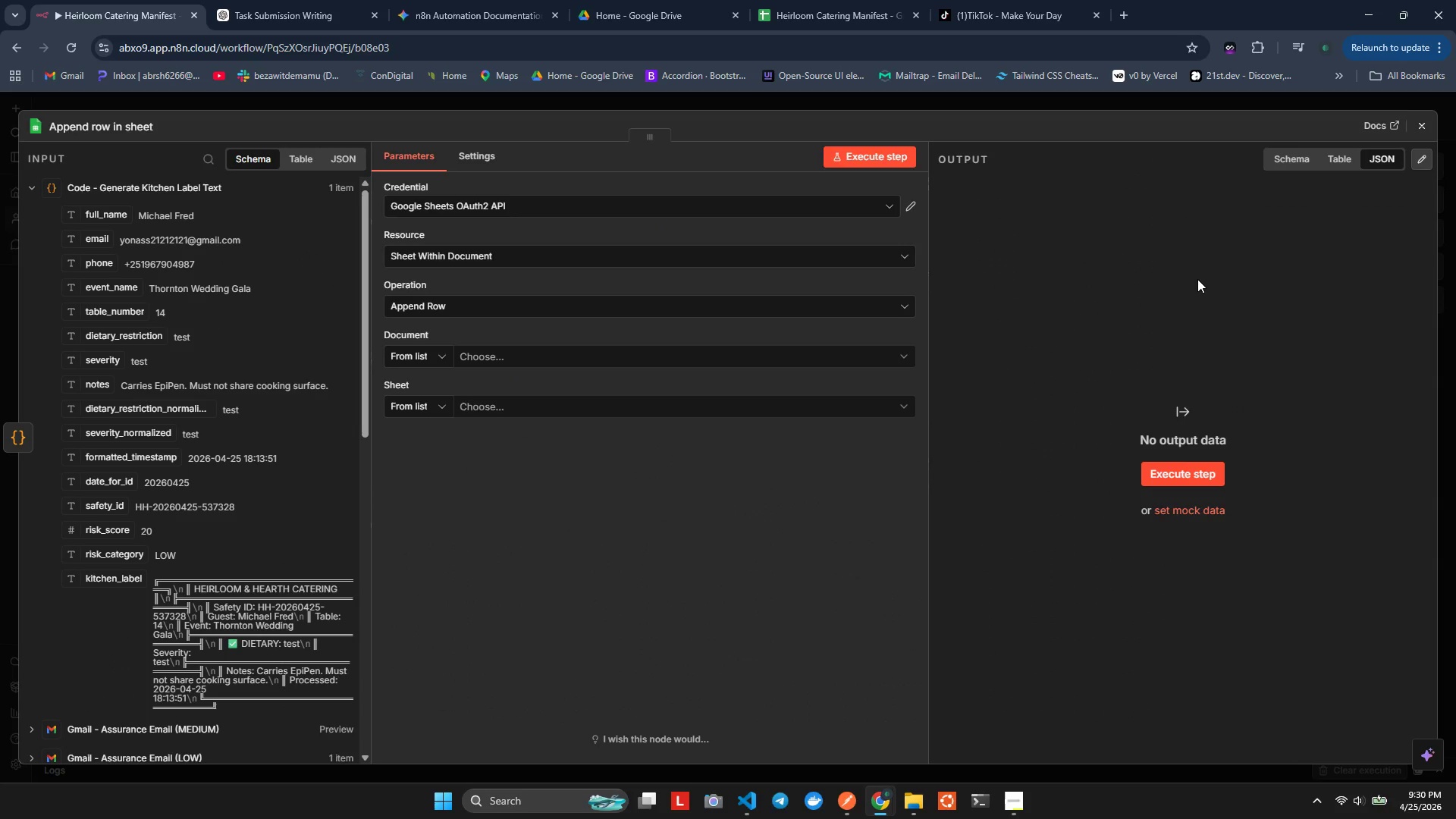 
type(Sheets - Audit Log)
 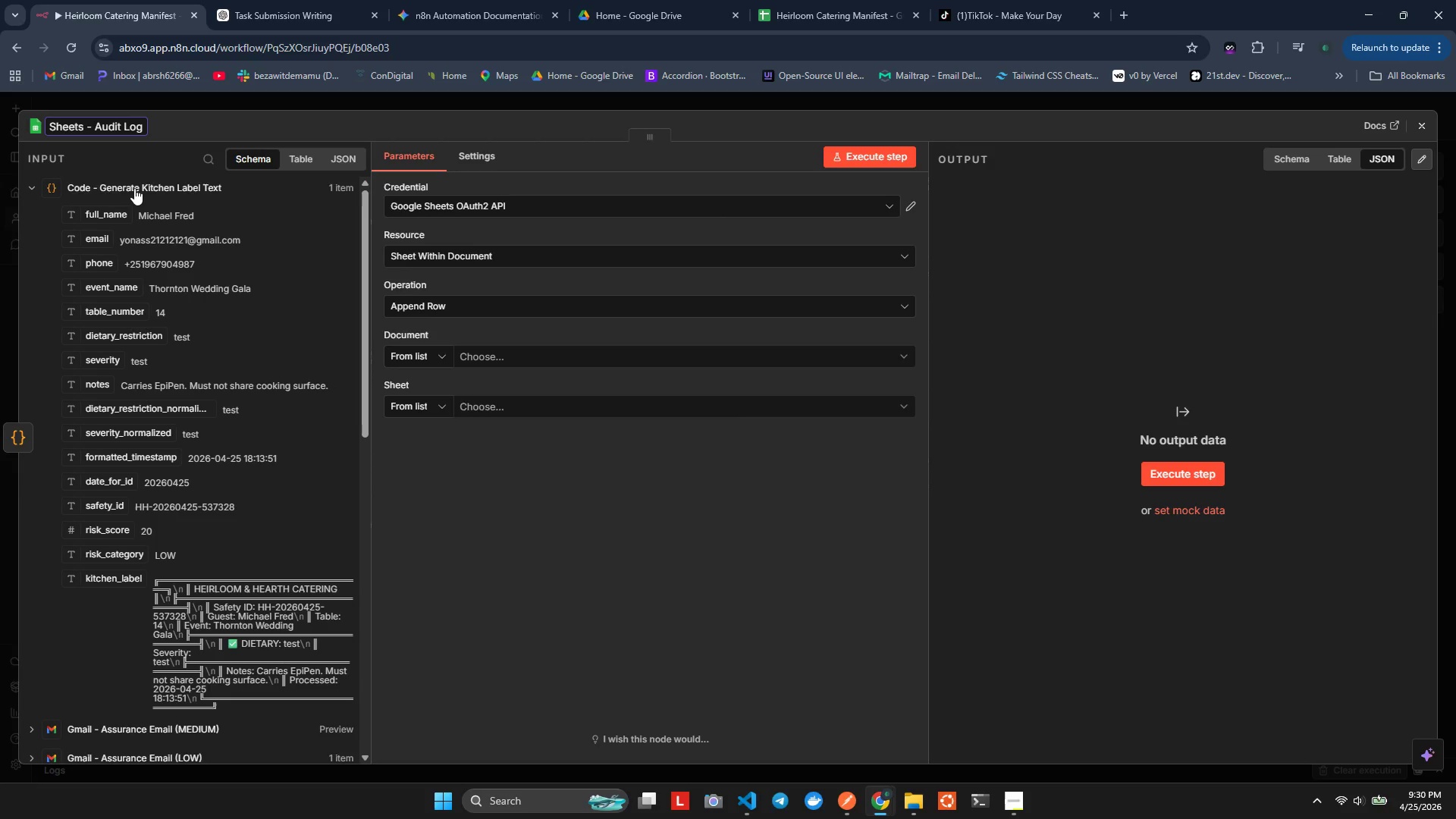 
left_click([567, 464])
 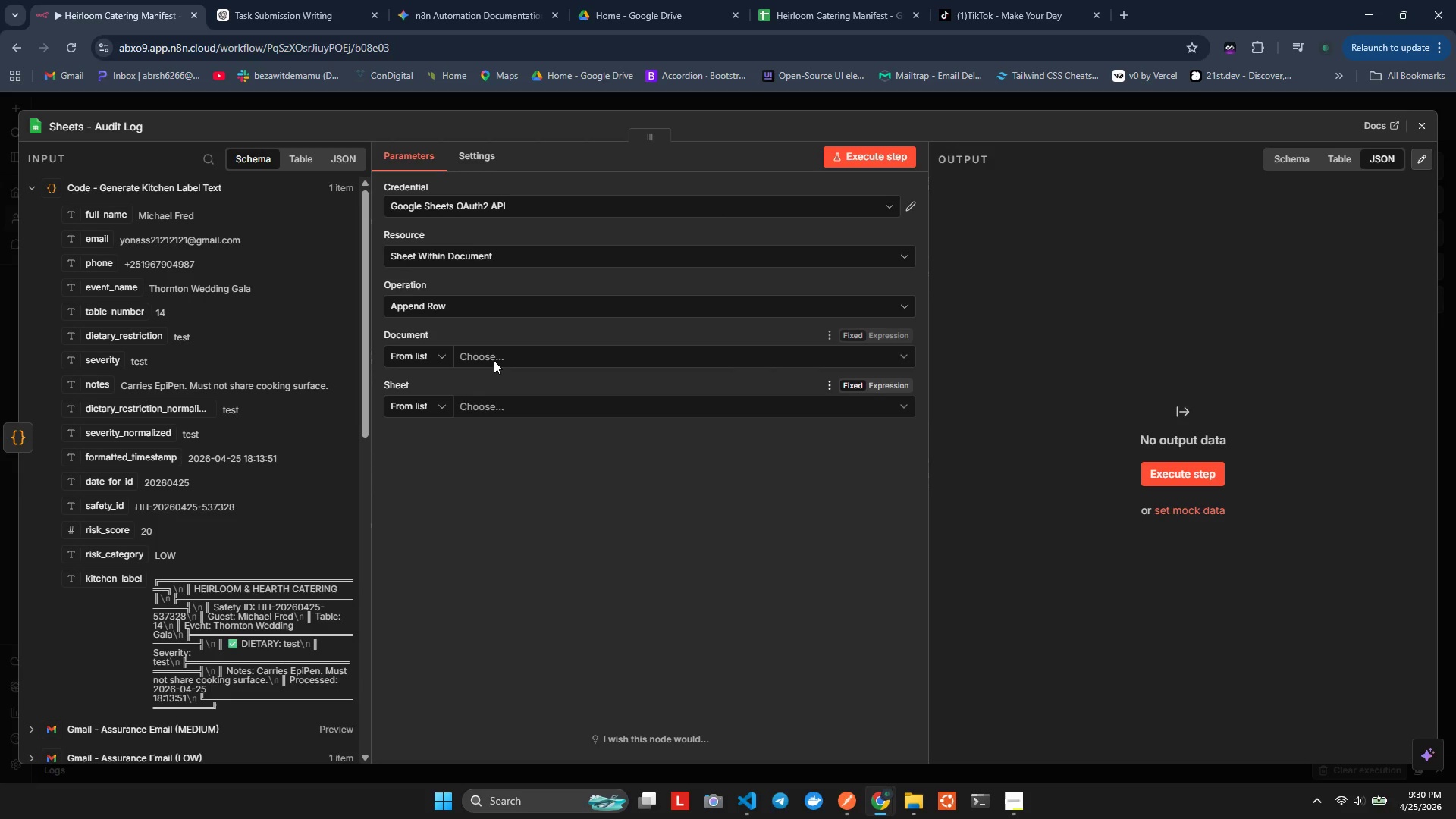 
left_click([498, 353])
 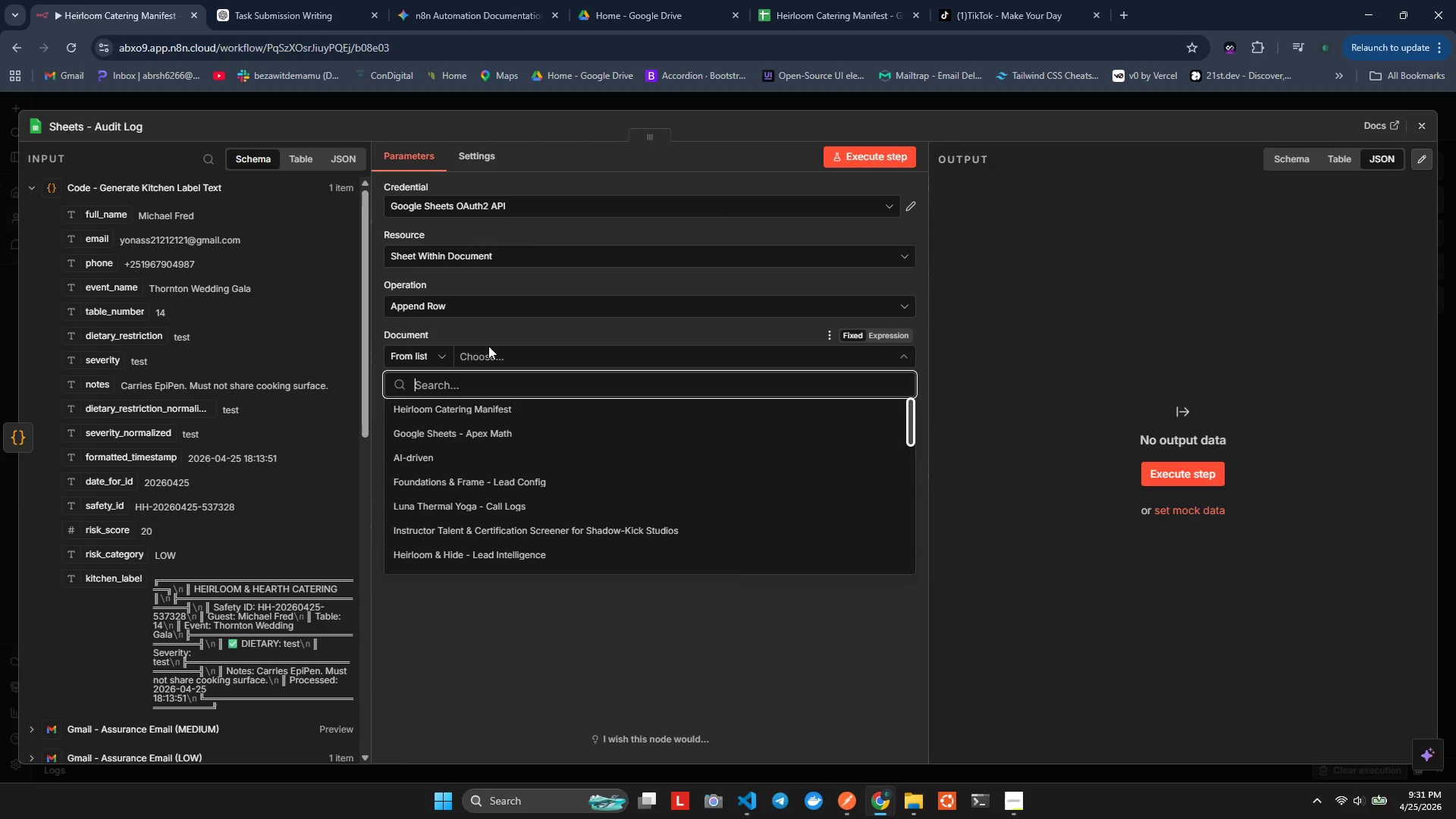 
wait(43.88)
 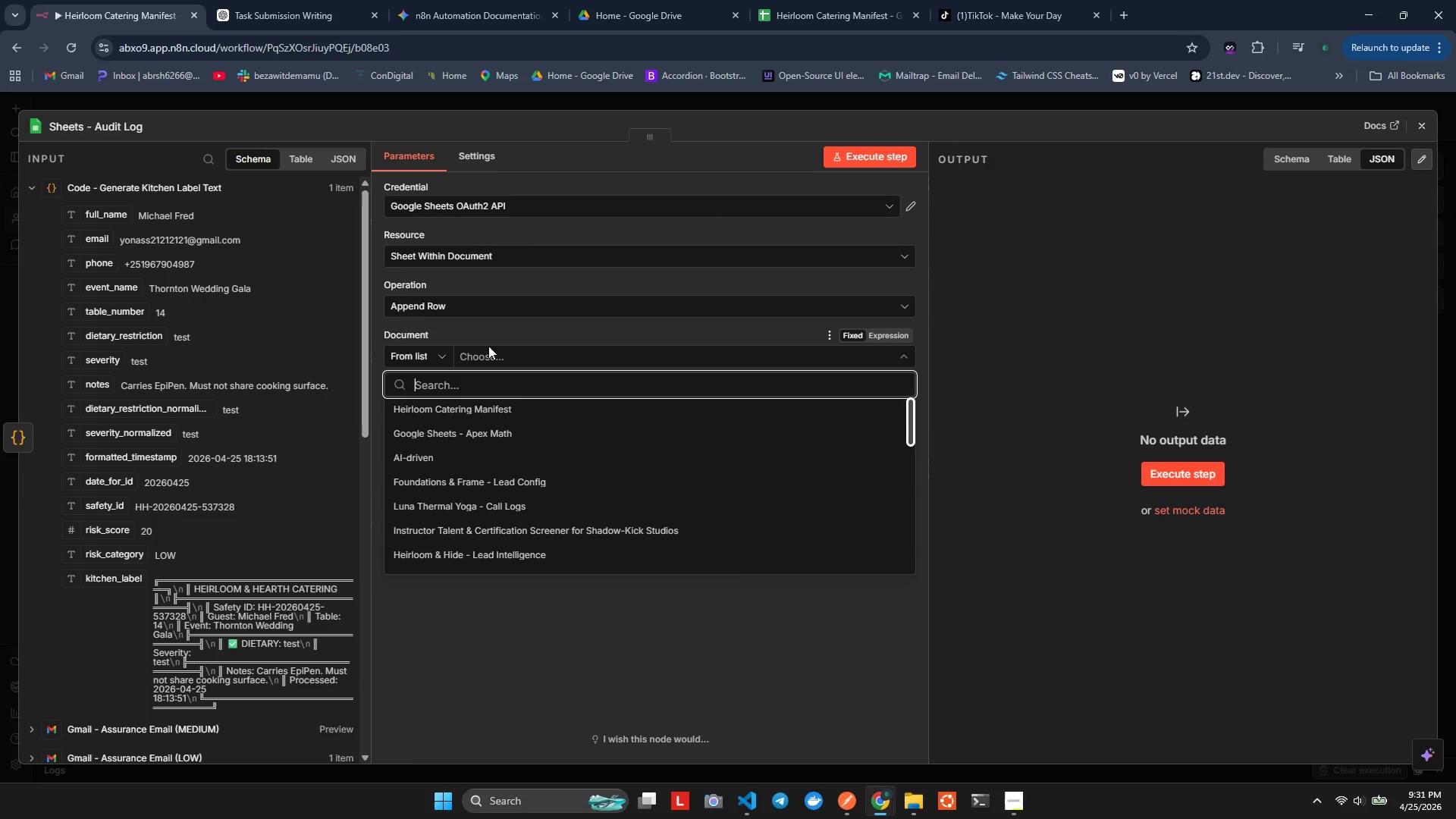 
left_click([504, 400])
 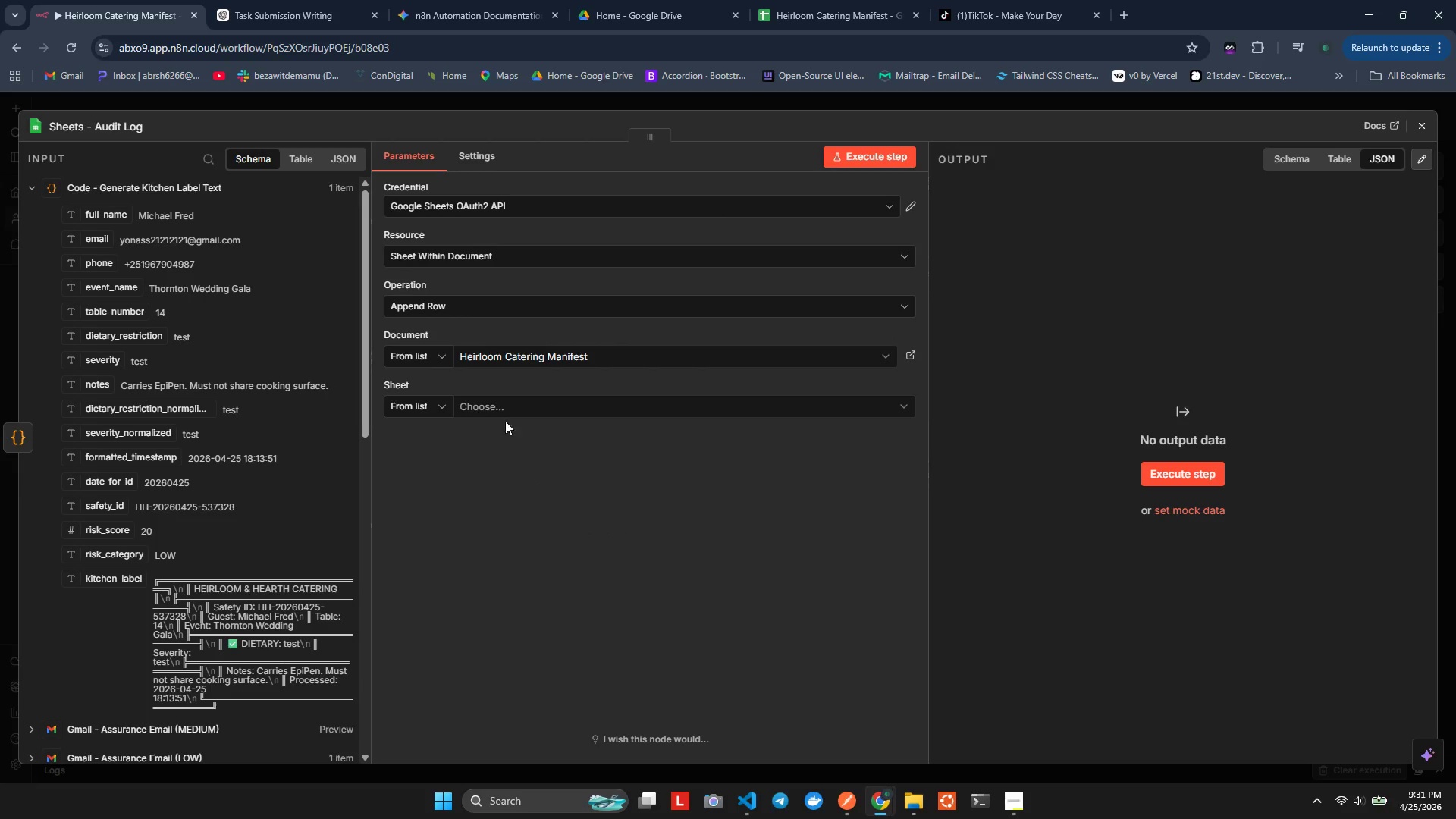 
left_click([509, 410])
 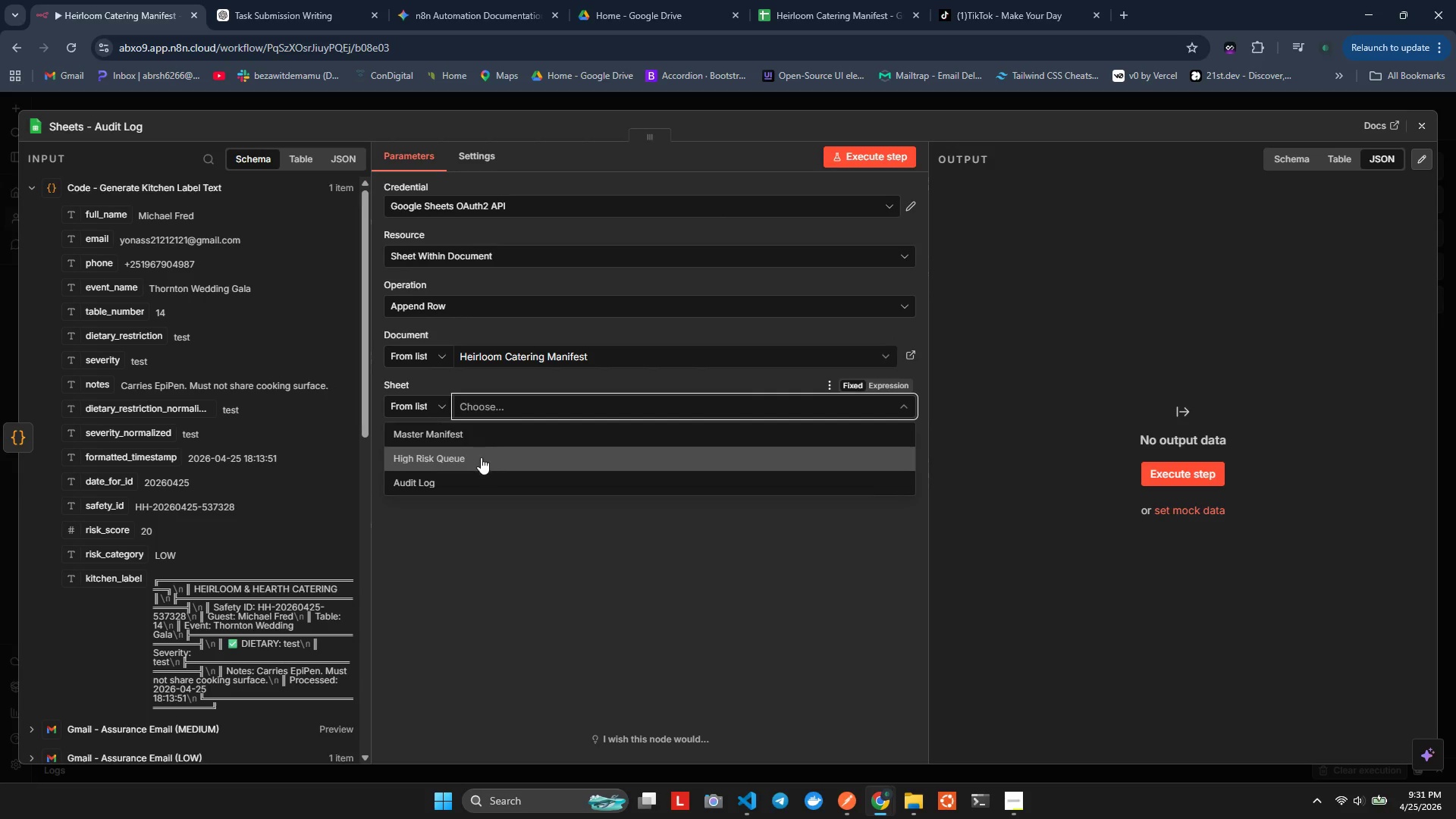 
left_click([469, 475])
 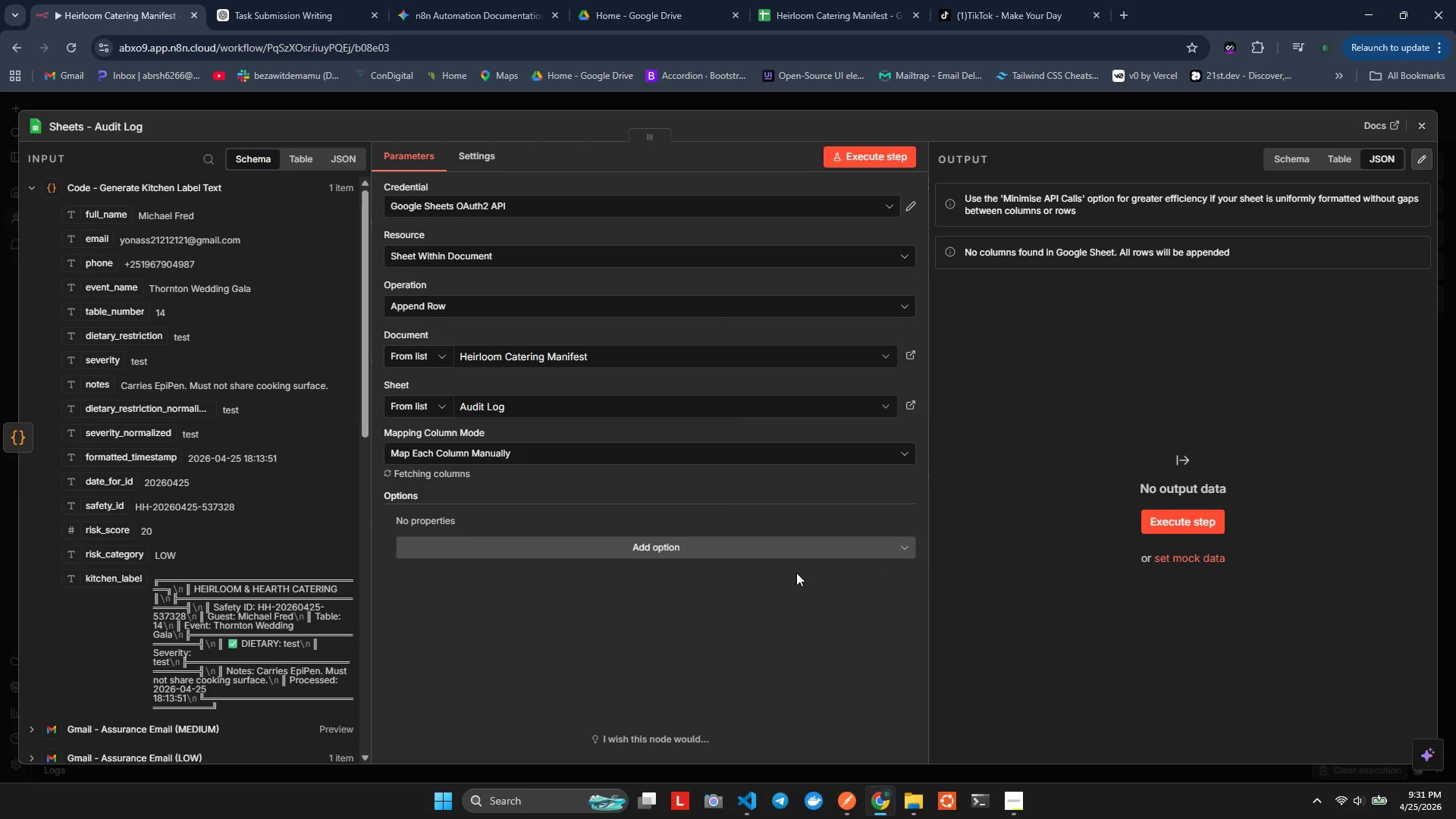 
scroll: coordinate [580, 593], scroll_direction: down, amount: 3.0
 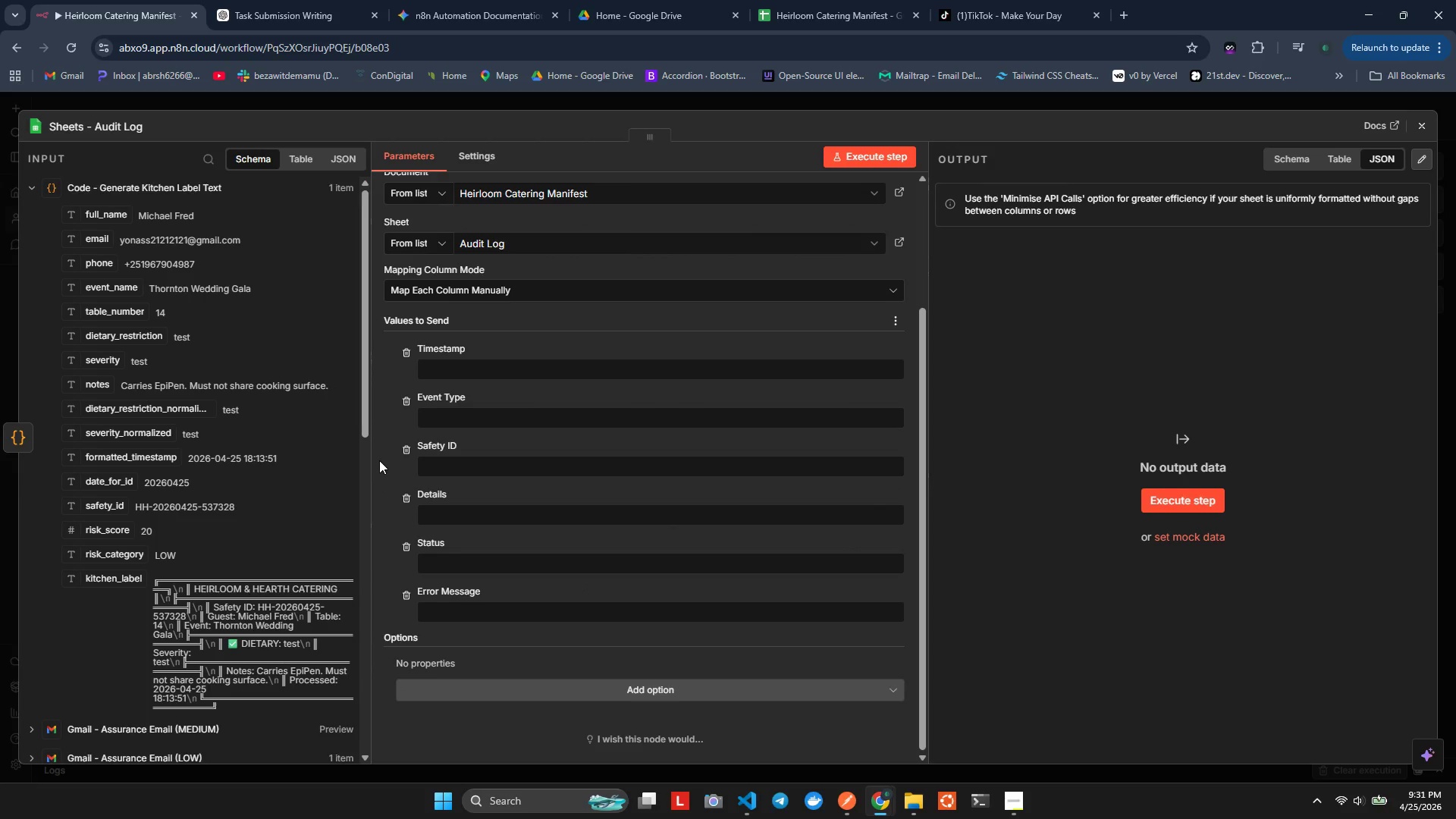 
wait(14.4)
 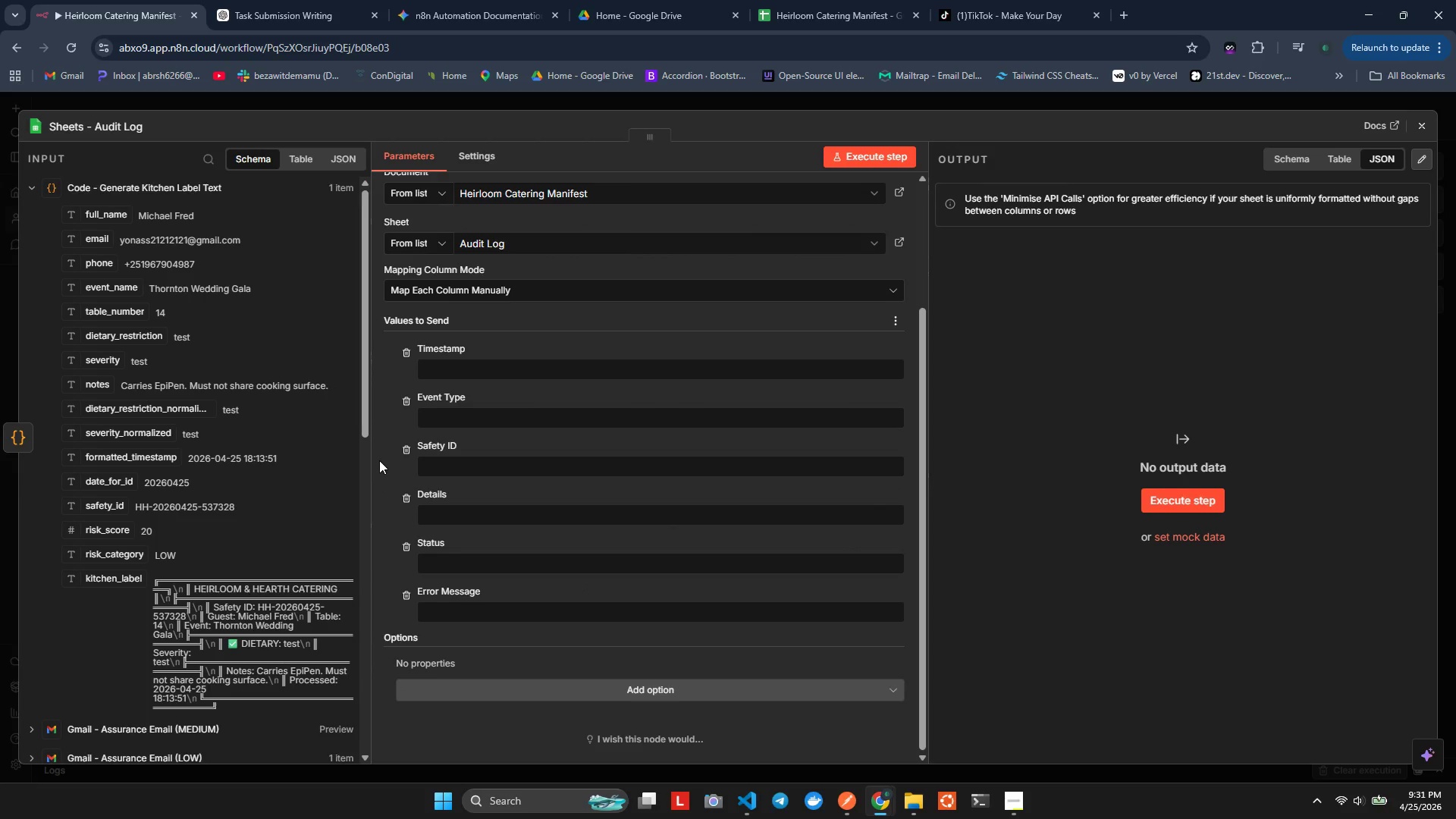 
left_click_drag(start_coordinate=[90, 463], to_coordinate=[462, 388])
 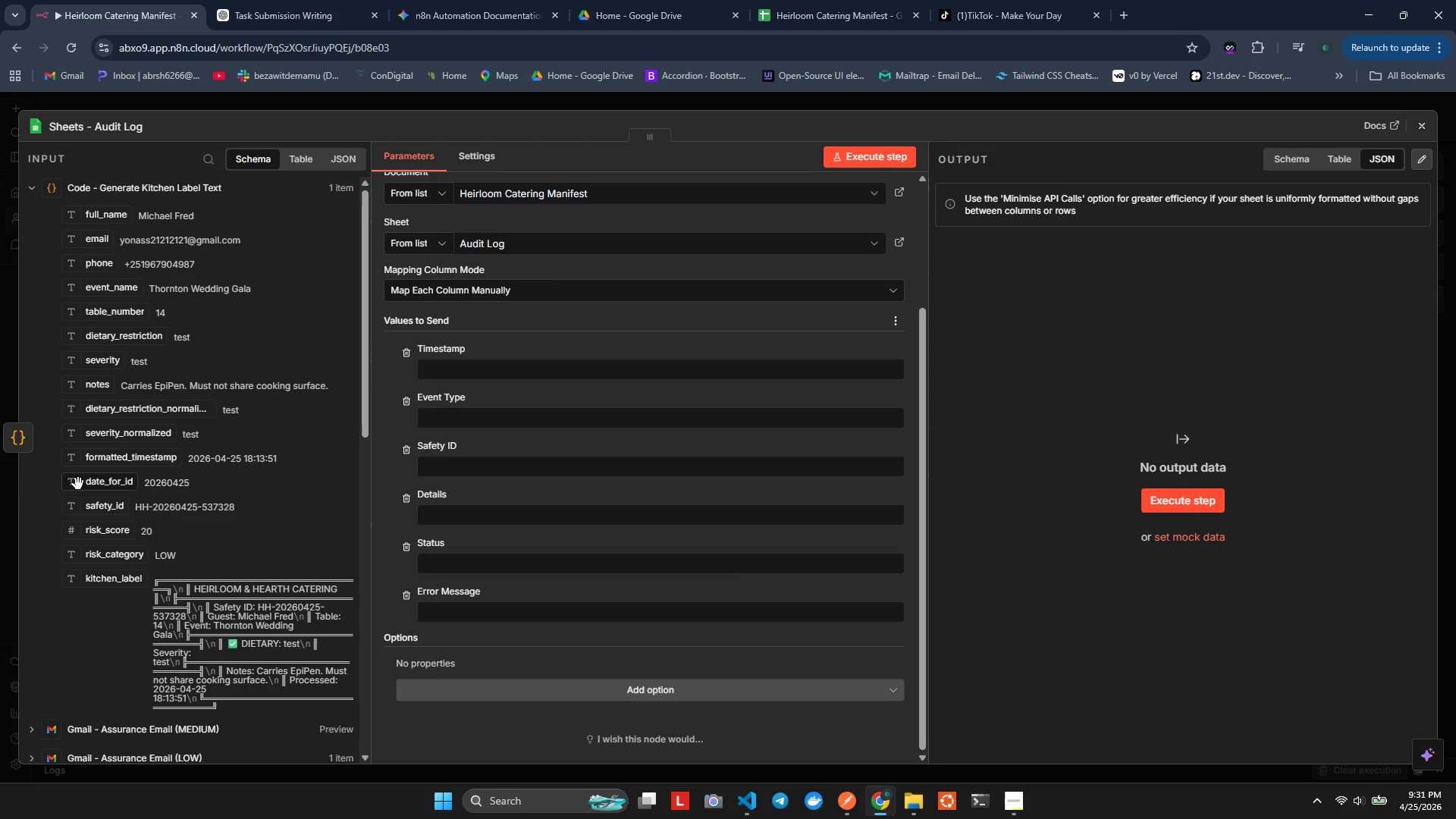 
left_click_drag(start_coordinate=[80, 467], to_coordinate=[89, 459])
 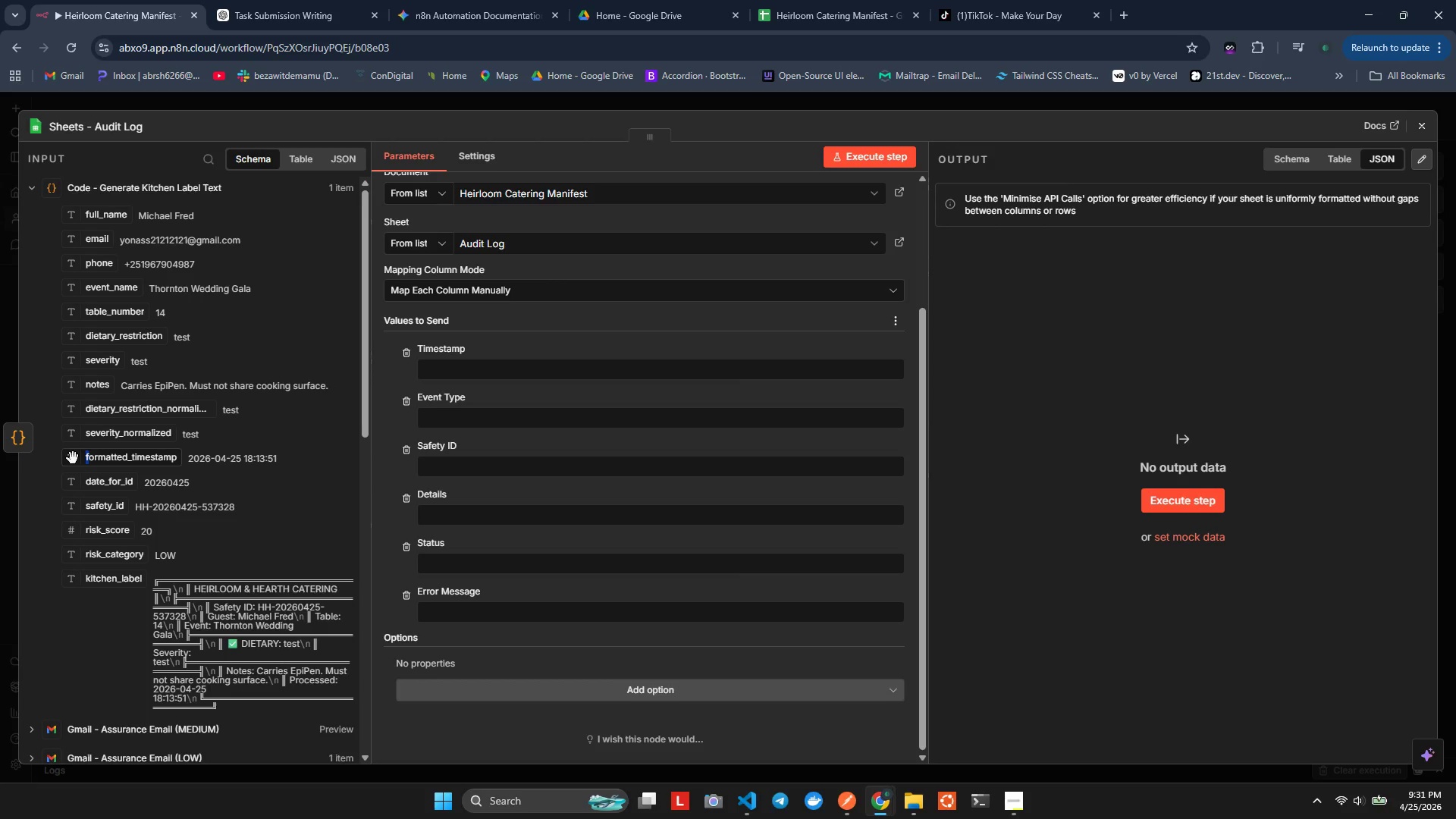 
left_click_drag(start_coordinate=[73, 458], to_coordinate=[473, 366])
 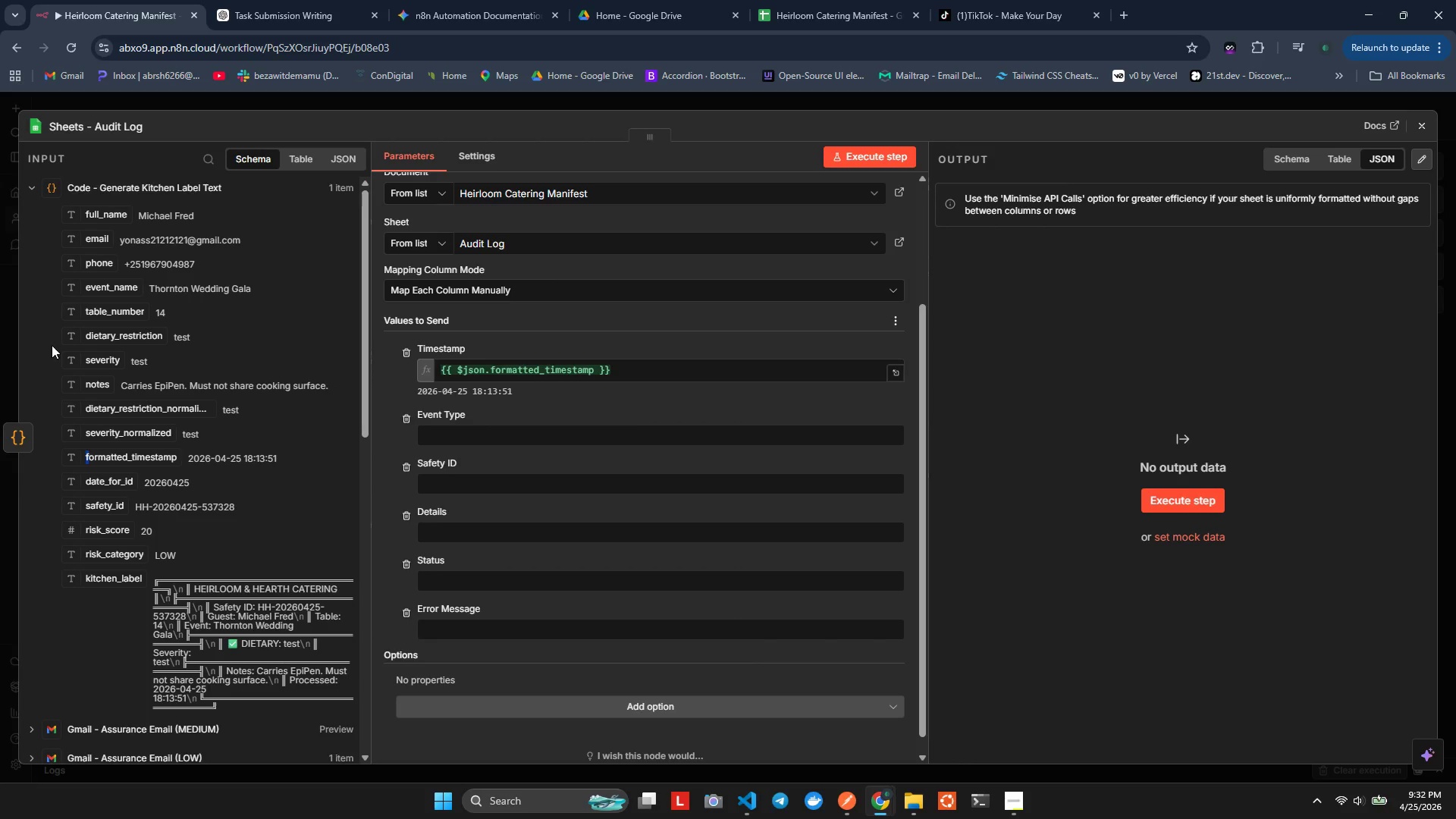 
wait(10.78)
 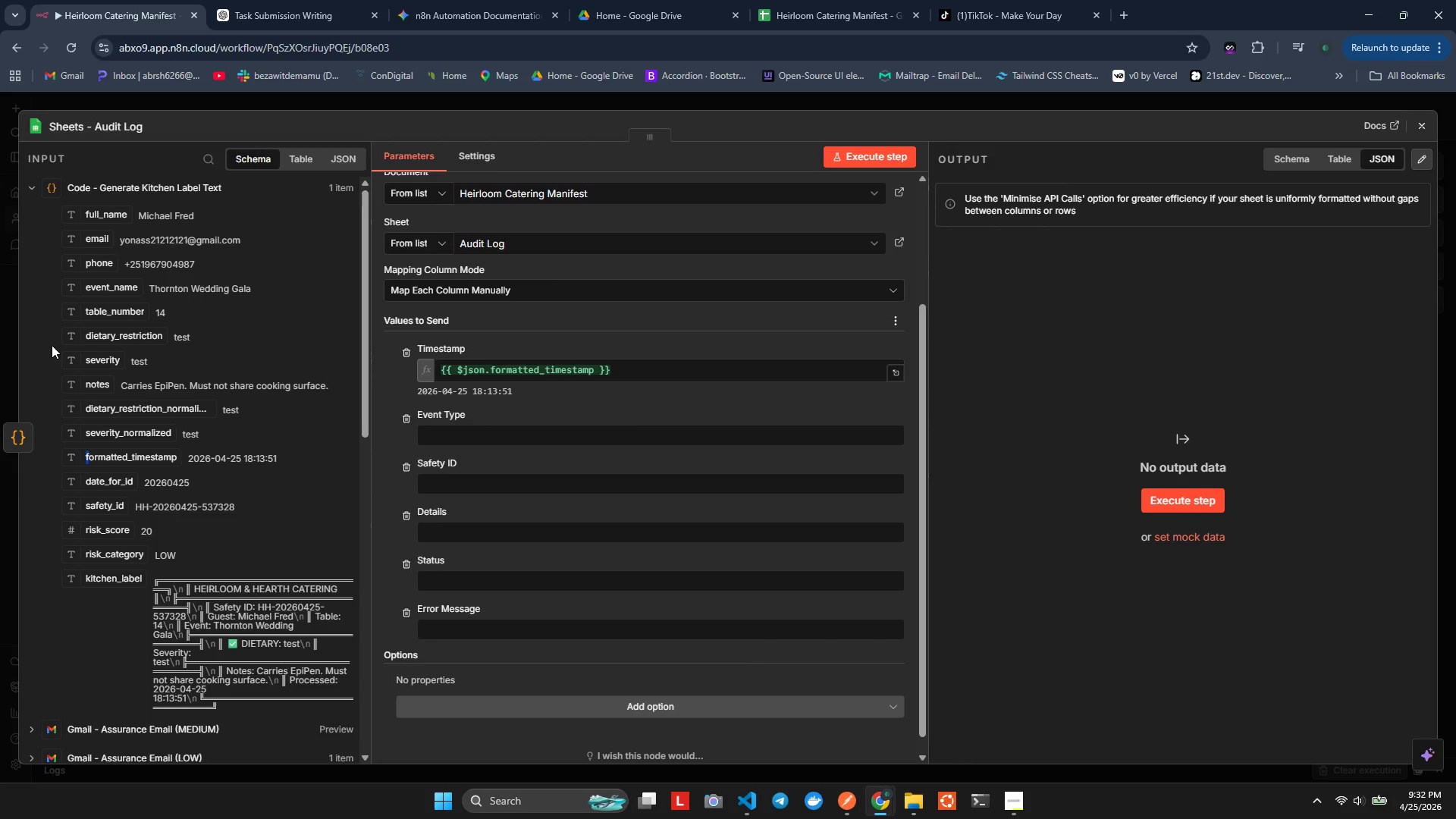 
left_click_drag(start_coordinate=[68, 295], to_coordinate=[139, 340])
 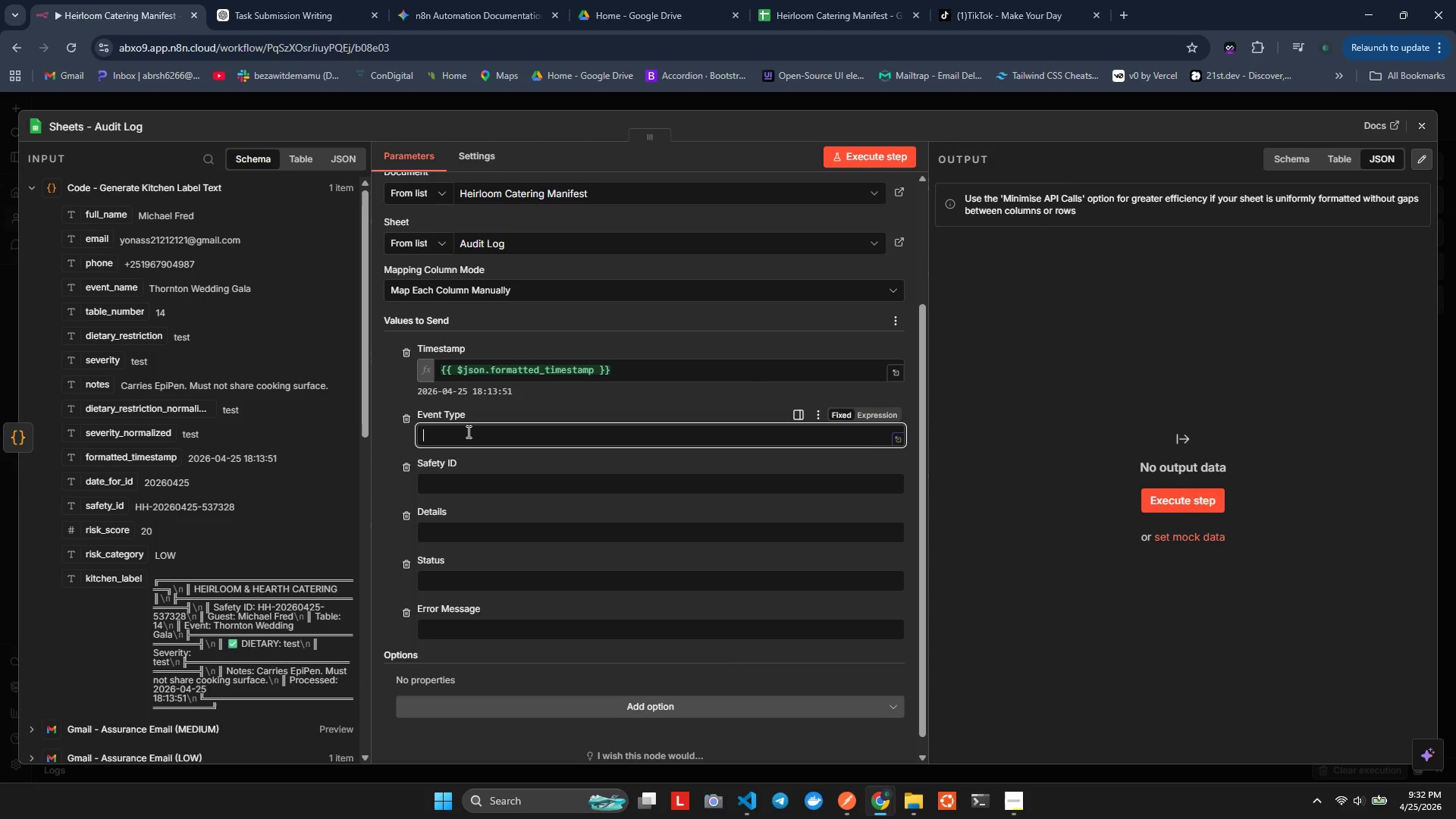 
type(Submission)
 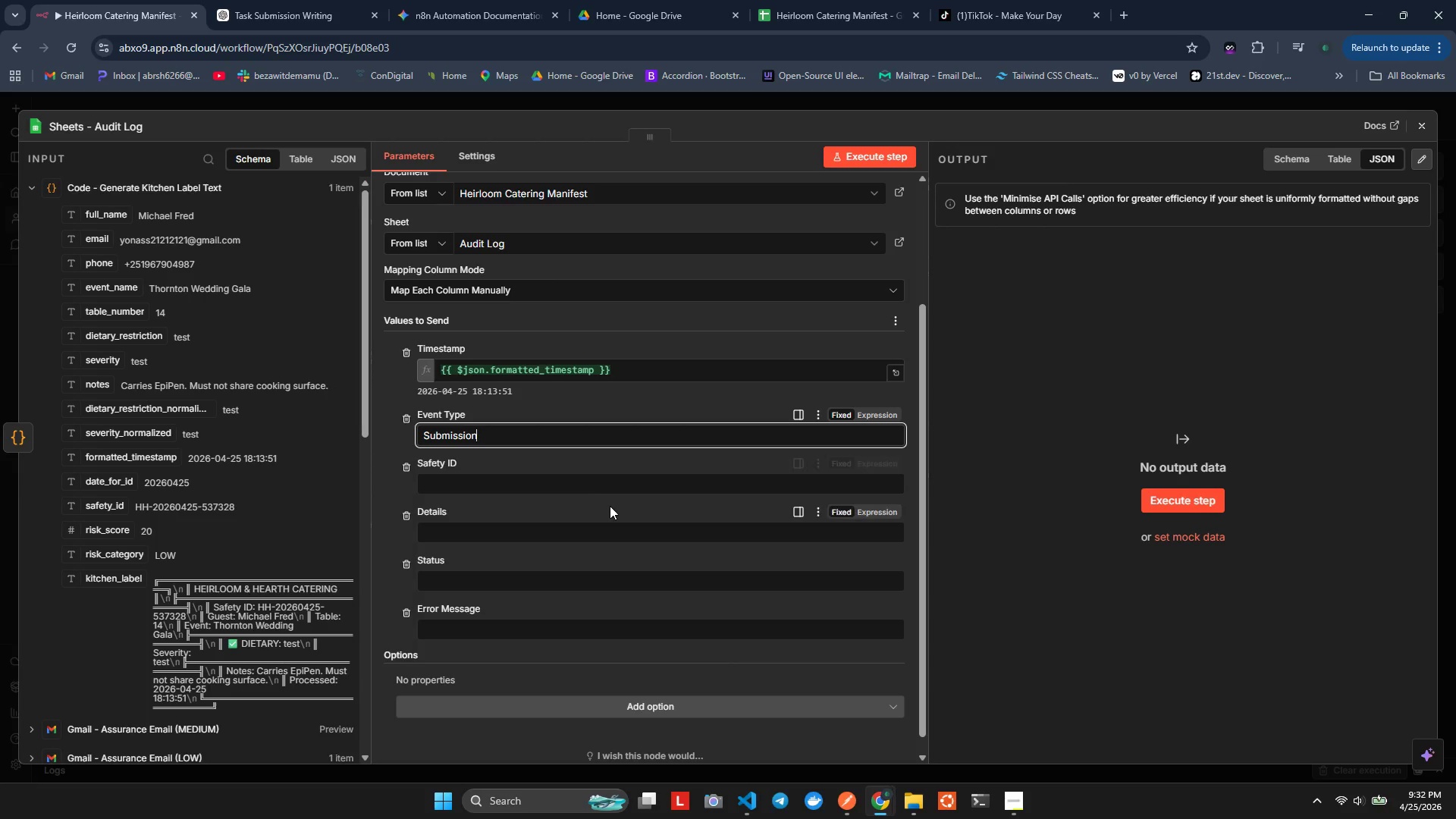 
type( Processed)
 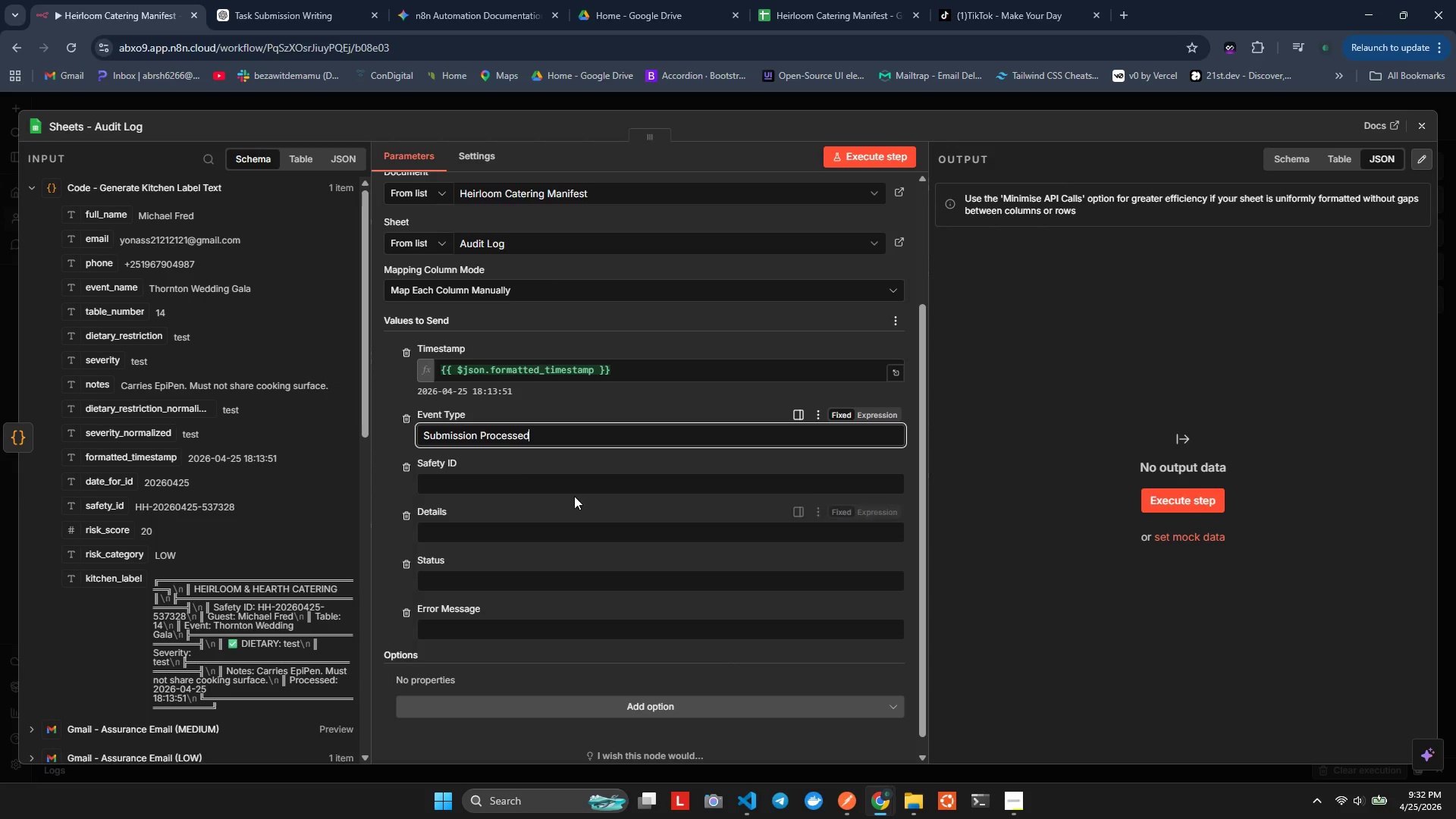 
left_click([512, 482])
 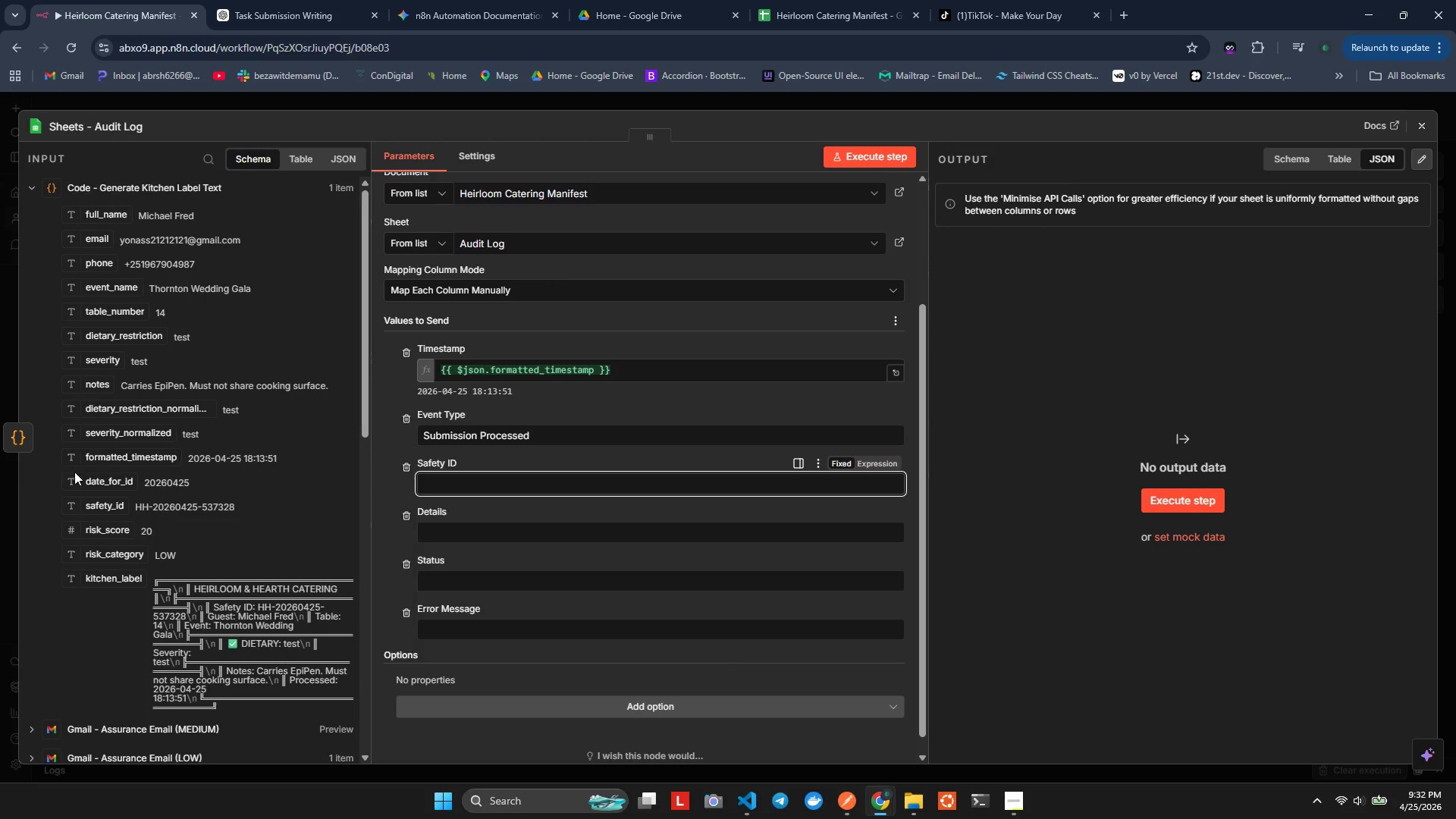 
left_click_drag(start_coordinate=[68, 510], to_coordinate=[462, 479])
 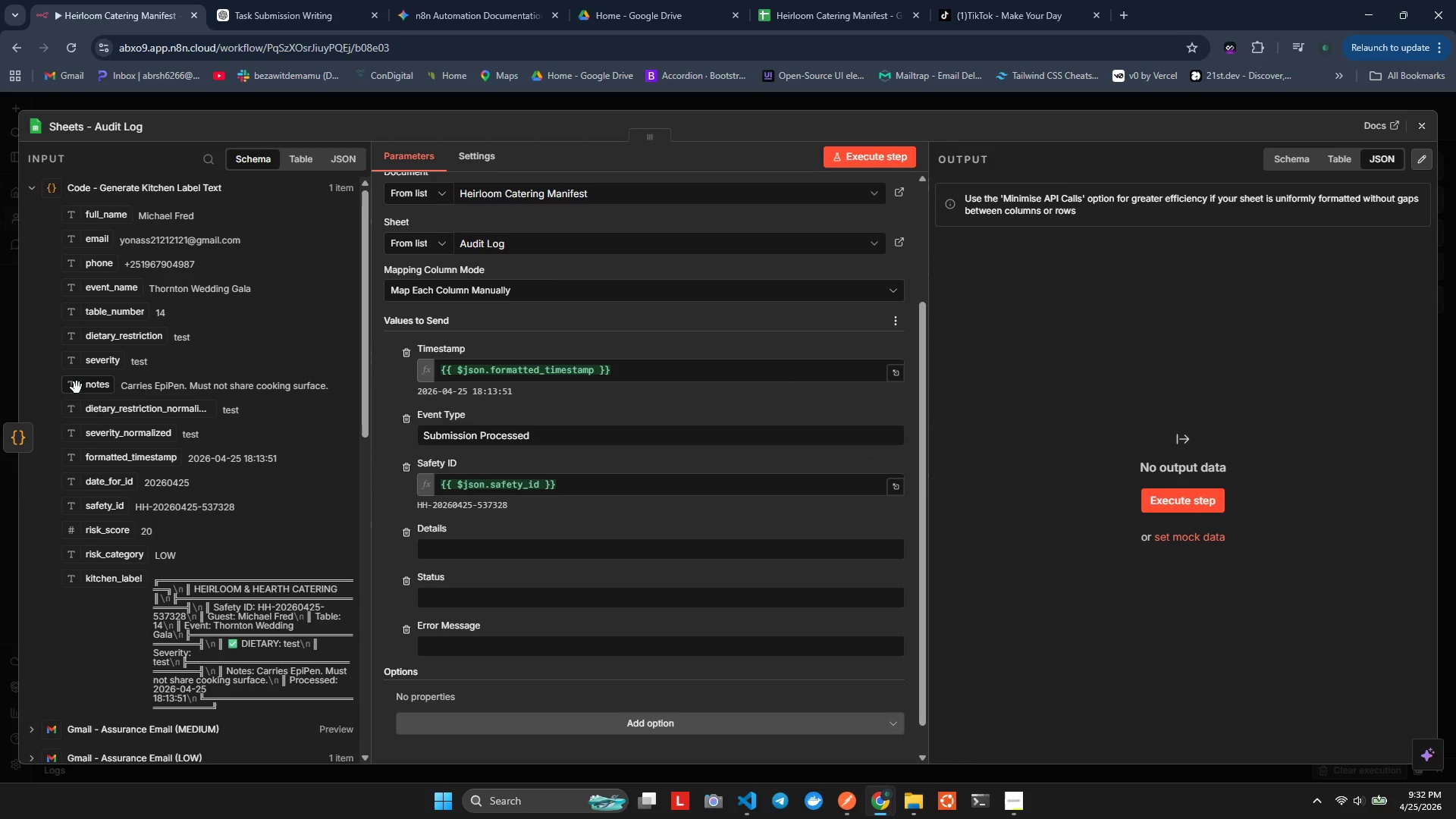 
wait(13.45)
 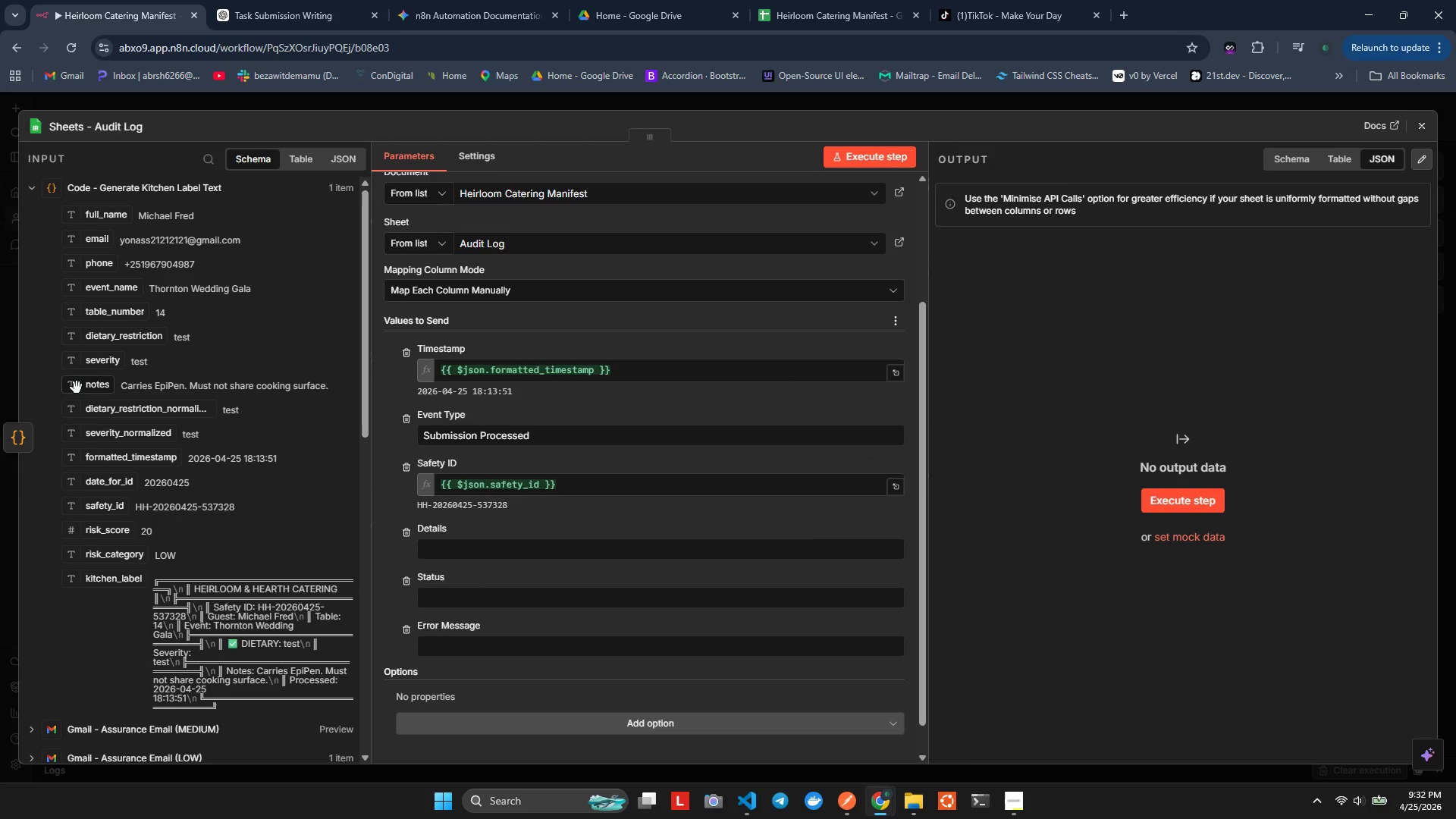 
key(Backquote)
 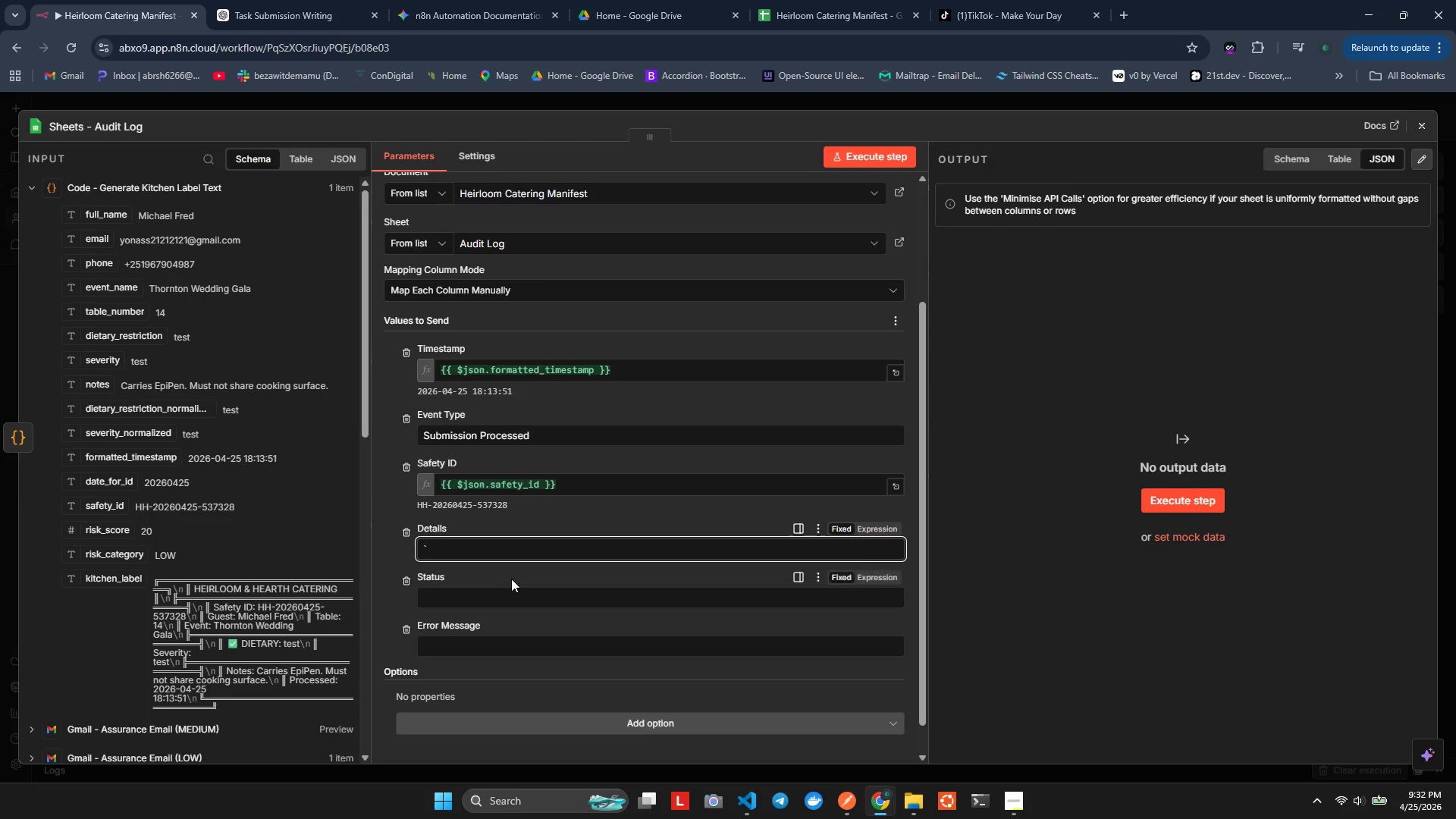 
key(Backquote)
 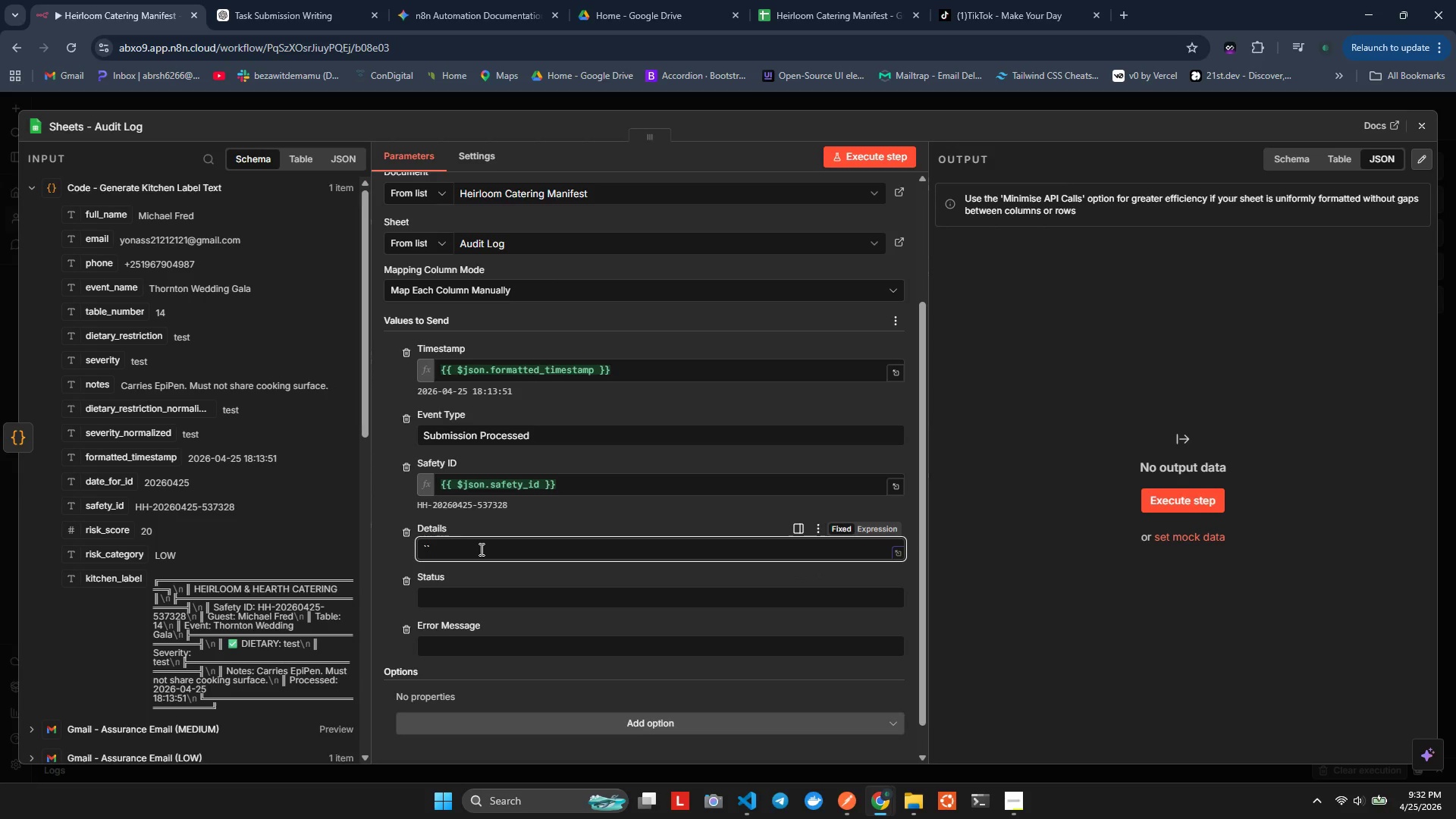 
key(Backspace)
 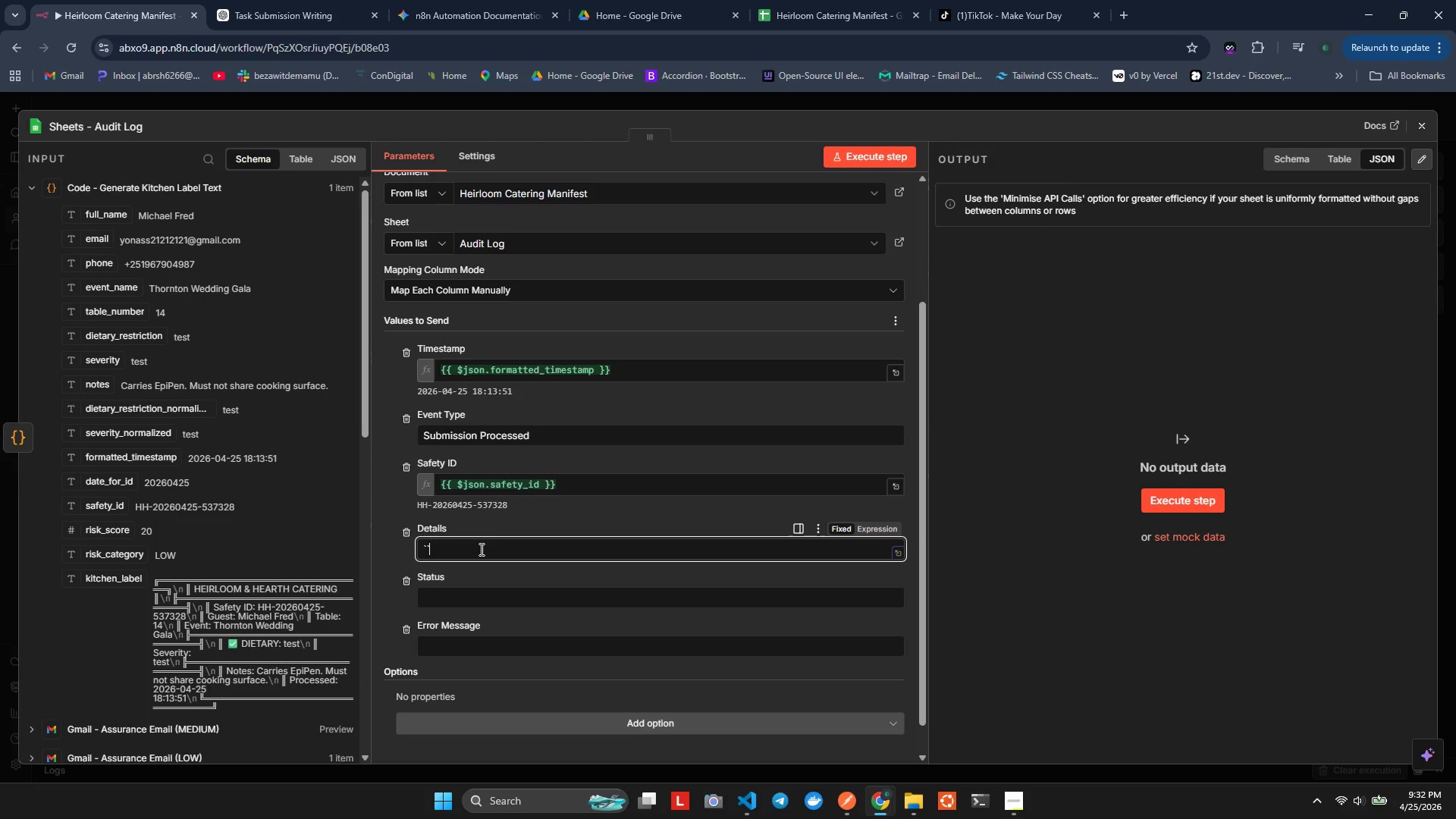 
key(Backspace)
 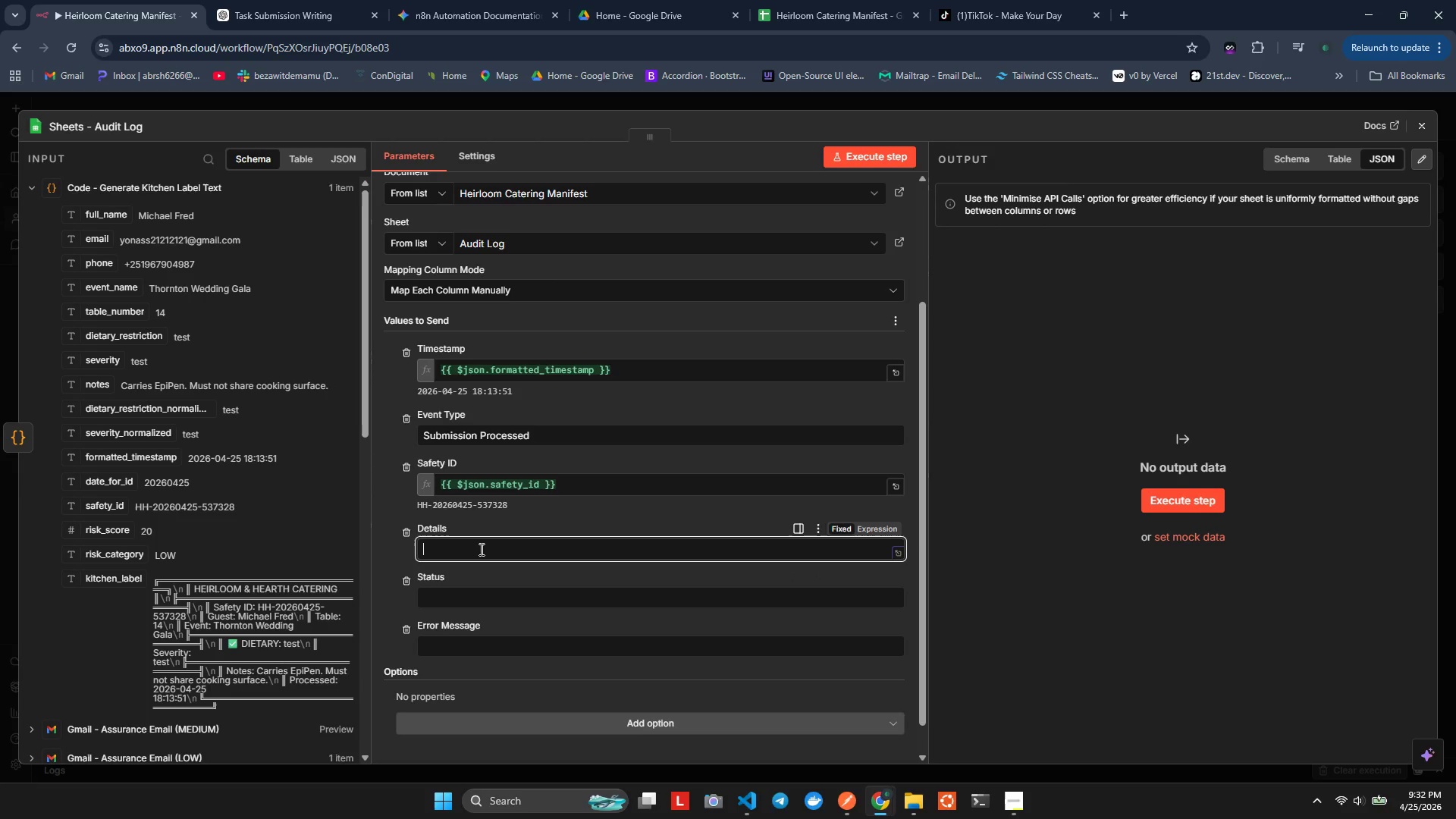 
key(Backspace)
 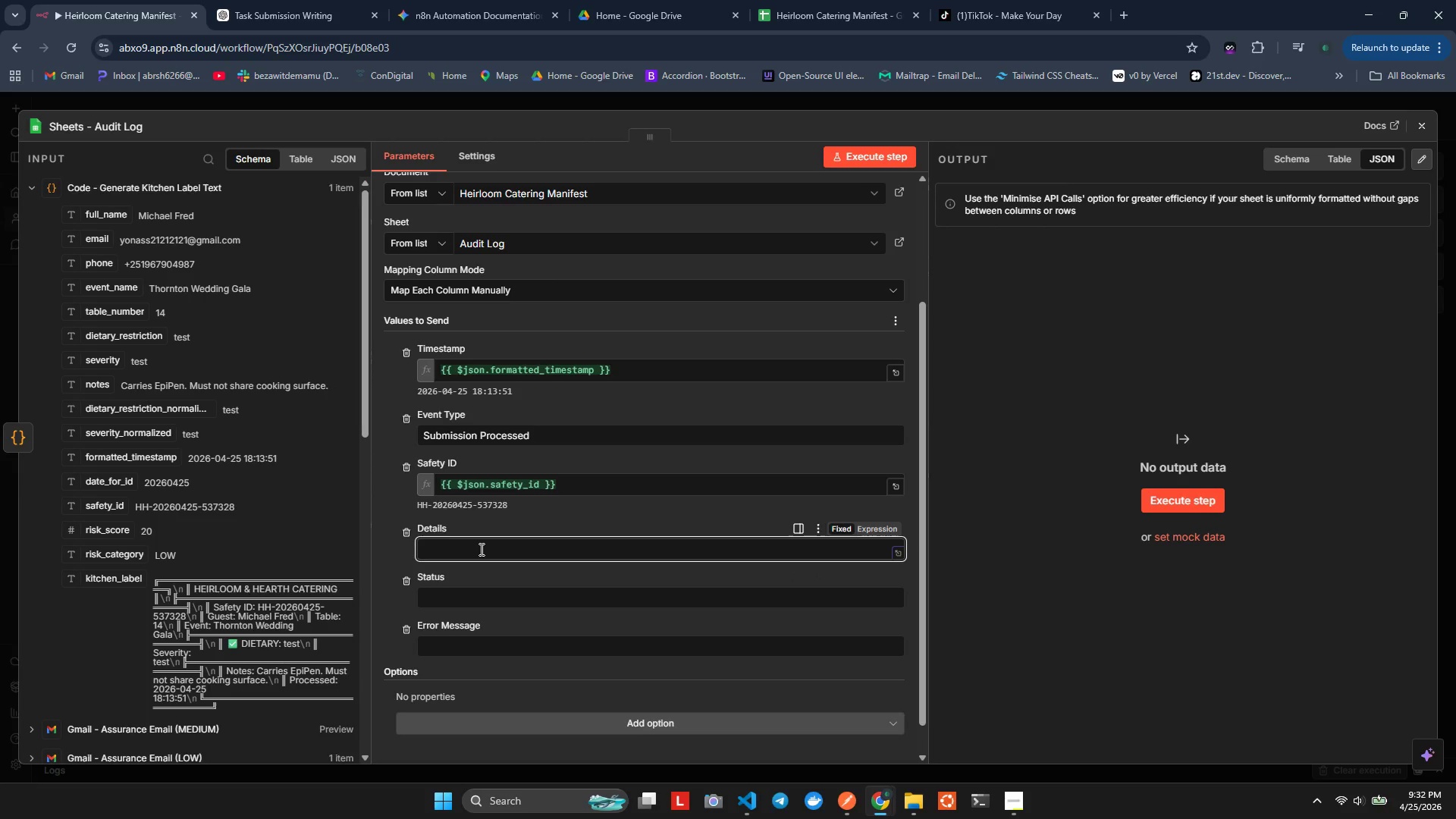 
key(Equal)
 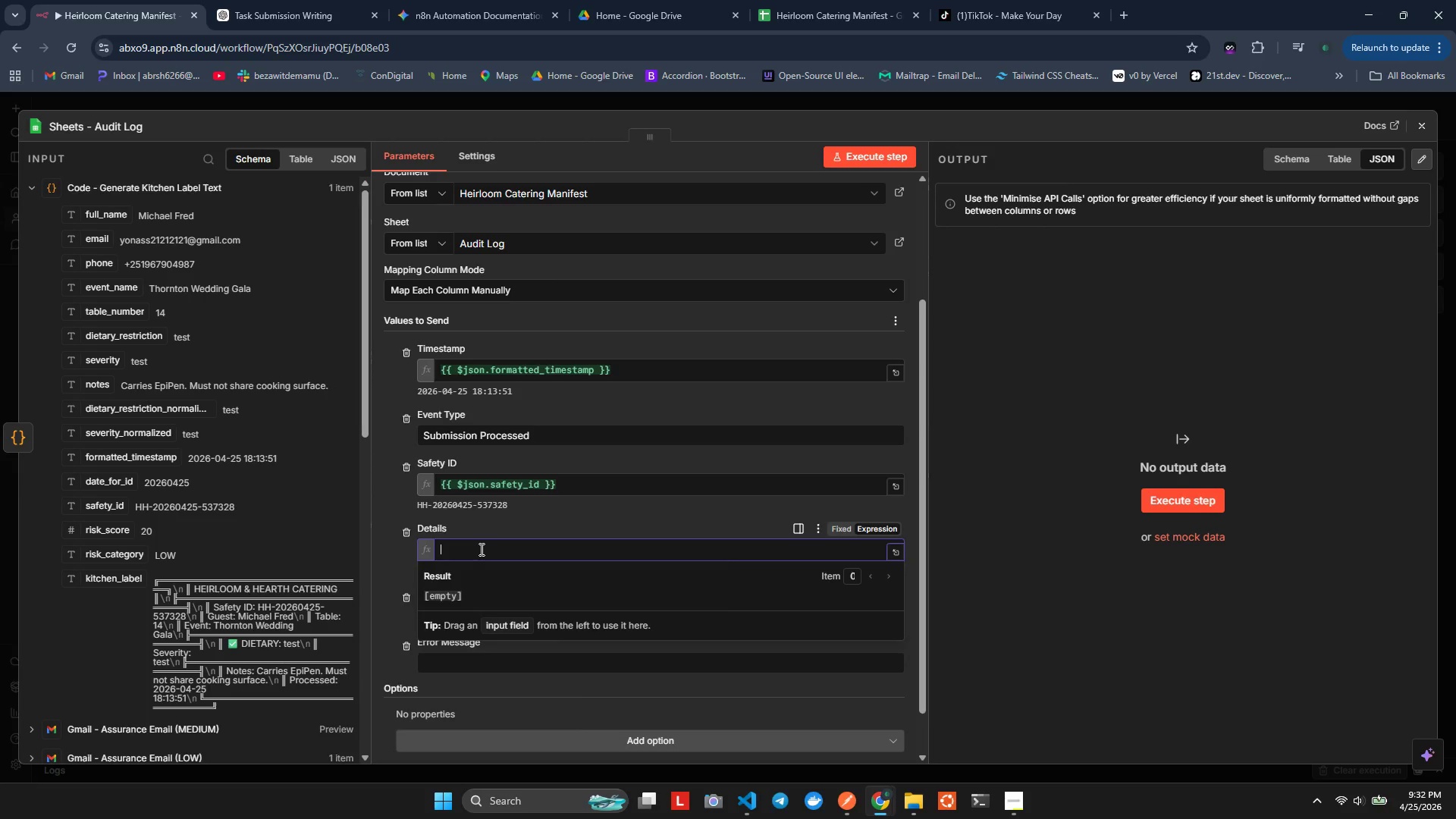 
key(Backquote)
 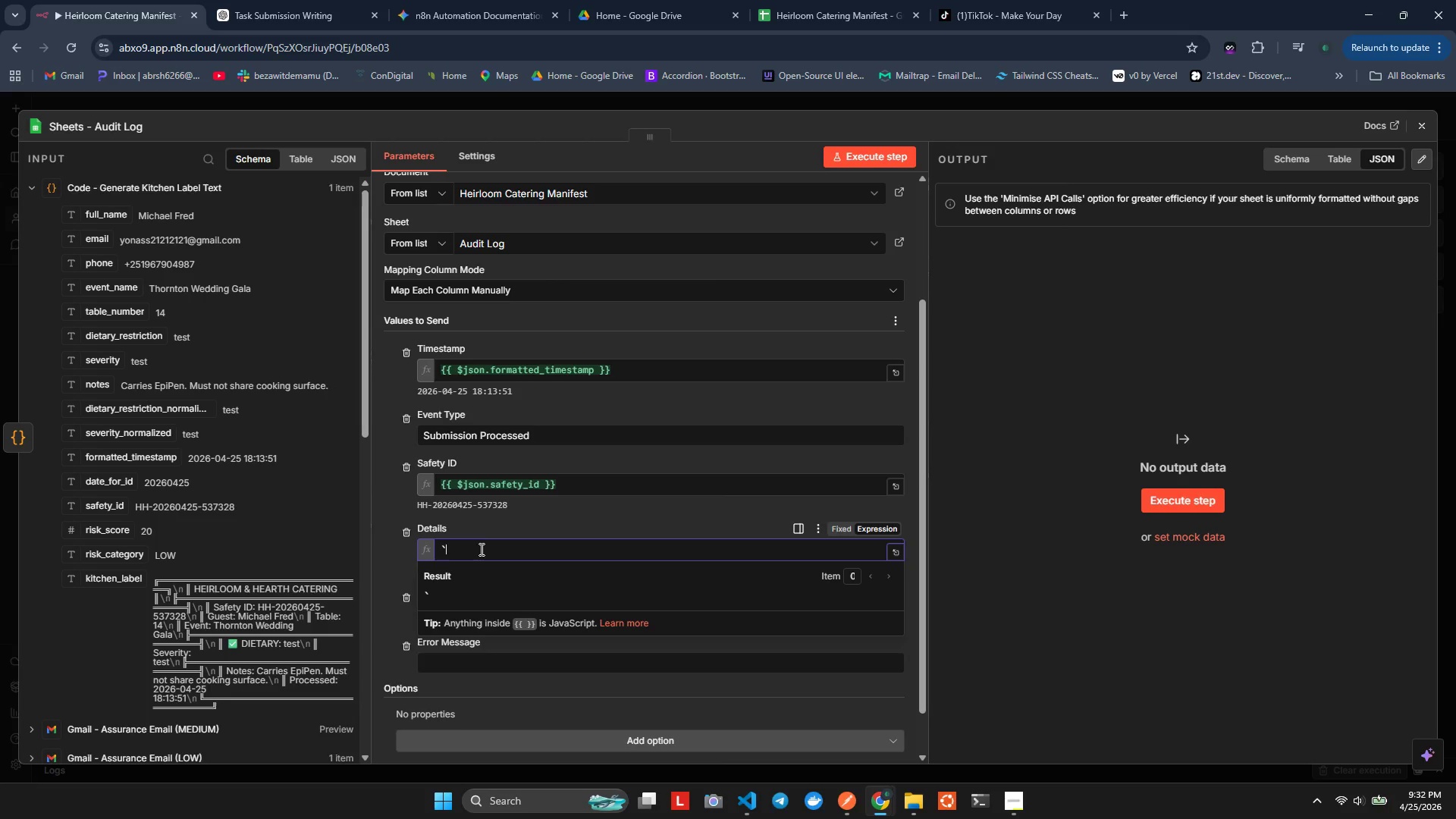 
key(Backquote)
 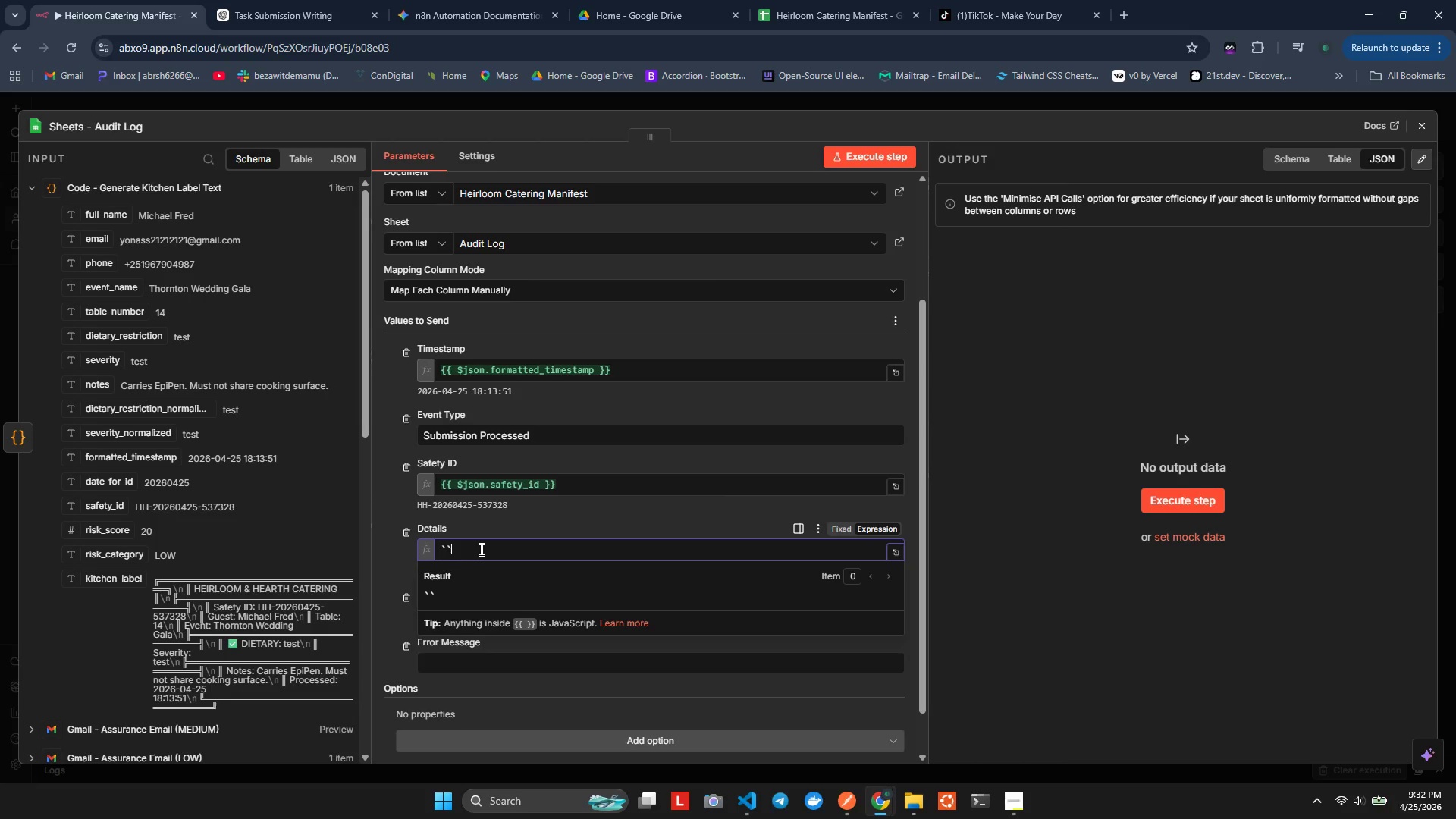 
key(ArrowLeft)
 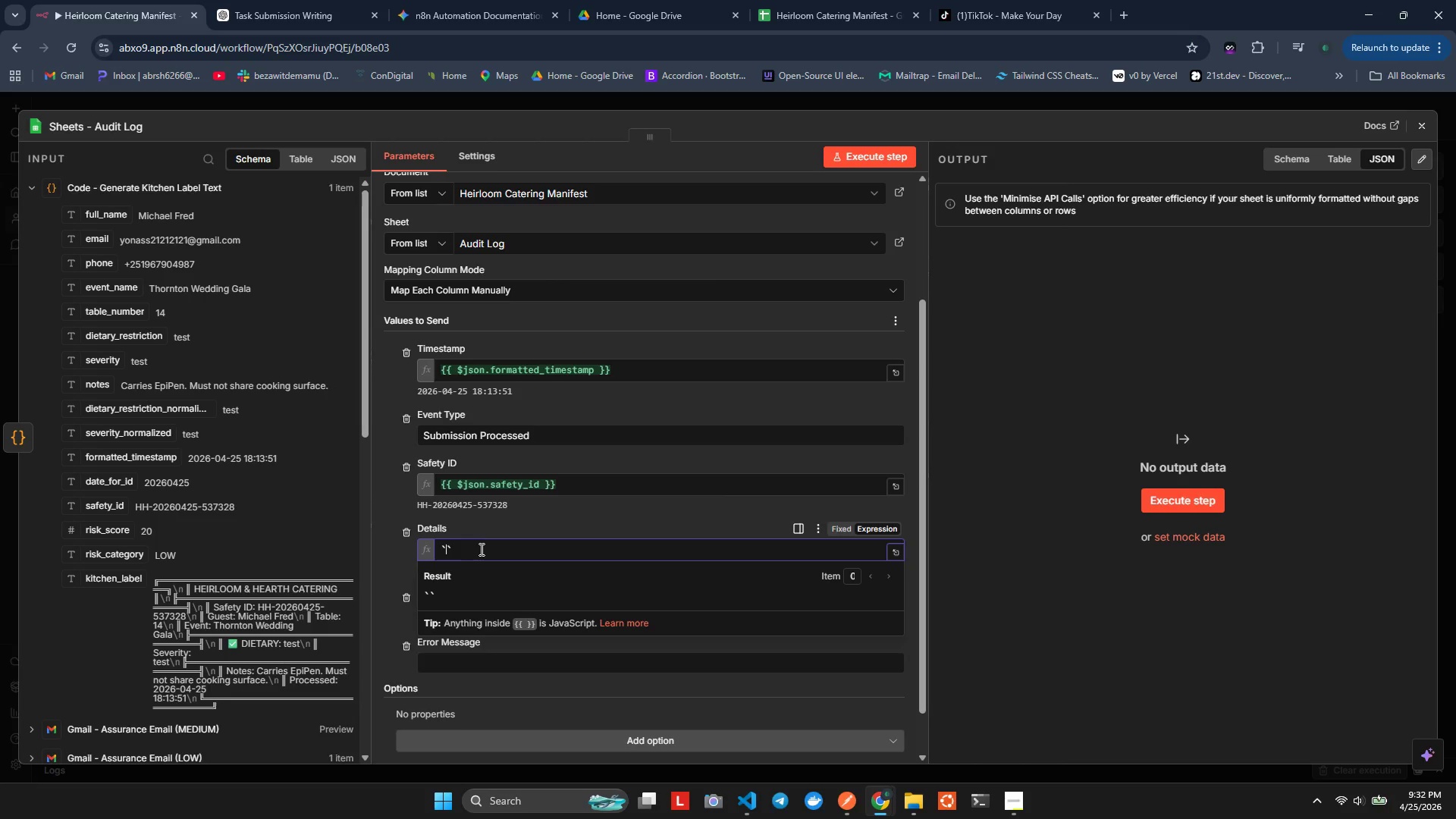 
key(Space)
 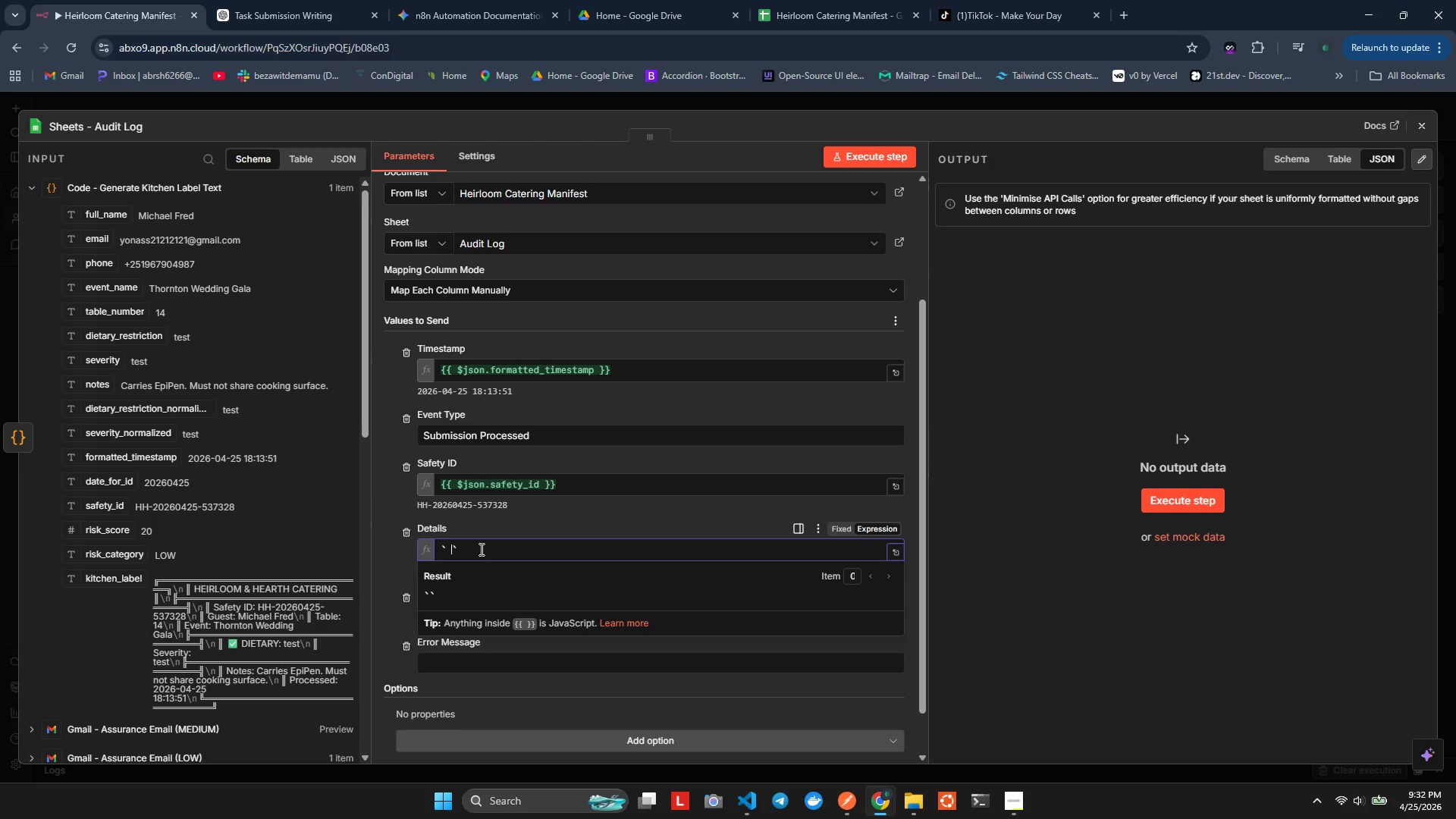 
key(ArrowLeft)
 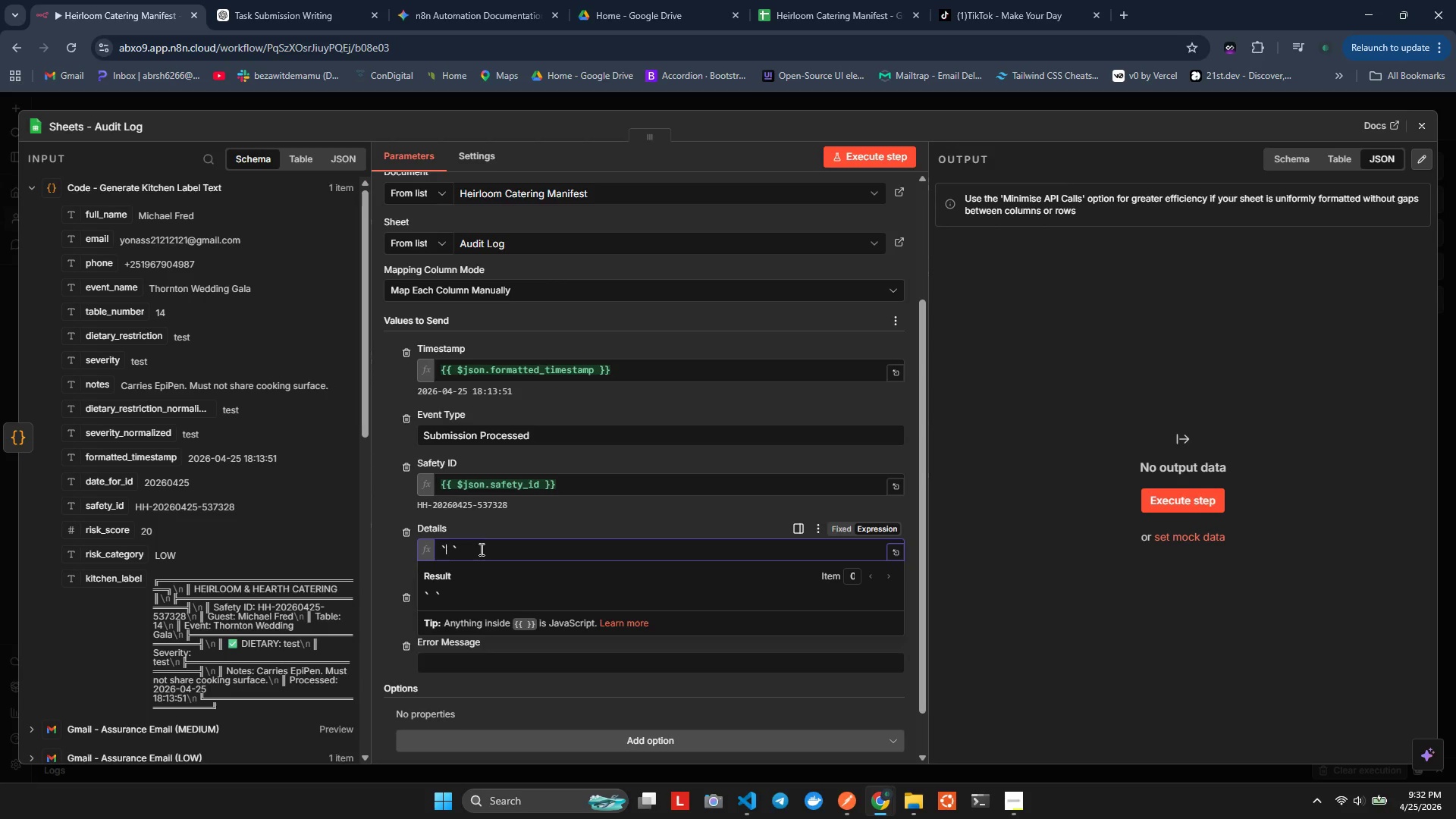 
type(Risj)
key(Backspace)
type(k )
key(Backspace)
type(L)
key(Backspace)
type(: {{)
 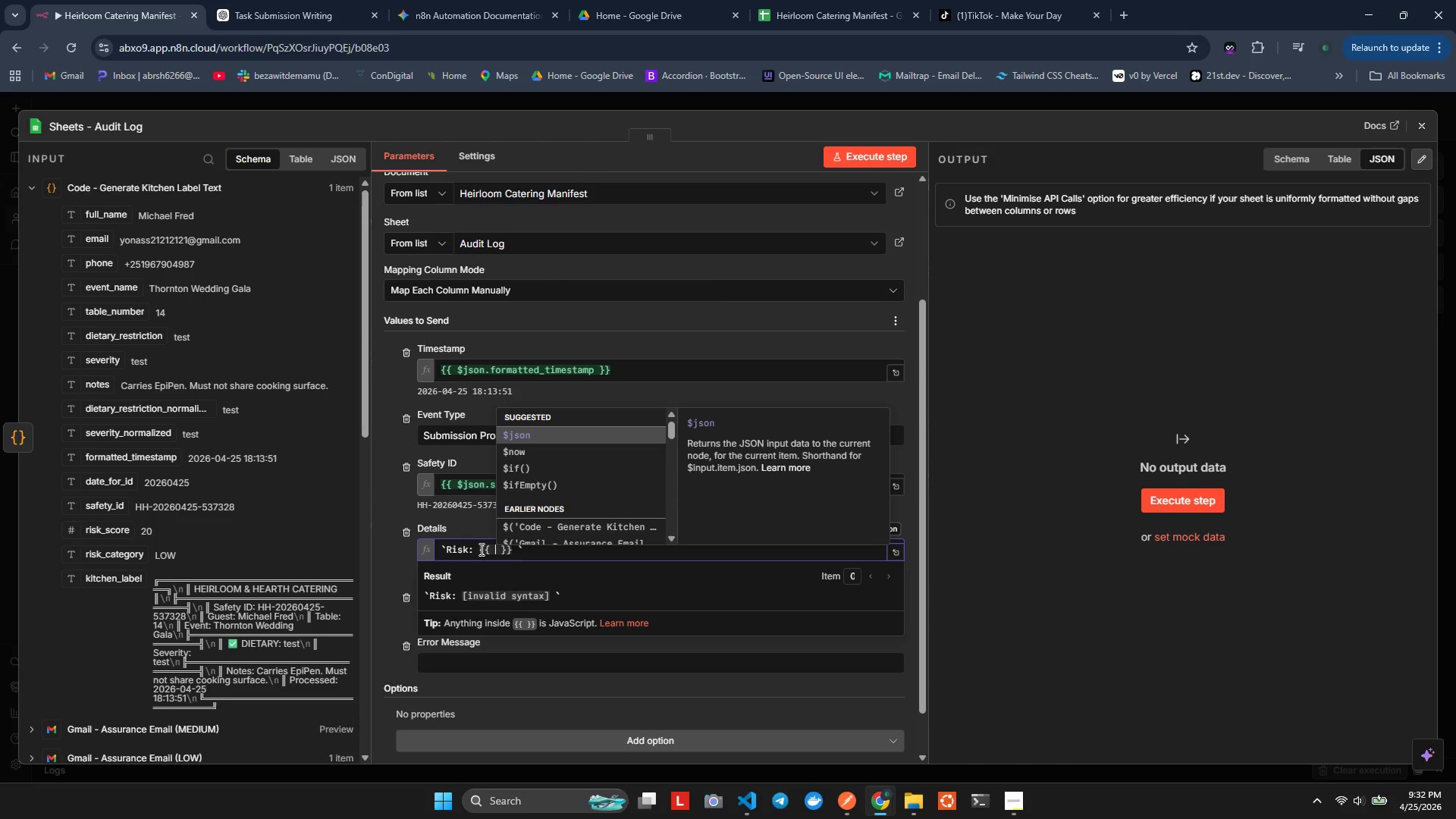 
key(Shift+4)
 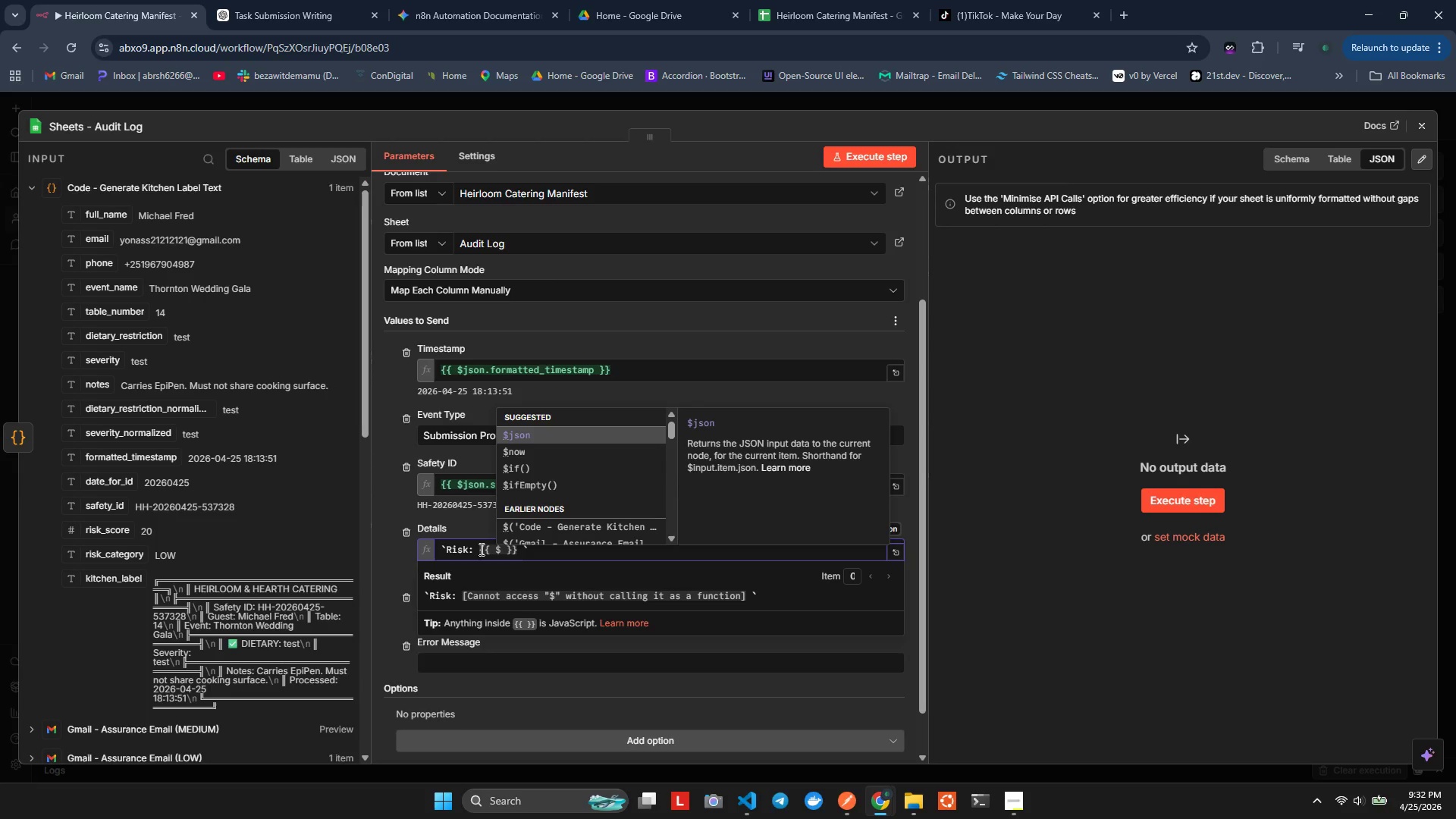 
key(Shift+BracketLeft)
 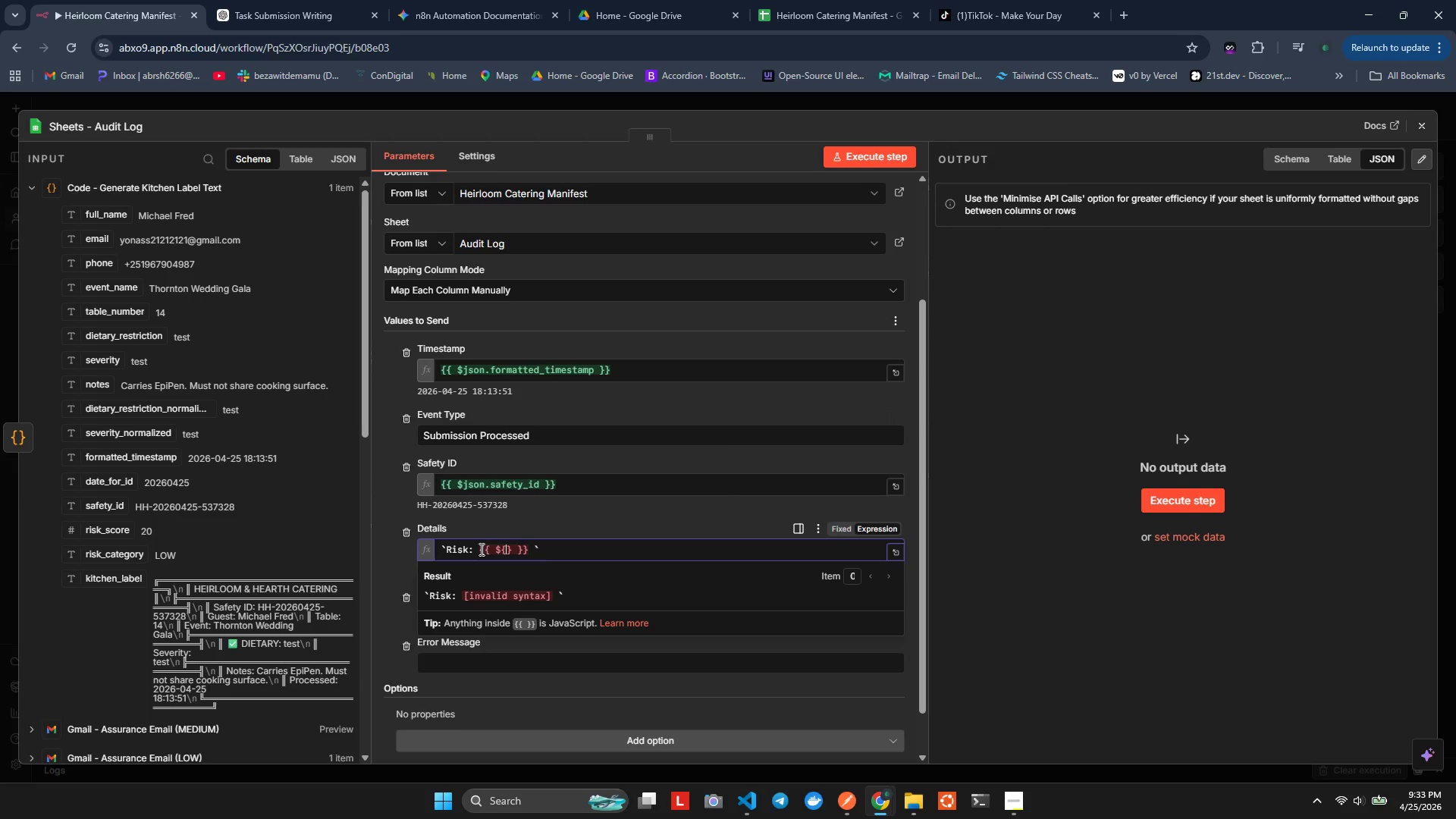 
key(Shift+BracketLeft)
 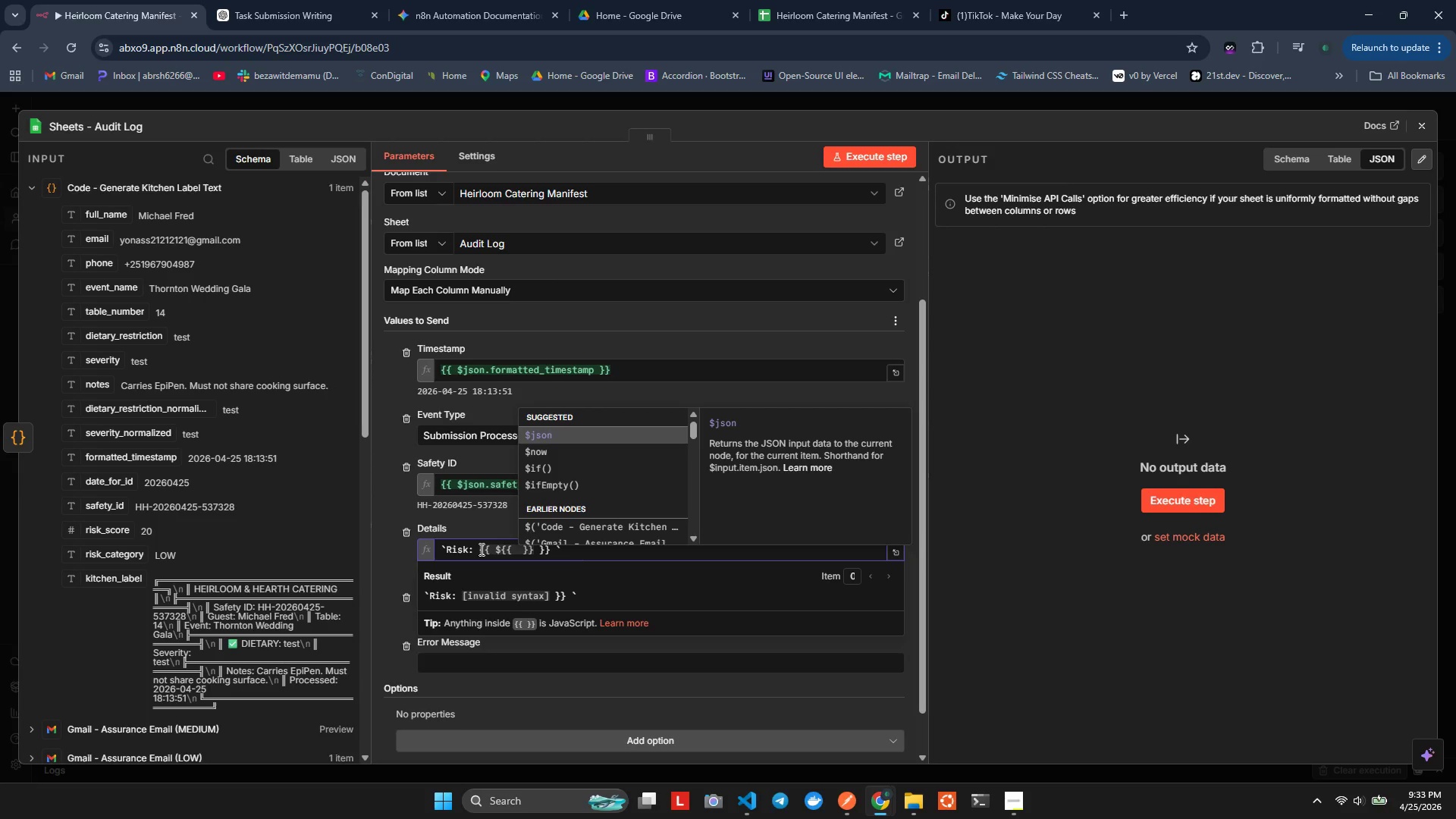 
key(Control+Z)
 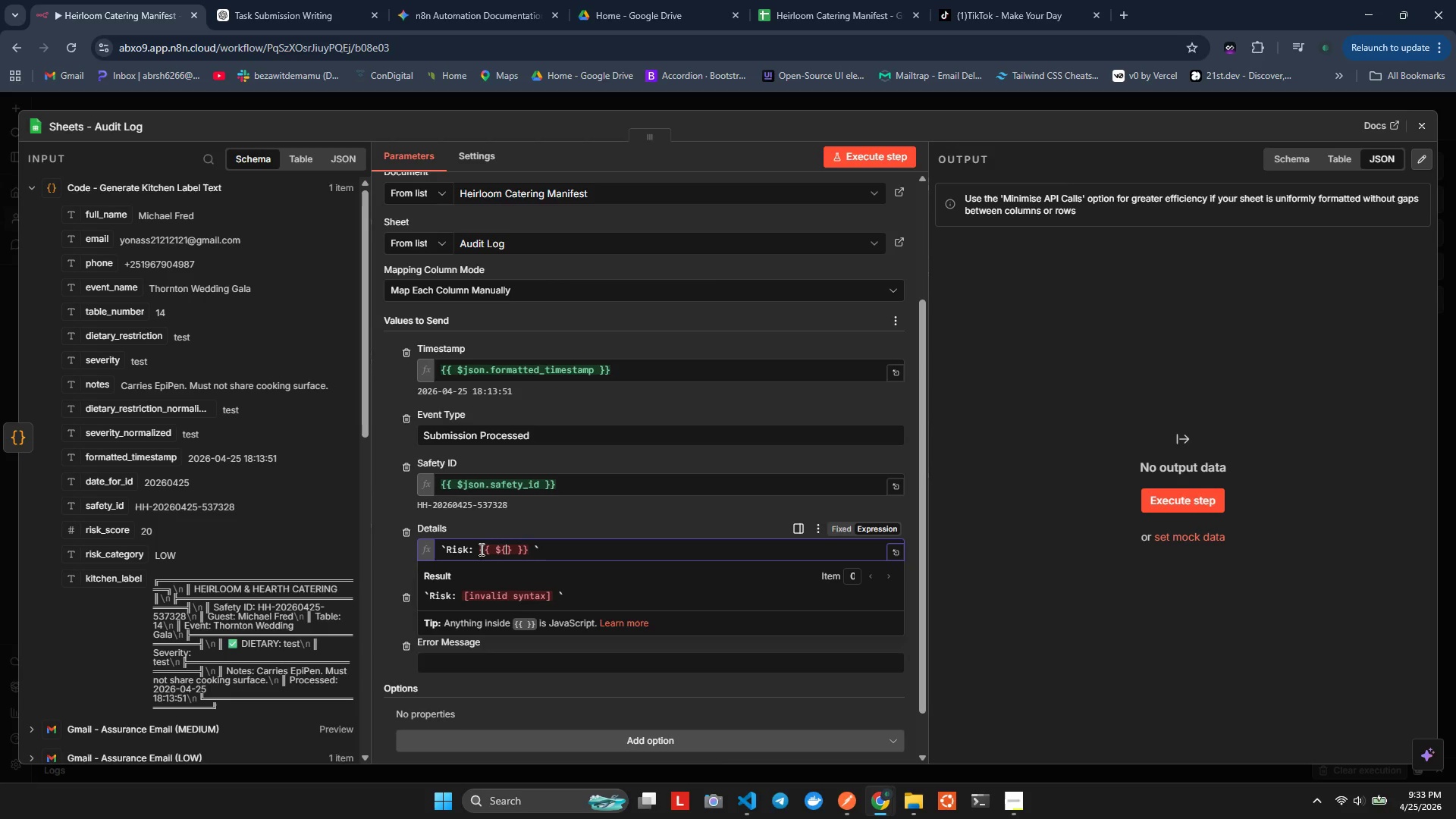 
key(Shift+4)
 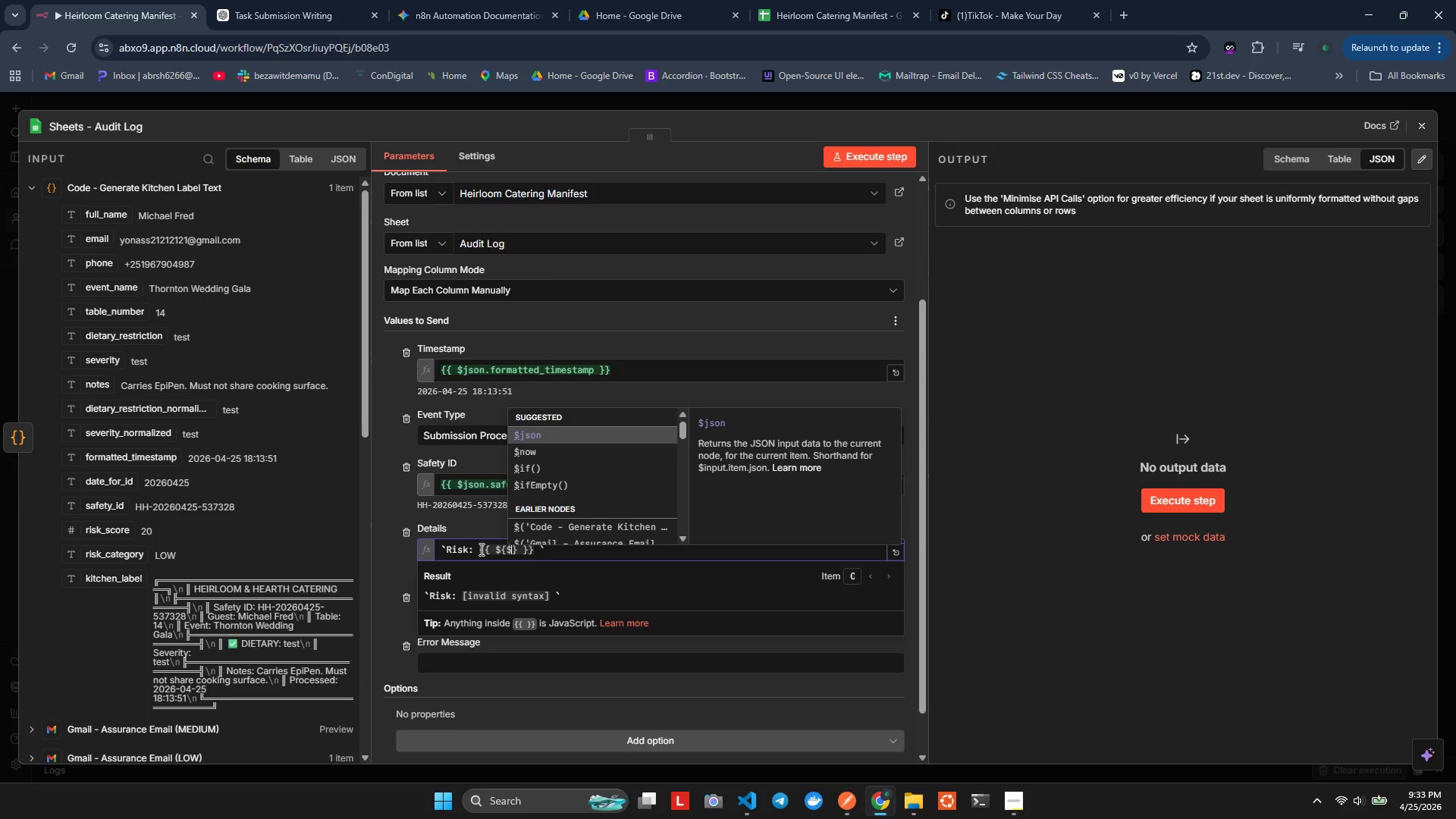 
key(Enter)
 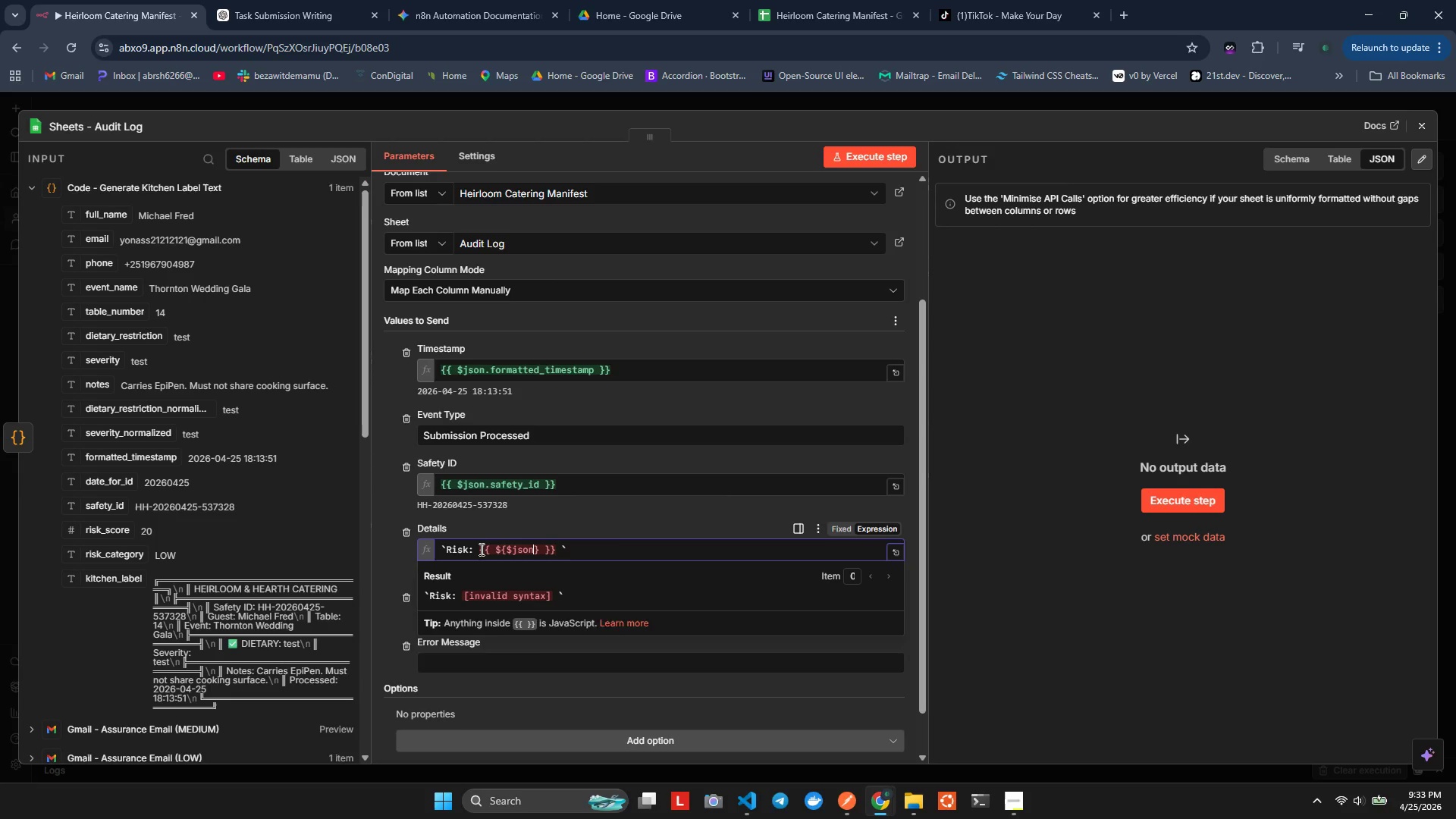 
key(Period)
 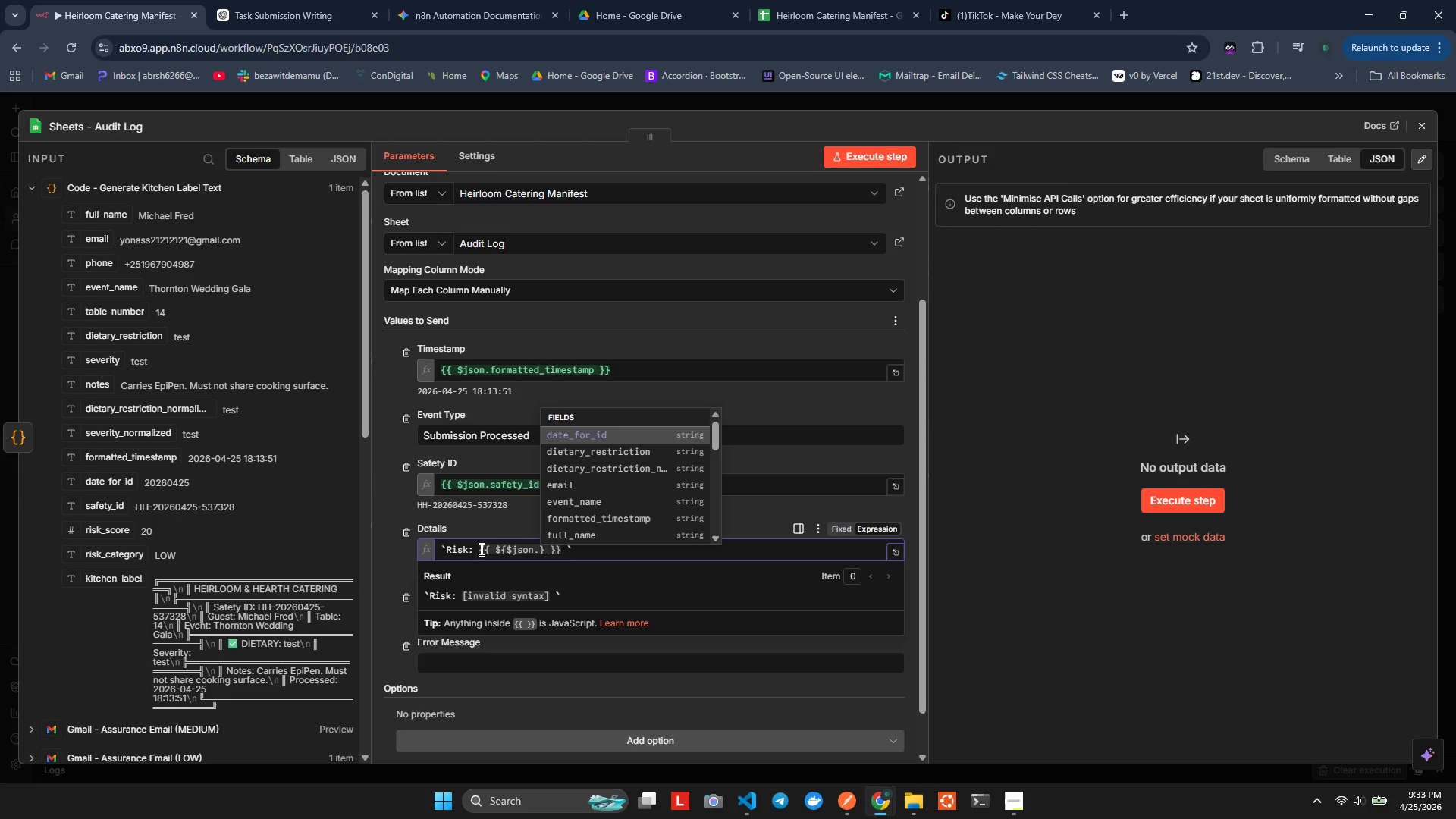 
wait(5.94)
 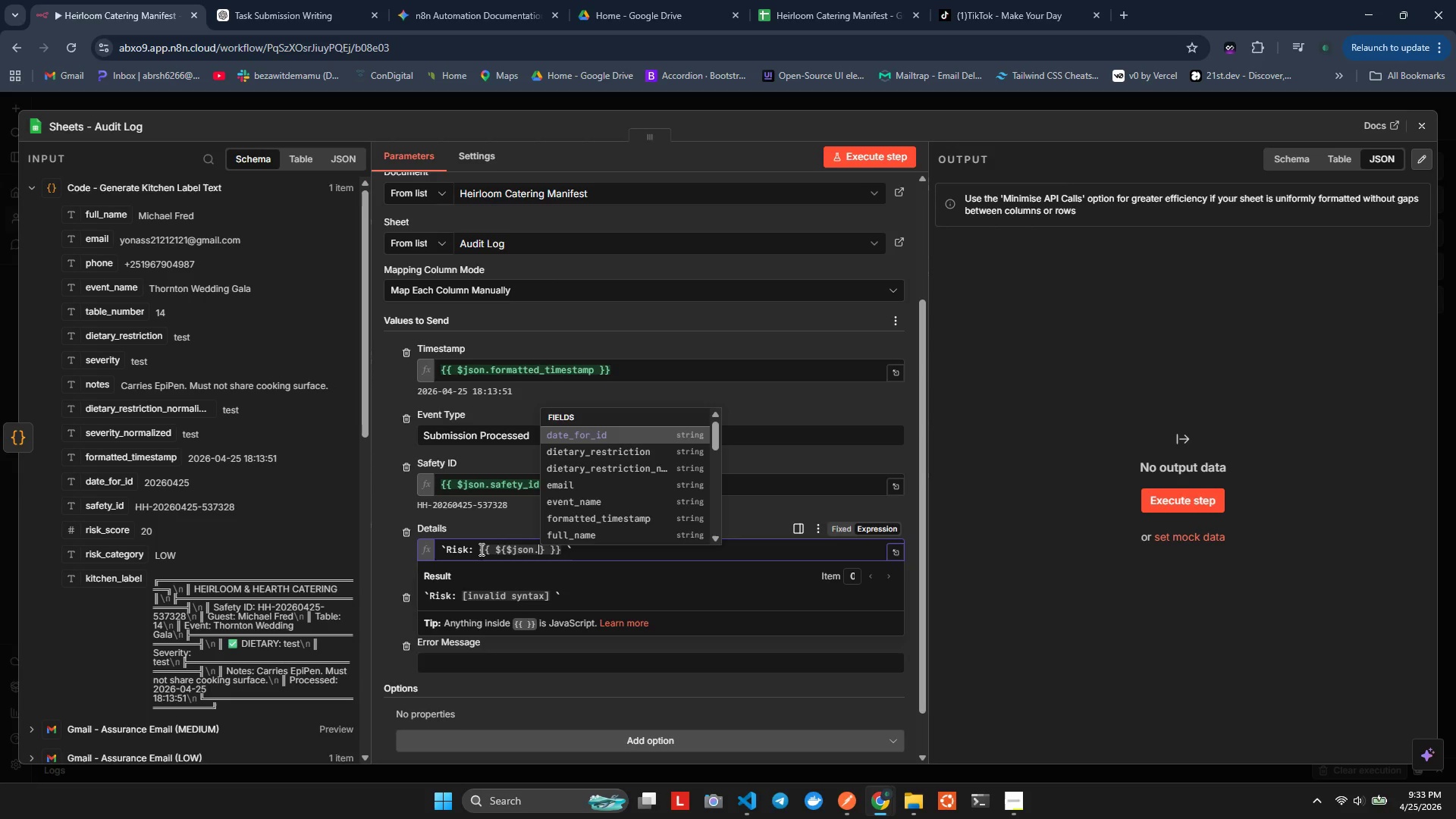 
key(Backspace)
 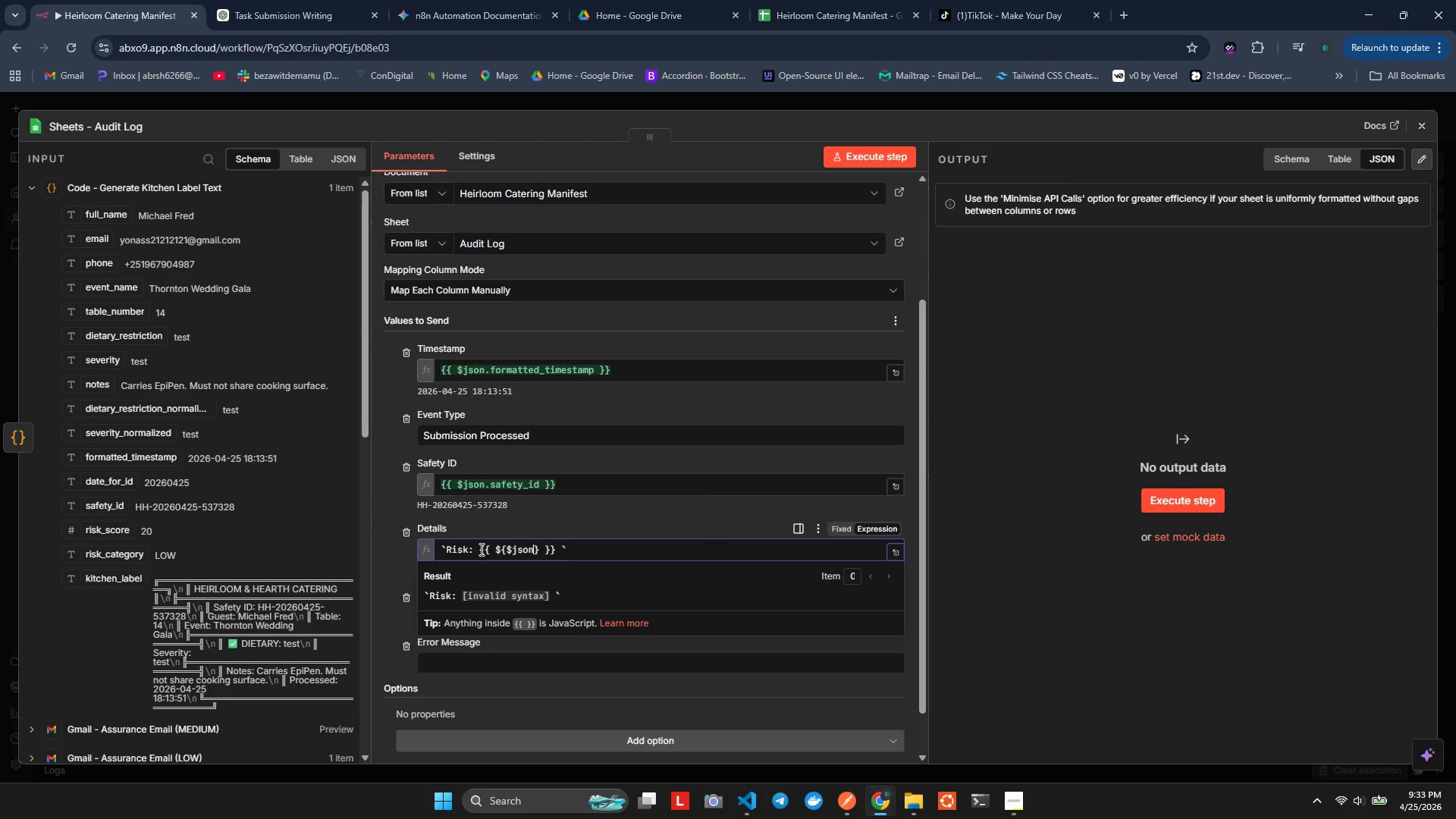 
key(Backspace)
 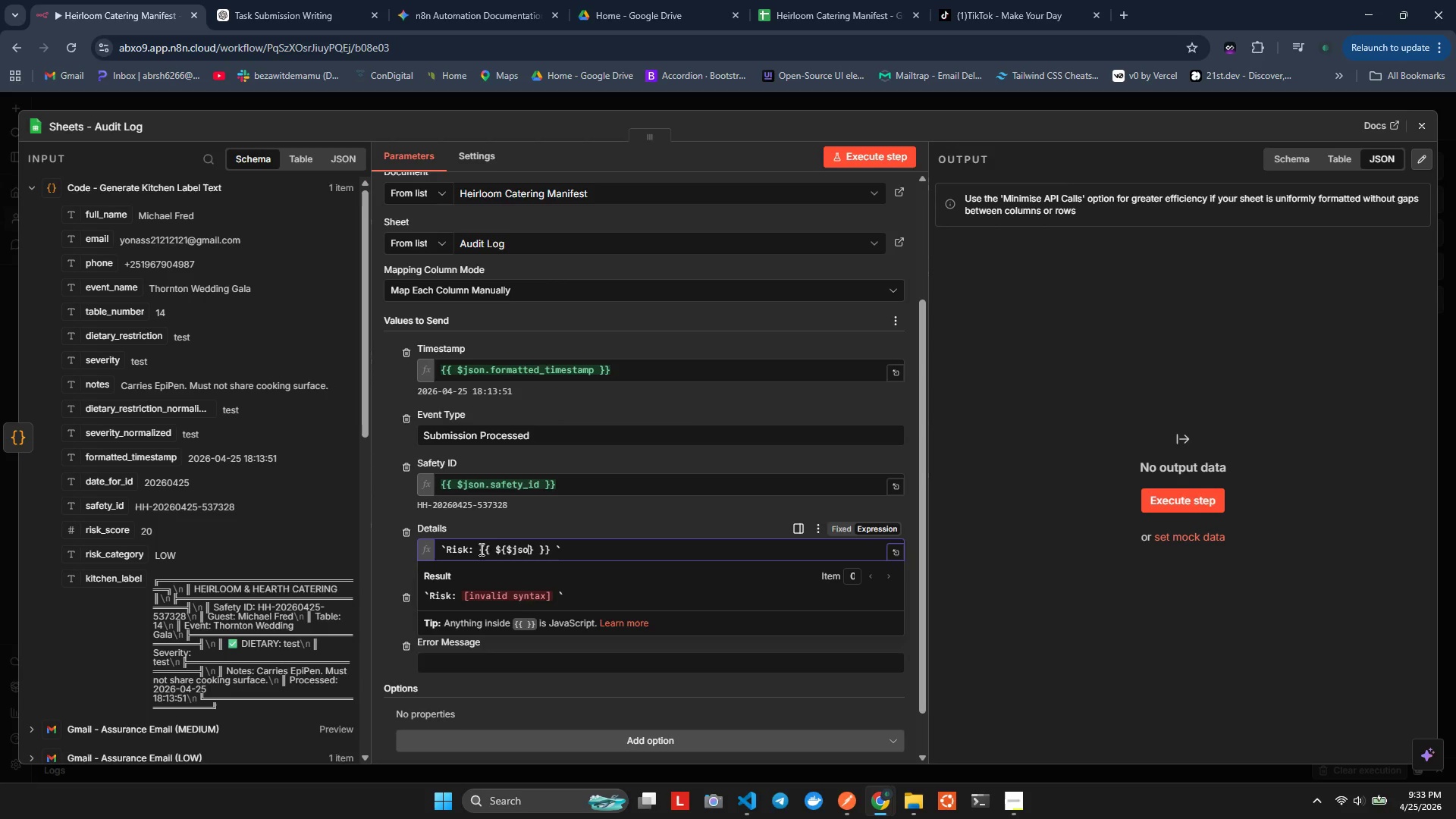 
key(Backspace)
 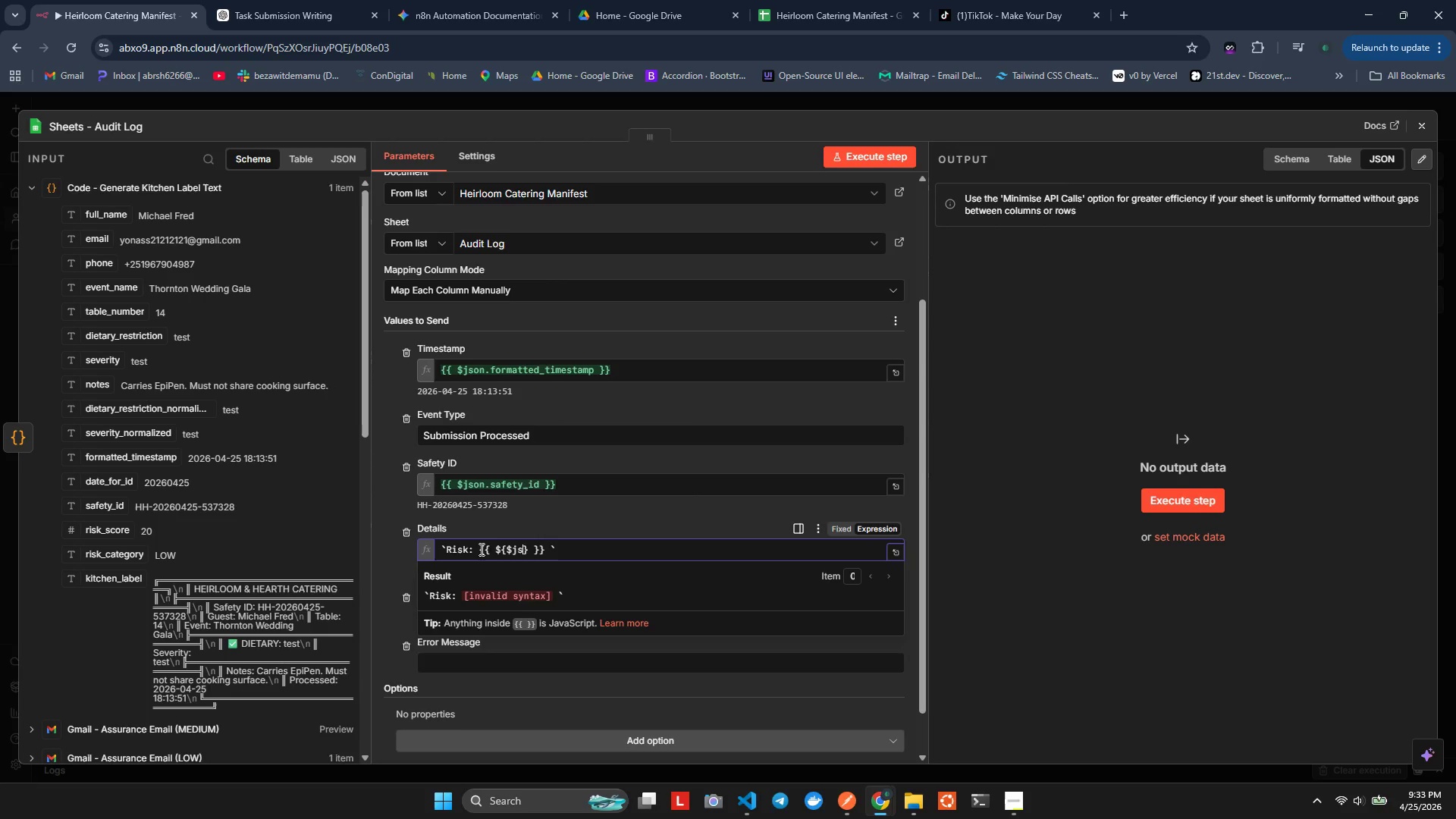 
key(Backspace)
 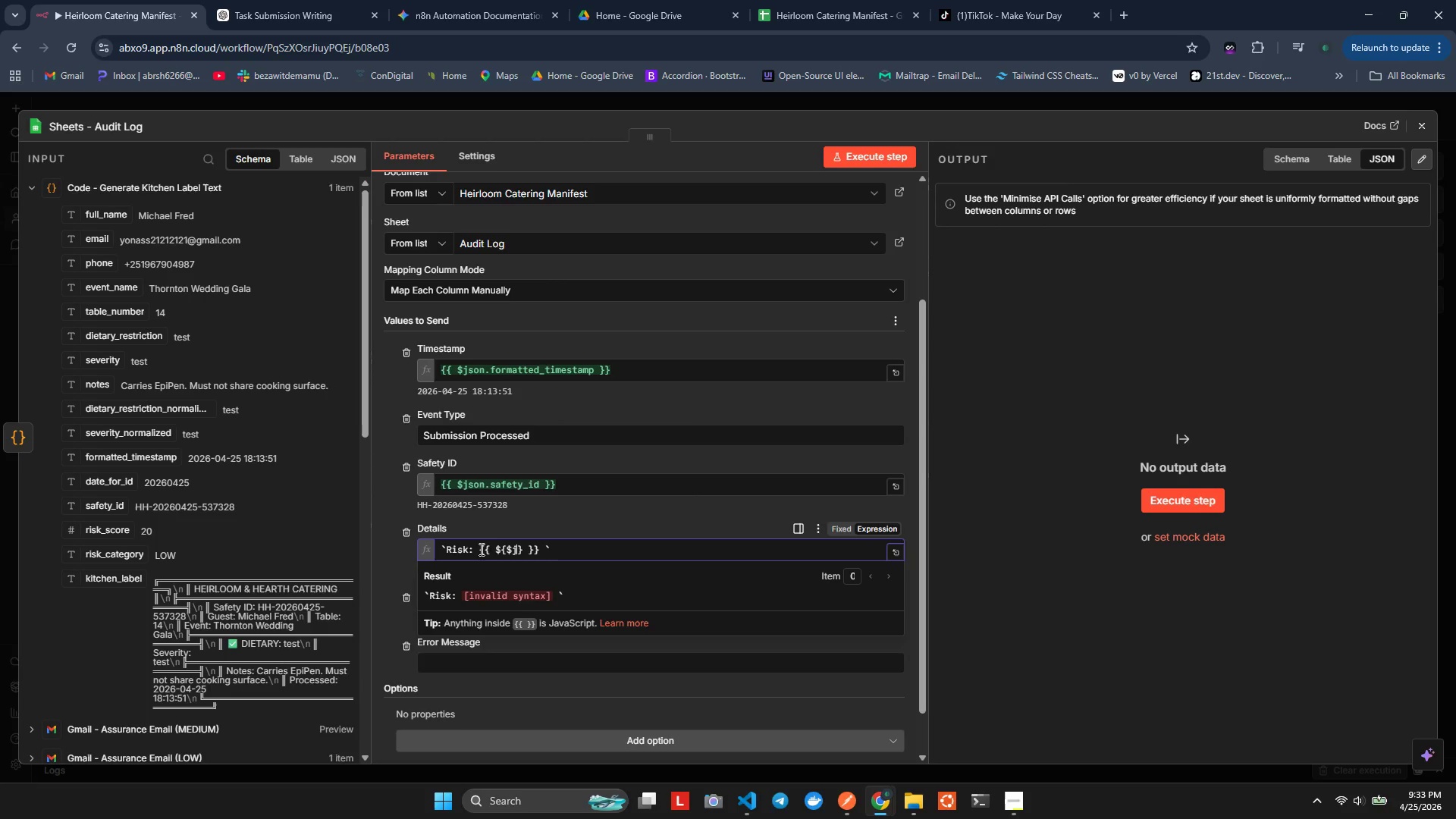 
key(Backspace)
 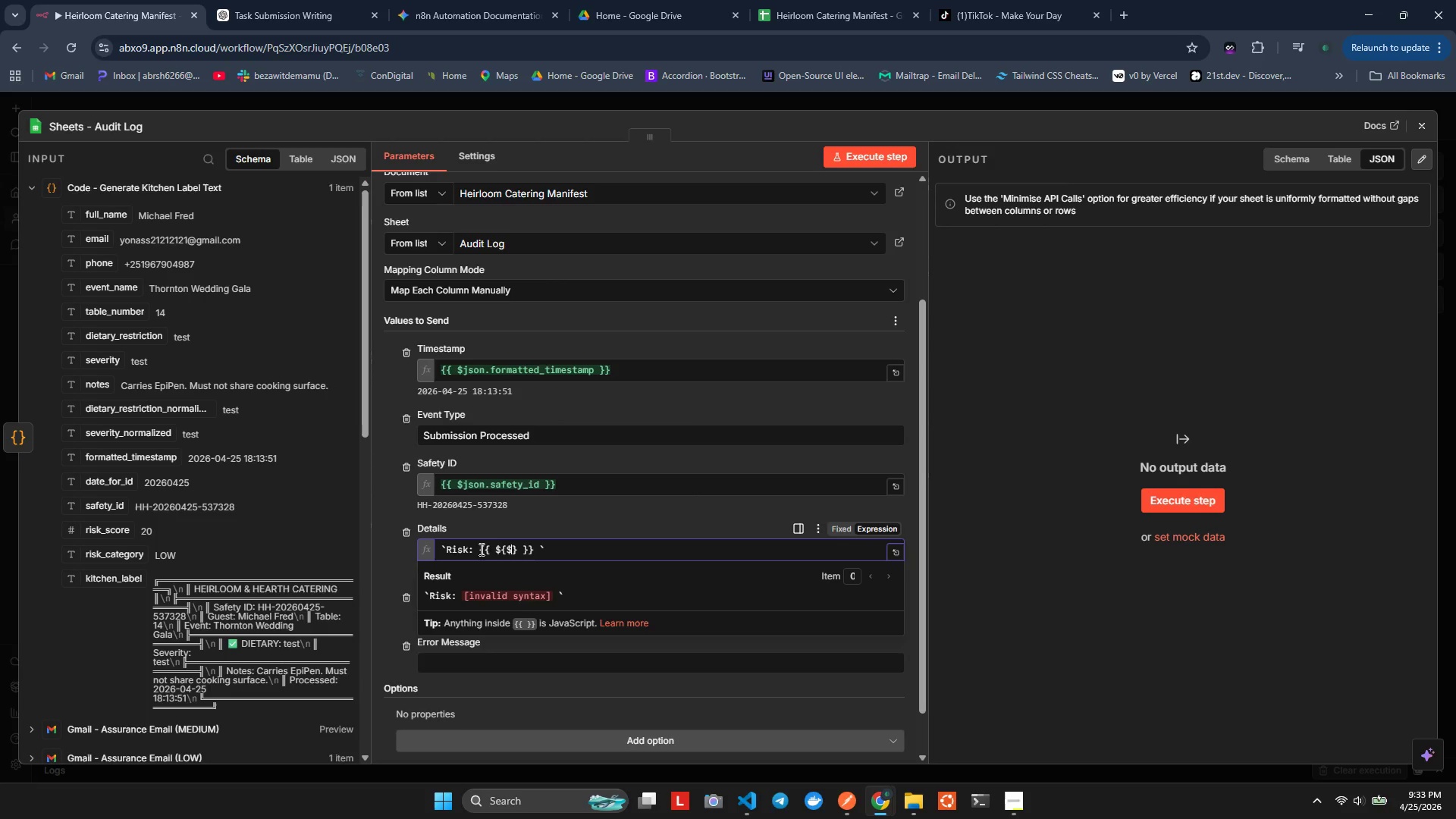 
key(Backspace)
 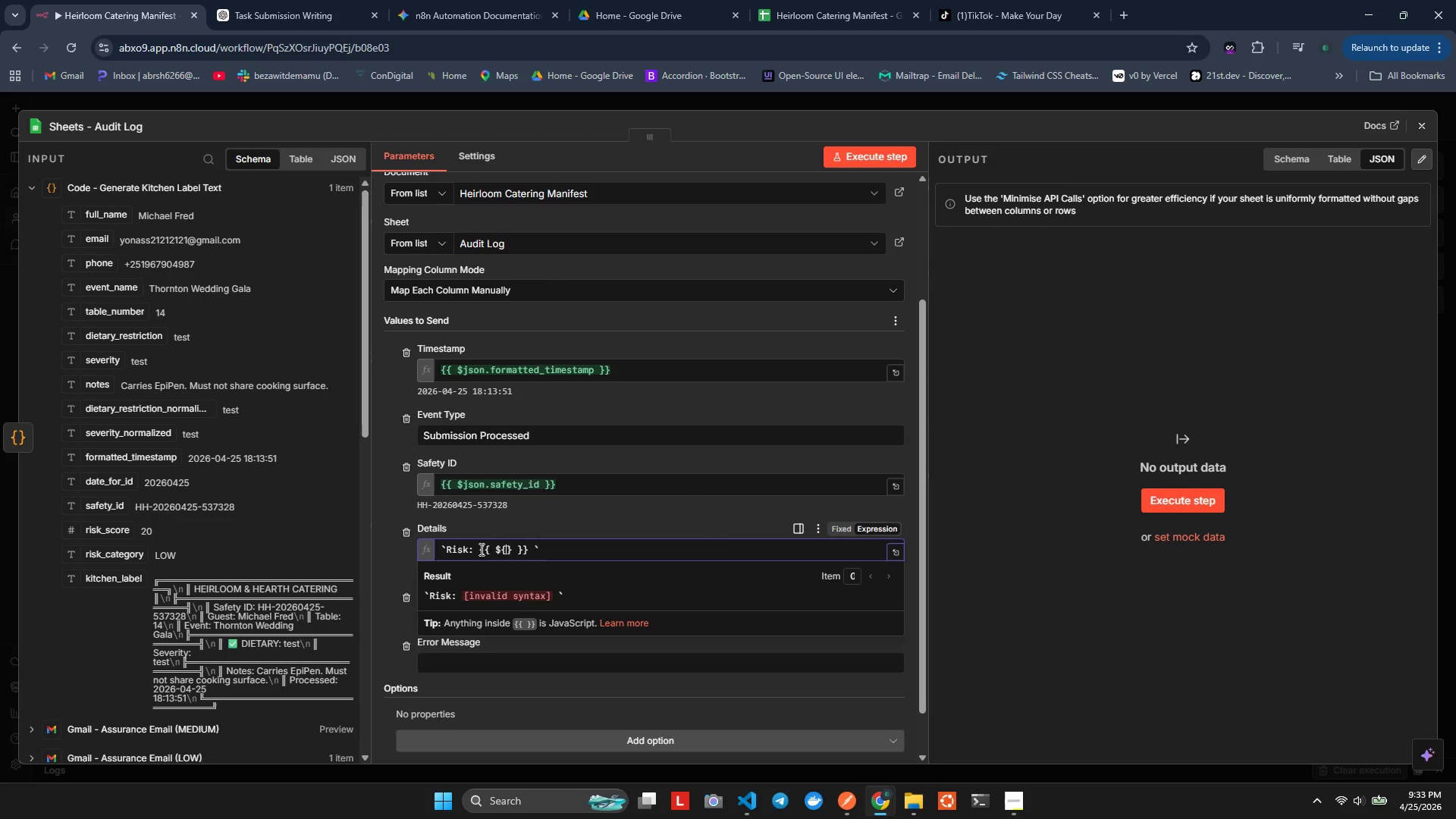 
key(Backspace)
 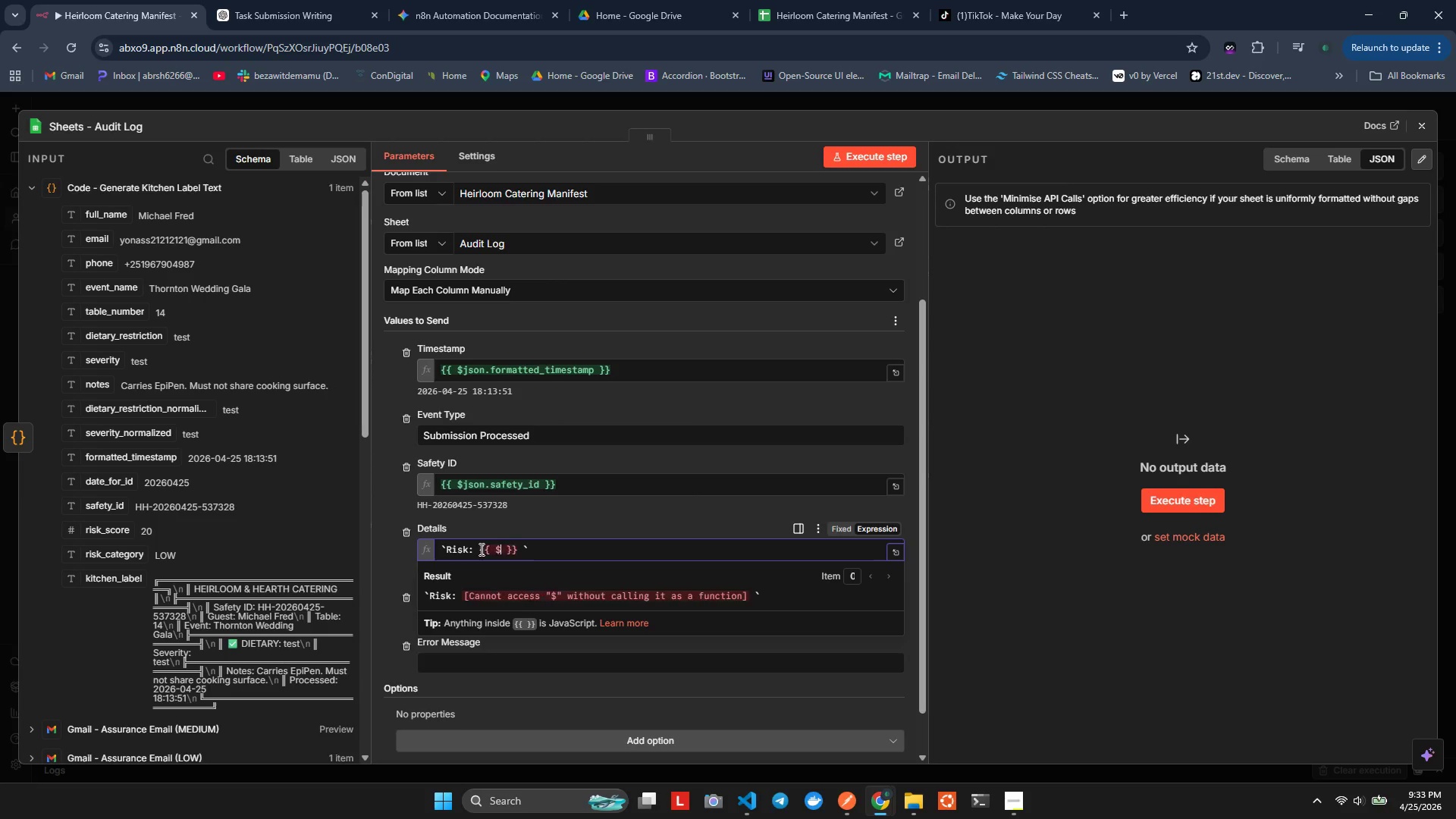 
key(Backspace)
 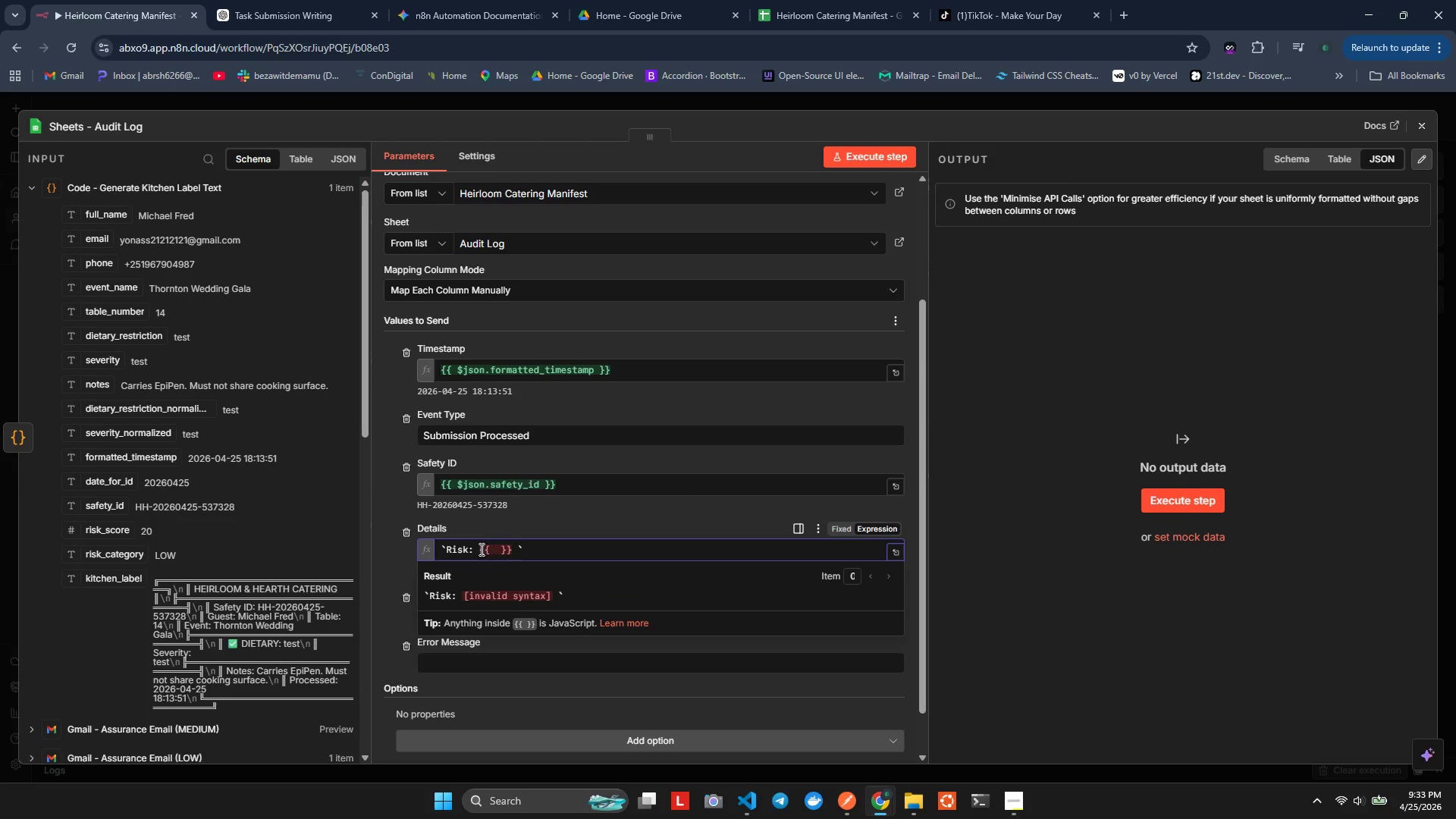 
key(Backspace)
 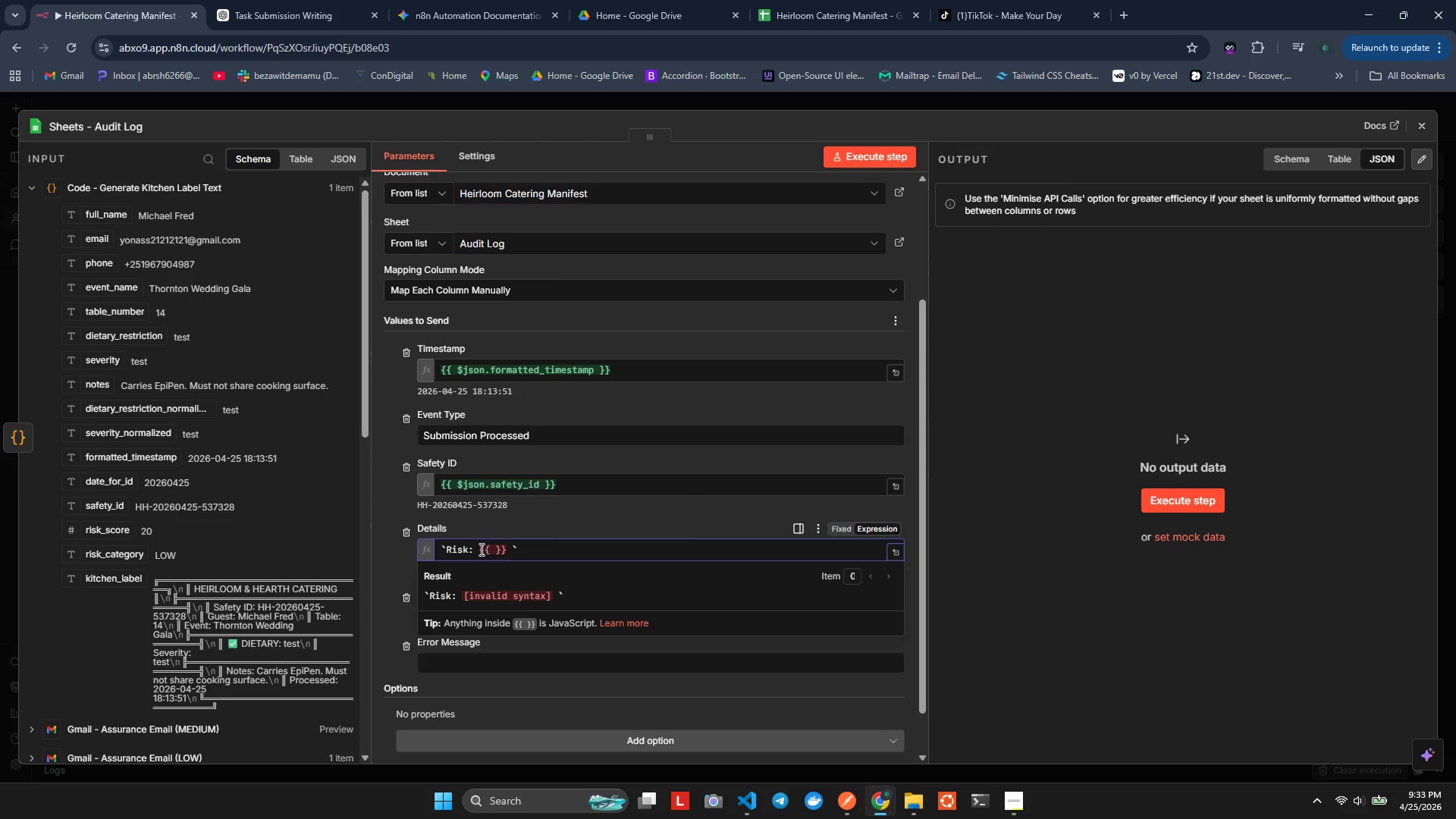 
key(ArrowRight)
 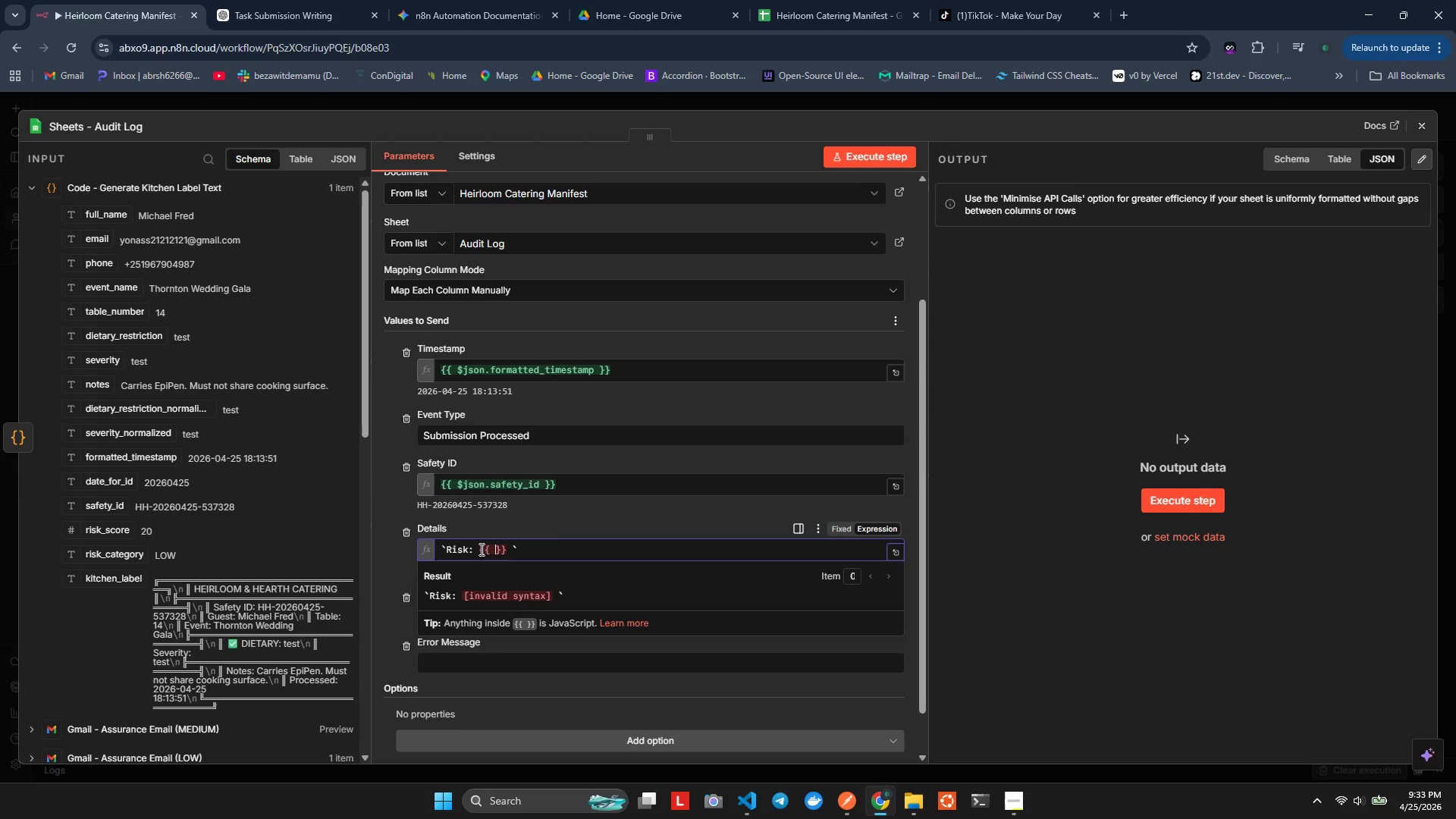 
key(ArrowLeft)
 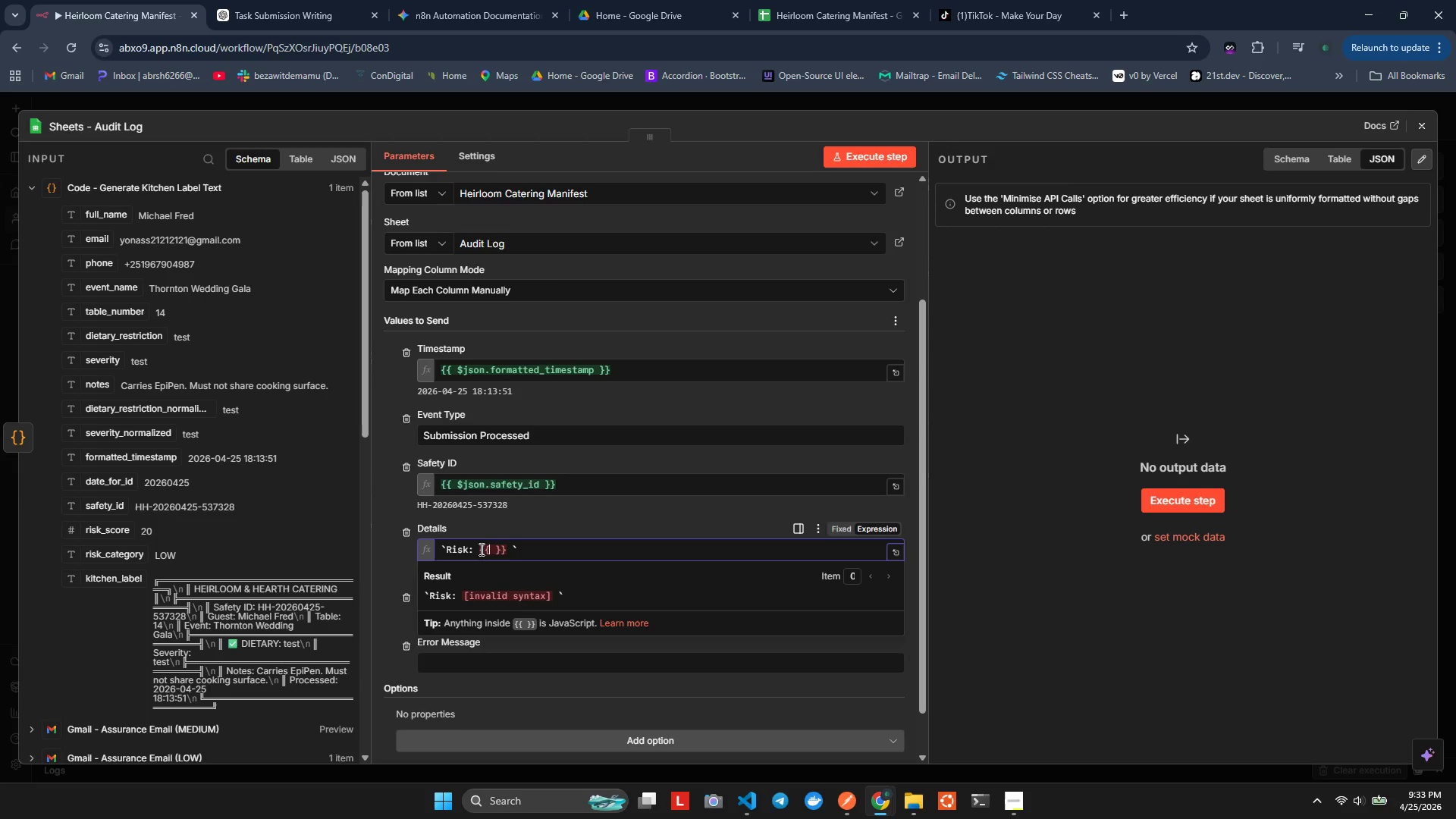 
key(Space)
 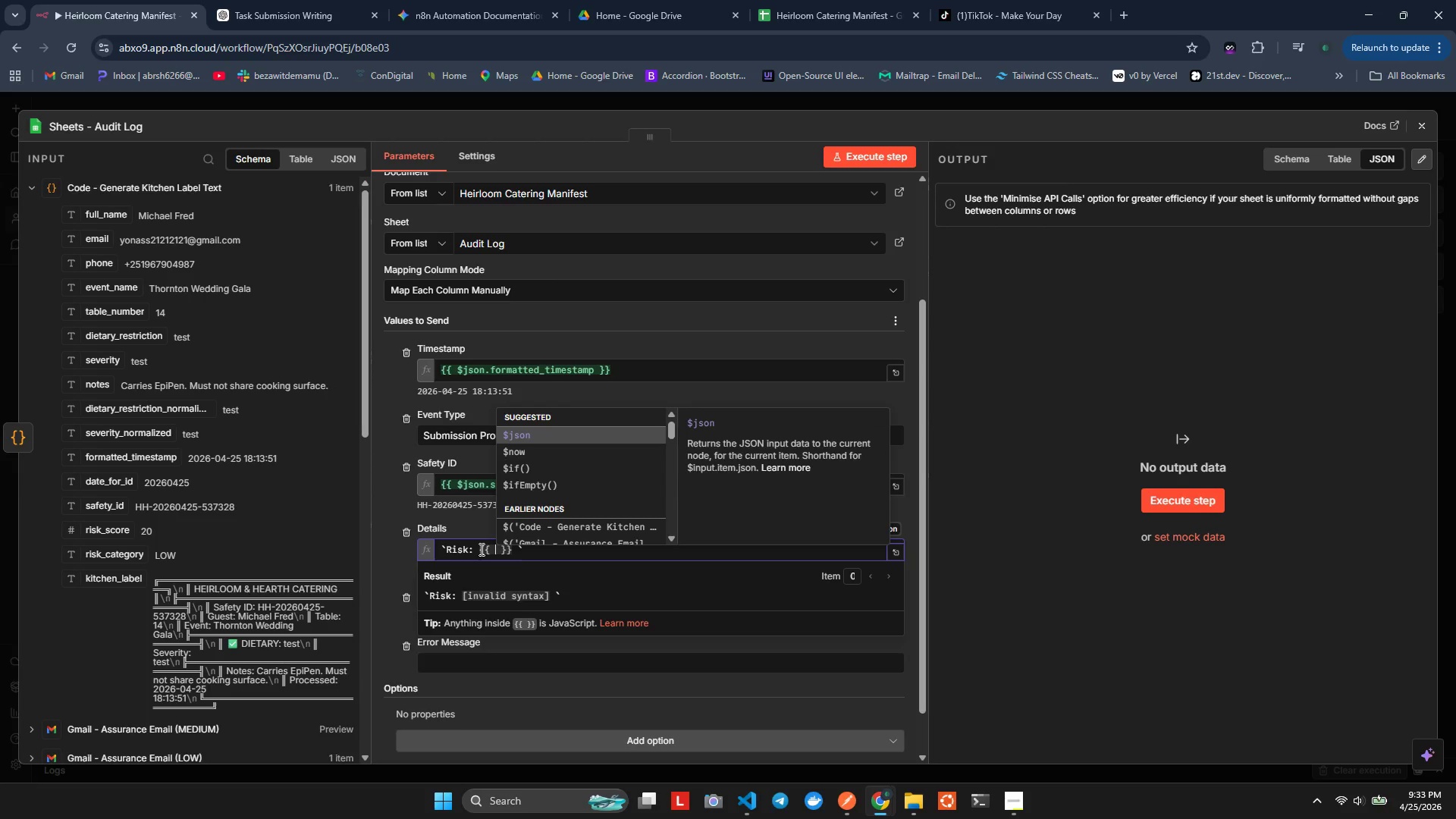 
key(Shift+4)
 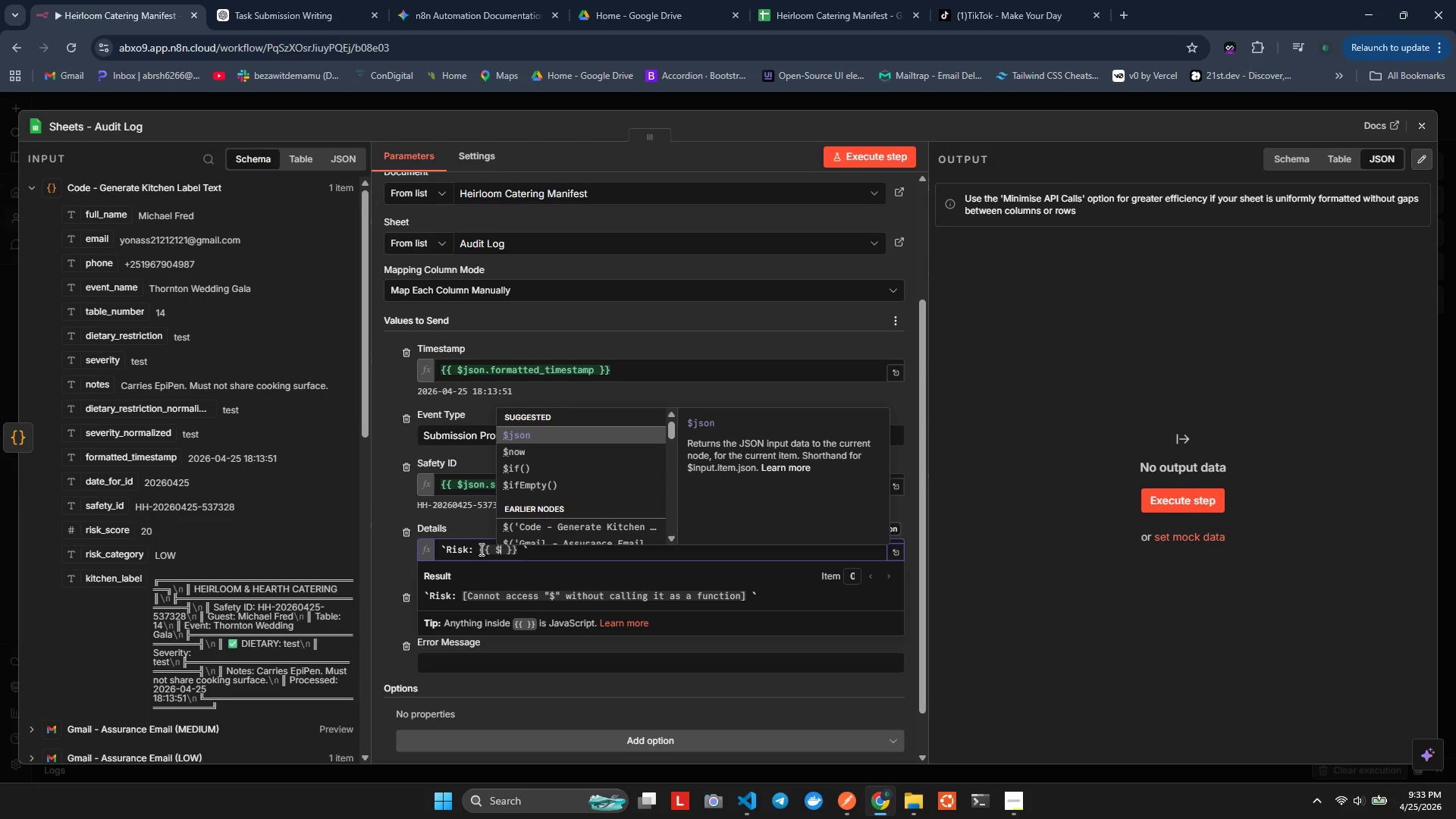 
key(Enter)
 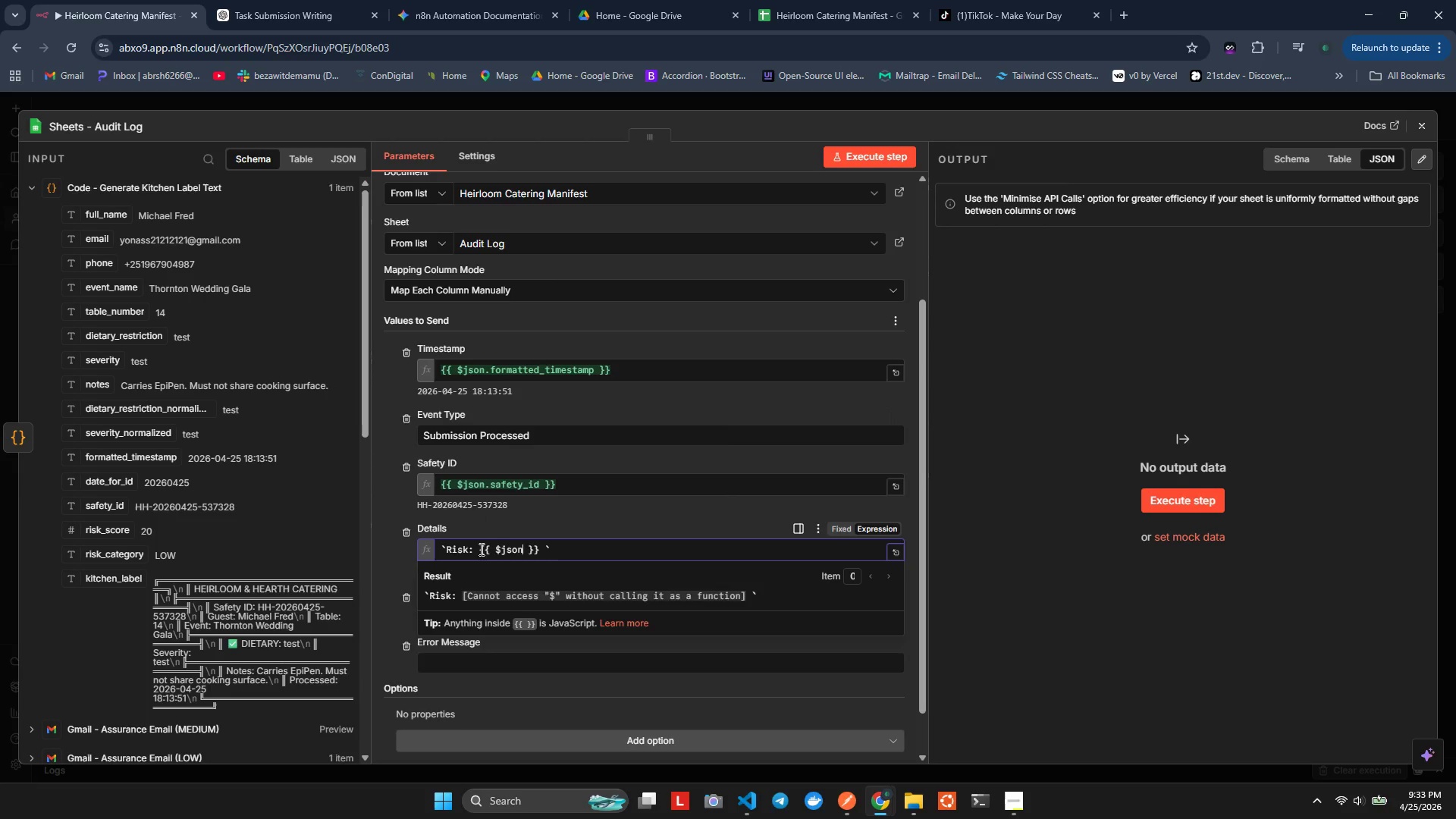 
type(.sa)
 